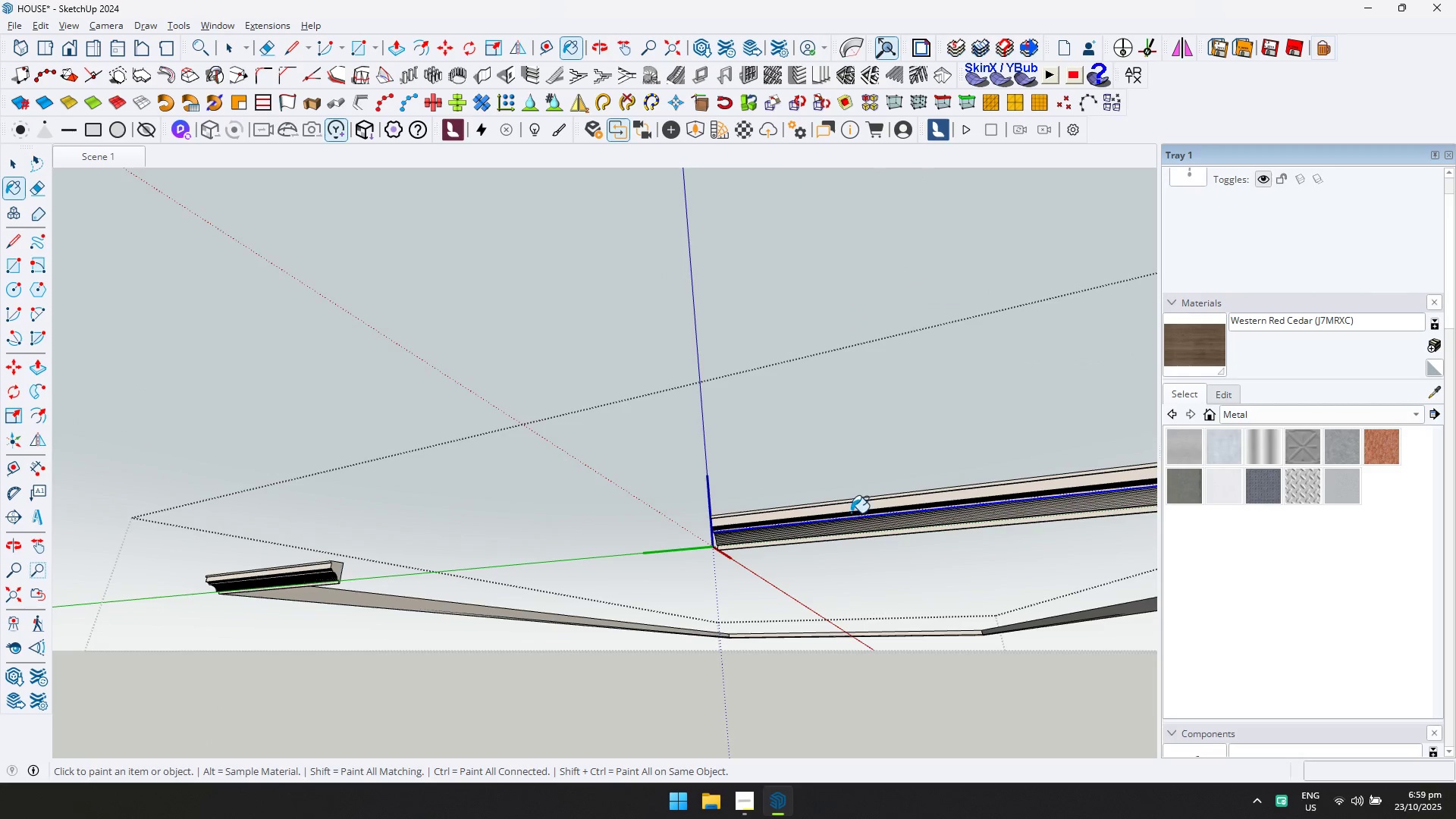 
hold_key(key=ControlLeft, duration=0.79)
double_click([852, 506])
 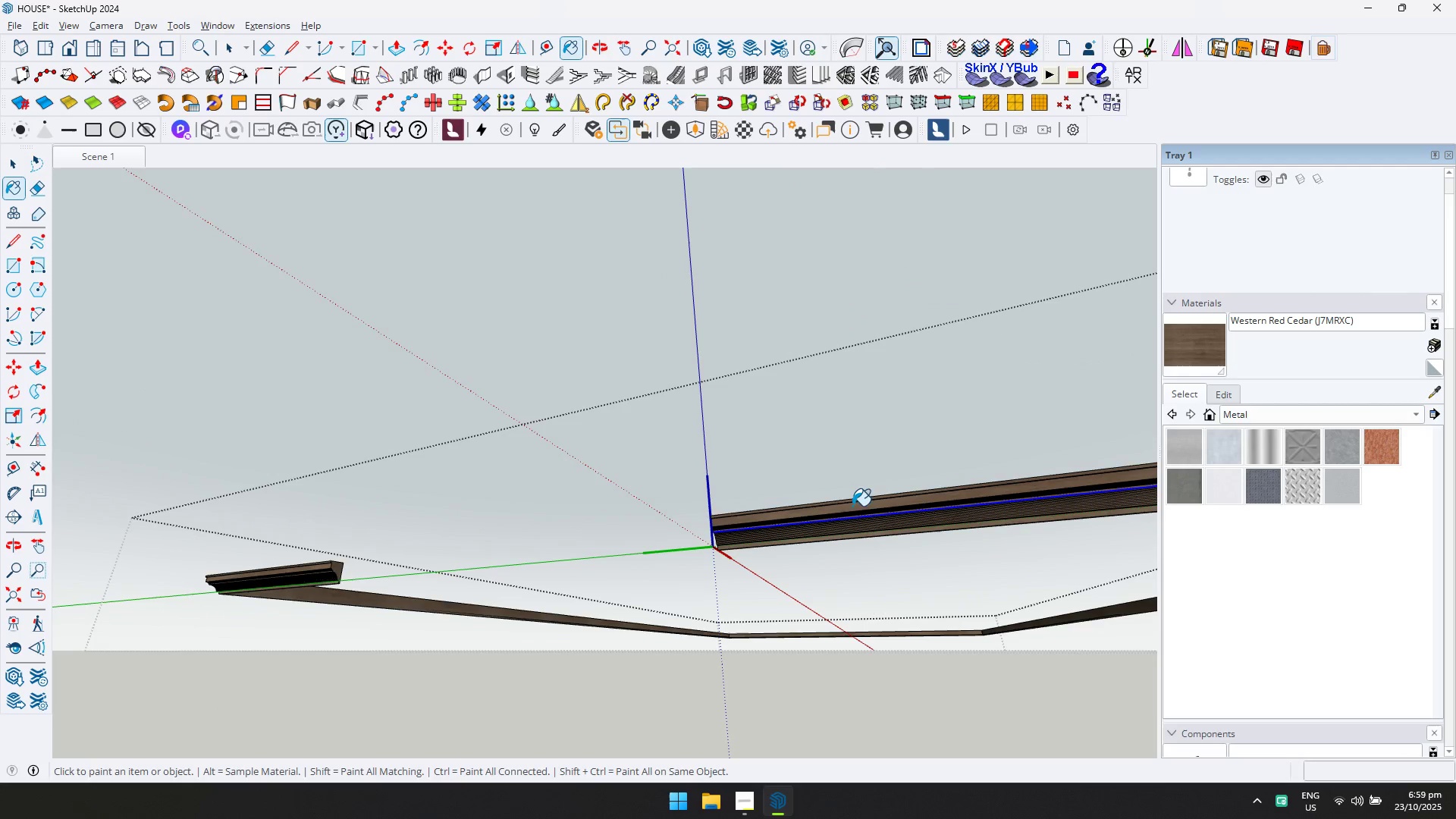 
key(Escape)
 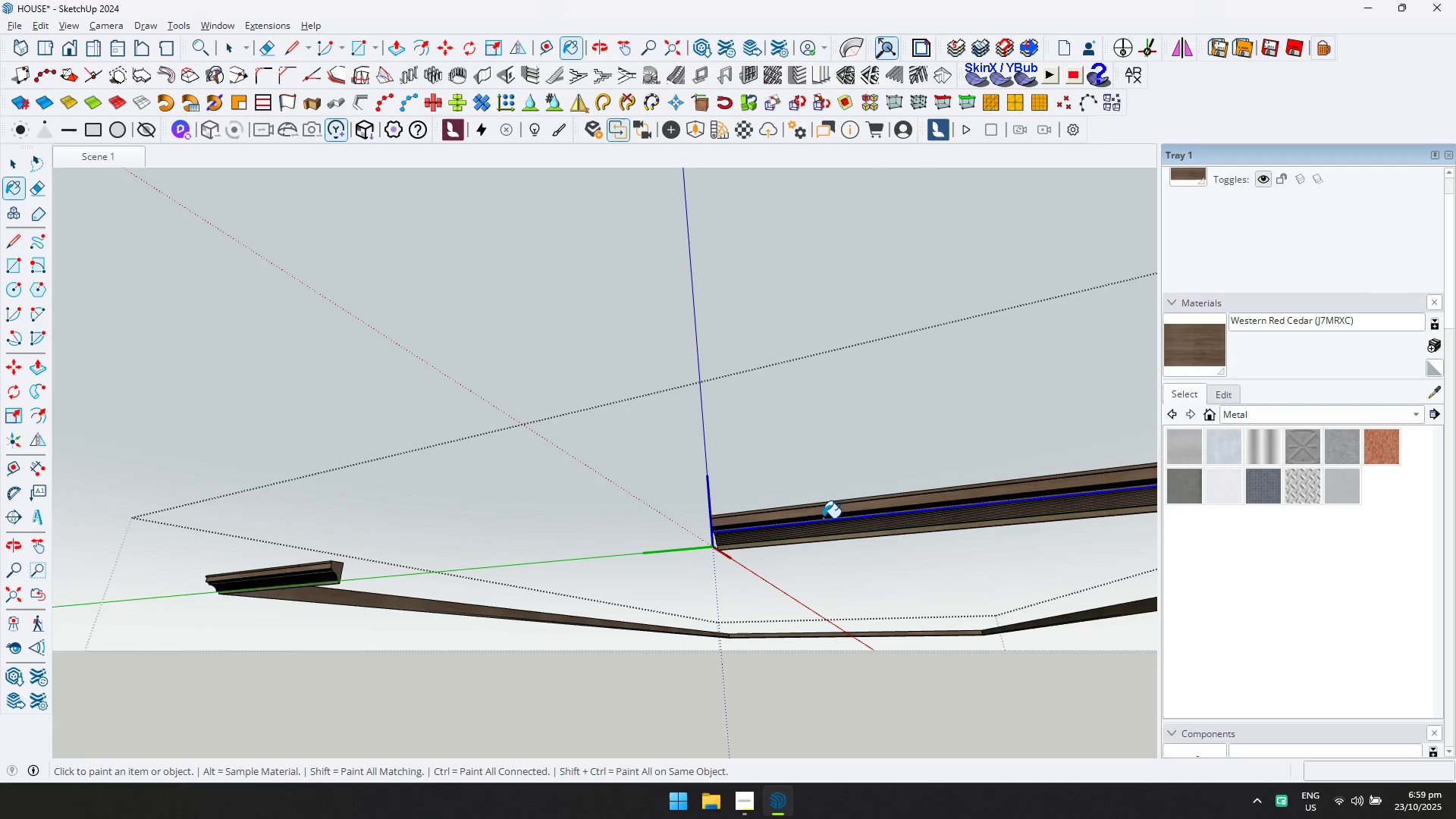 
key(Space)
 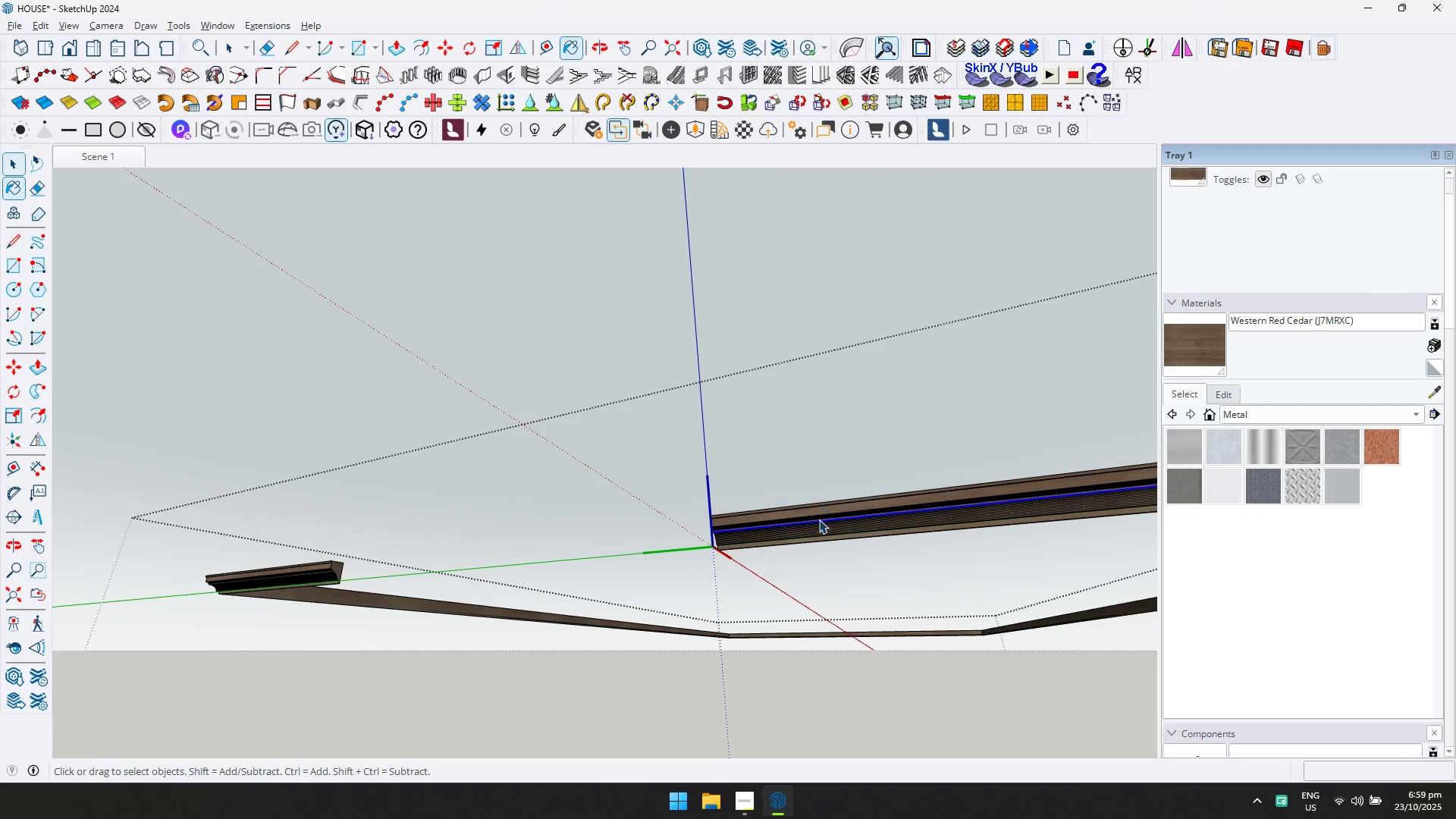 
key(Escape)
 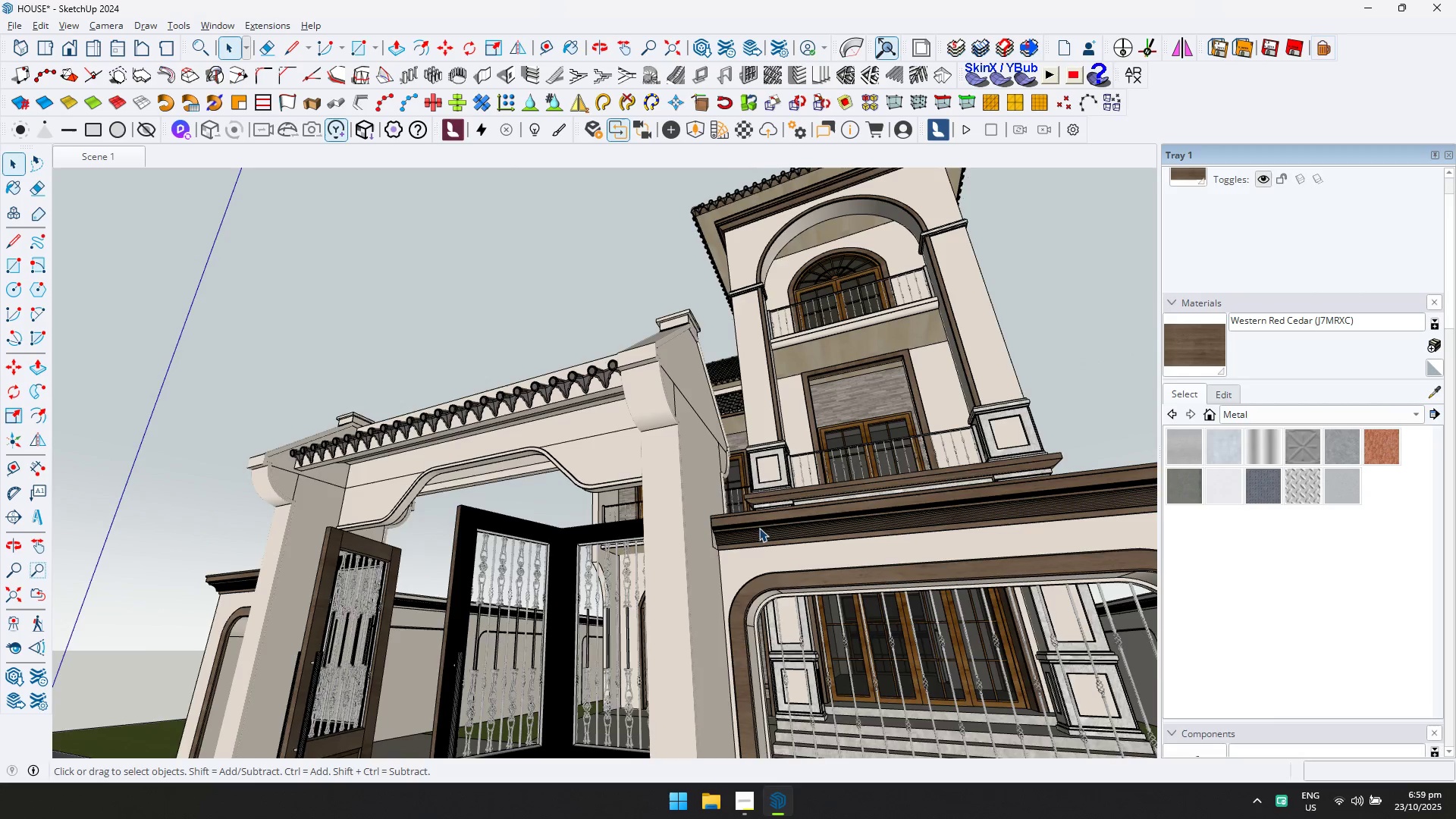 
scroll: coordinate [502, 538], scroll_direction: down, amount: 6.0
 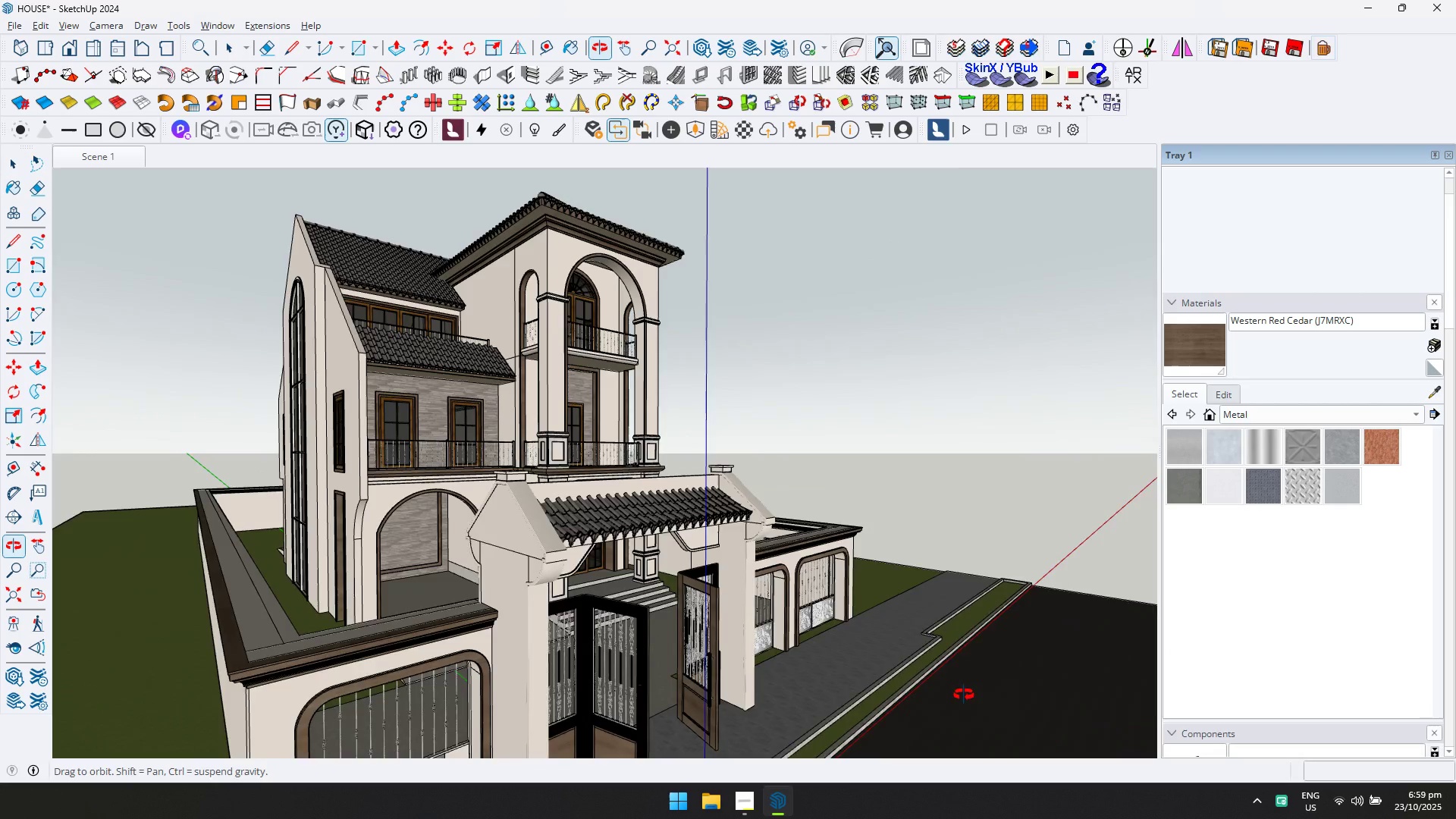 
key(Shift+ShiftLeft)
 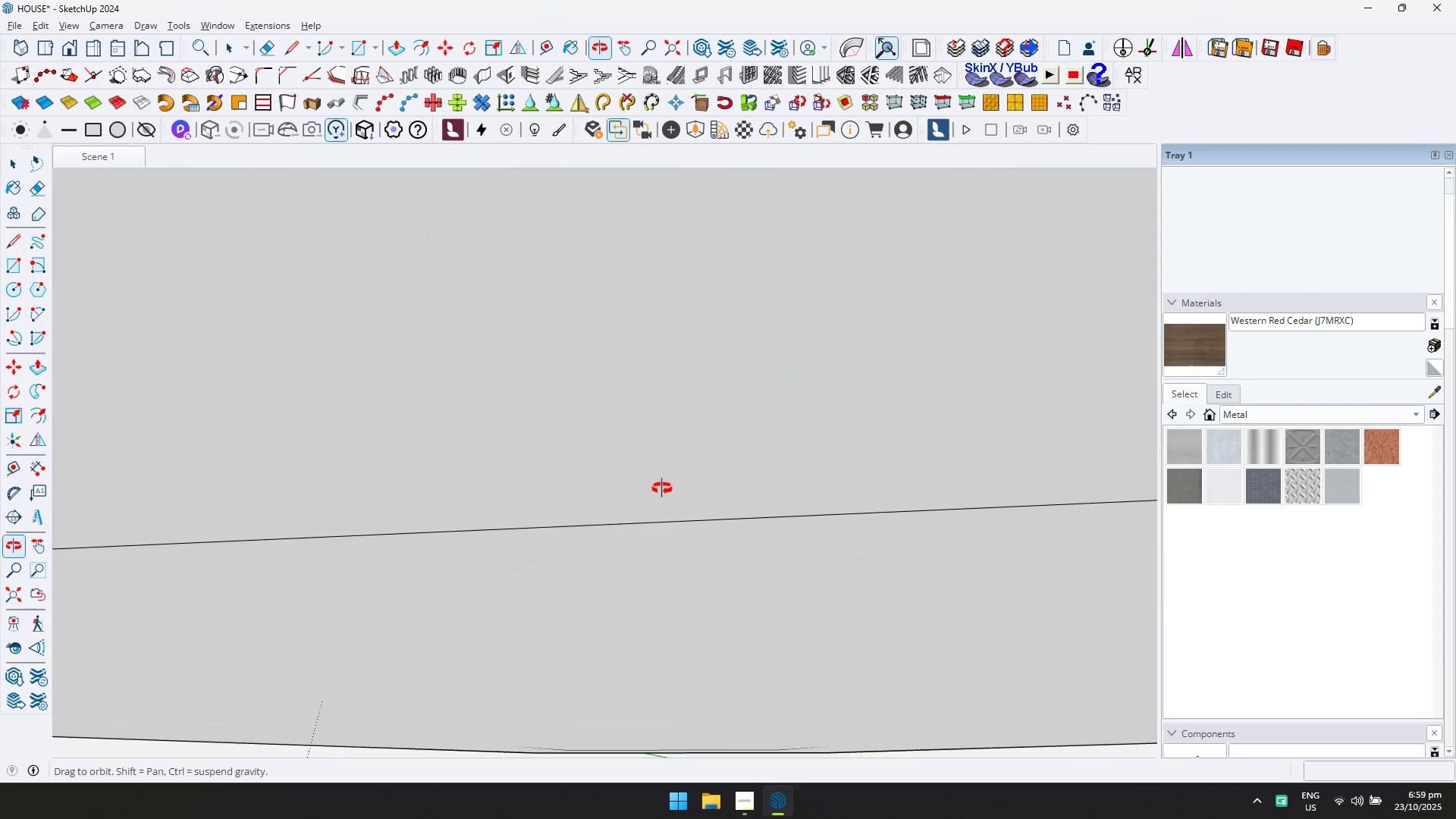 
key(Escape)
 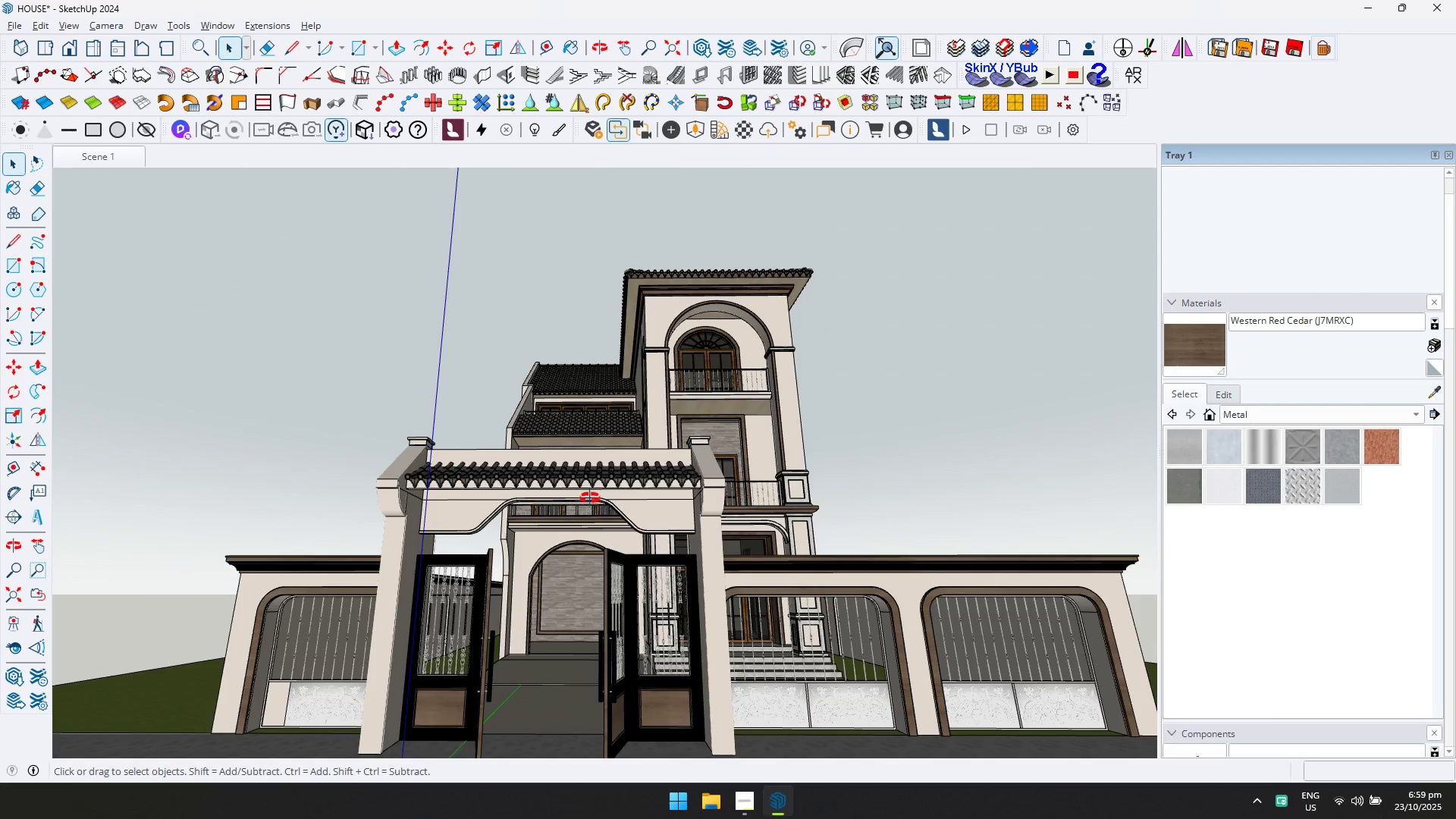 
key(Shift+ShiftLeft)
 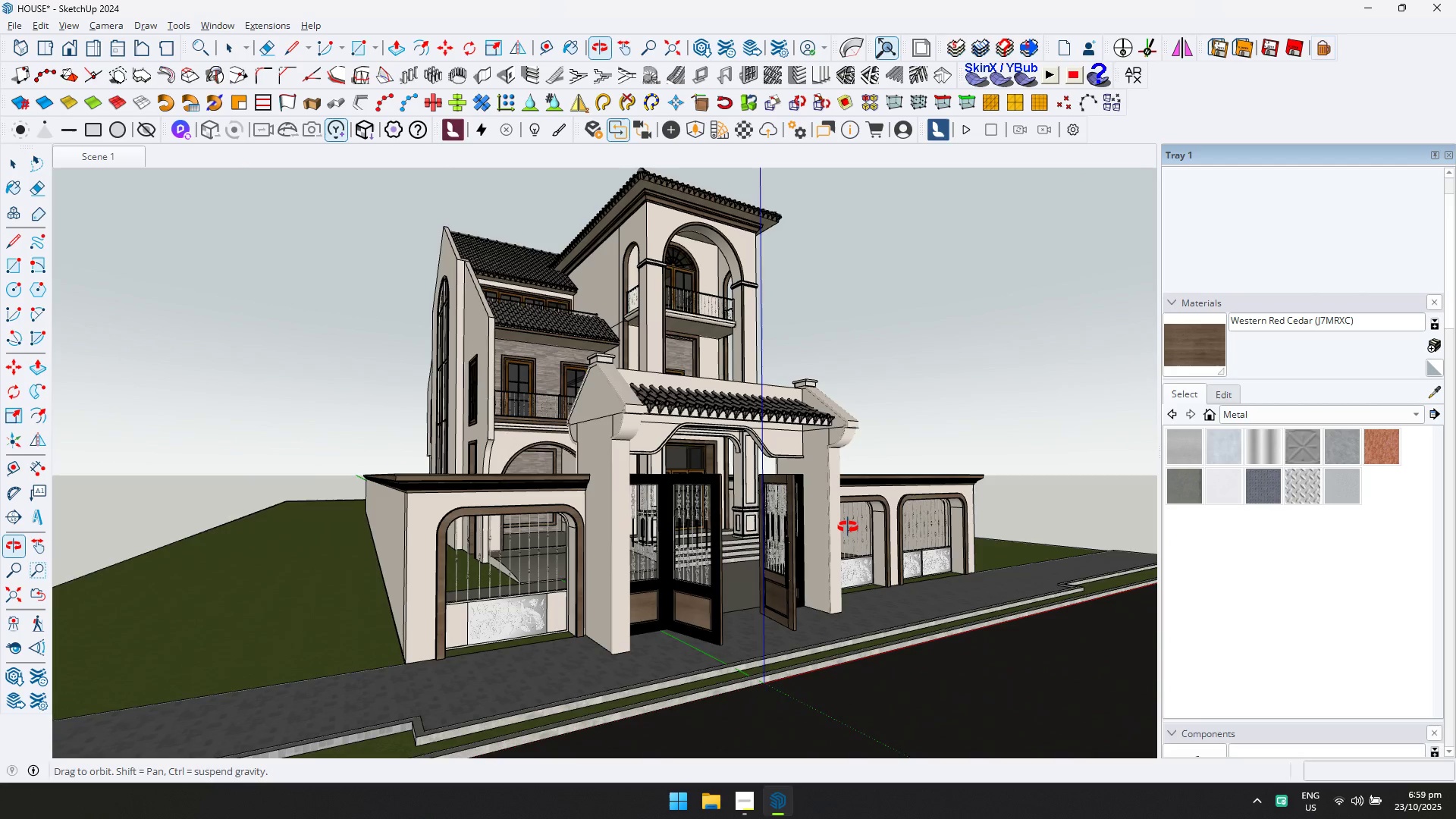 
key(Shift+ShiftLeft)
 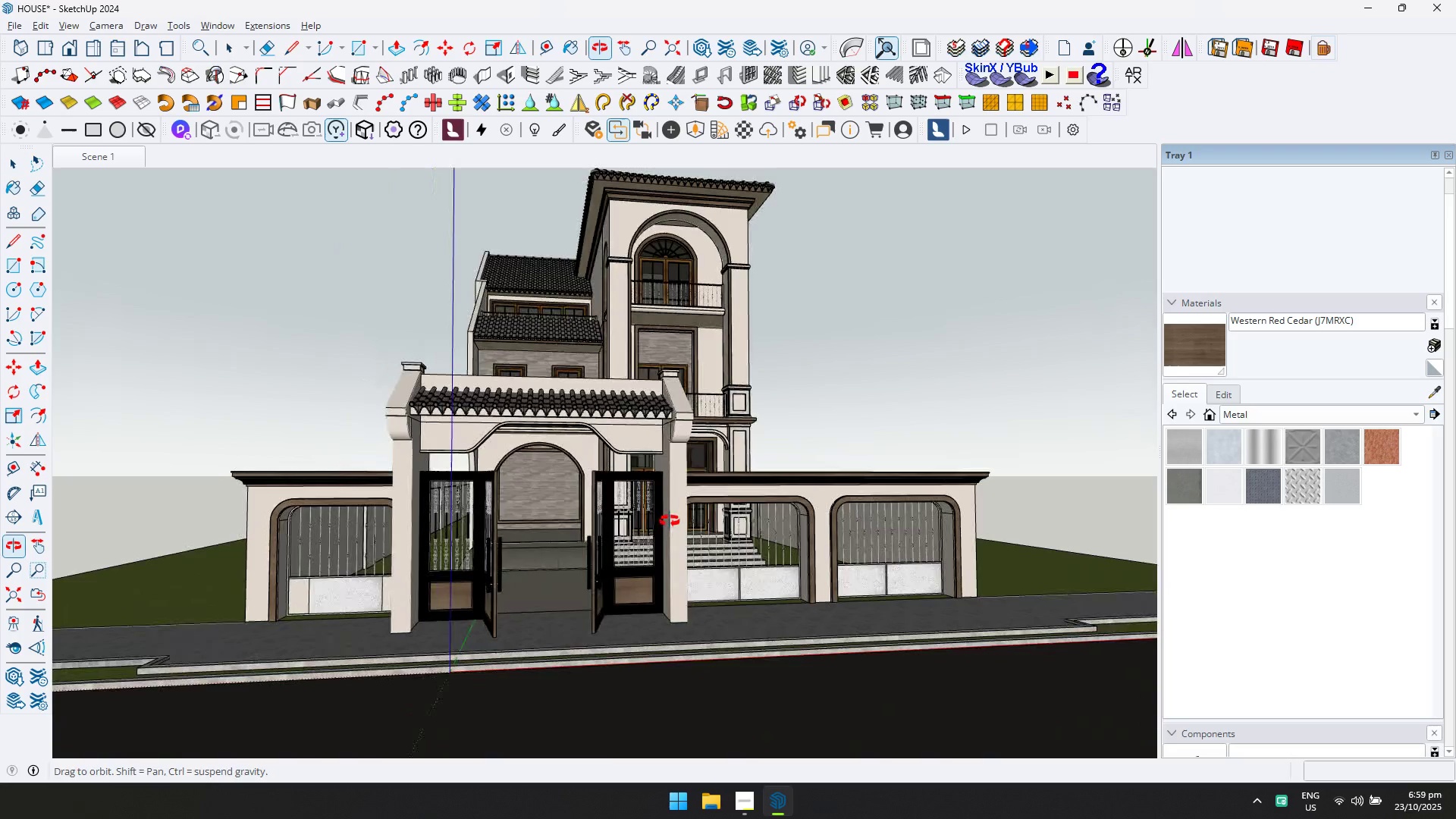 
scroll: coordinate [830, 510], scroll_direction: up, amount: 2.0
 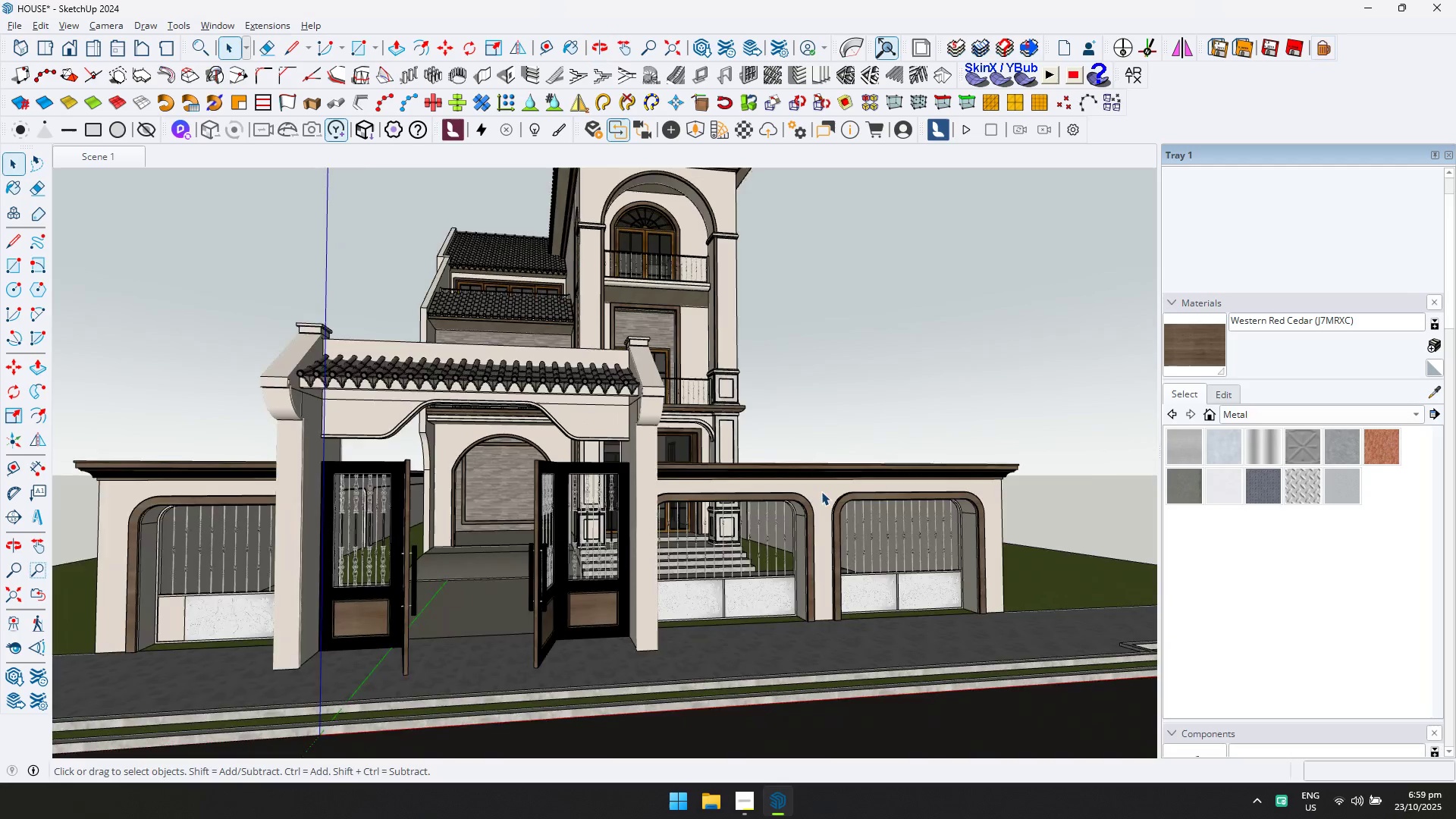 
double_click([821, 491])
 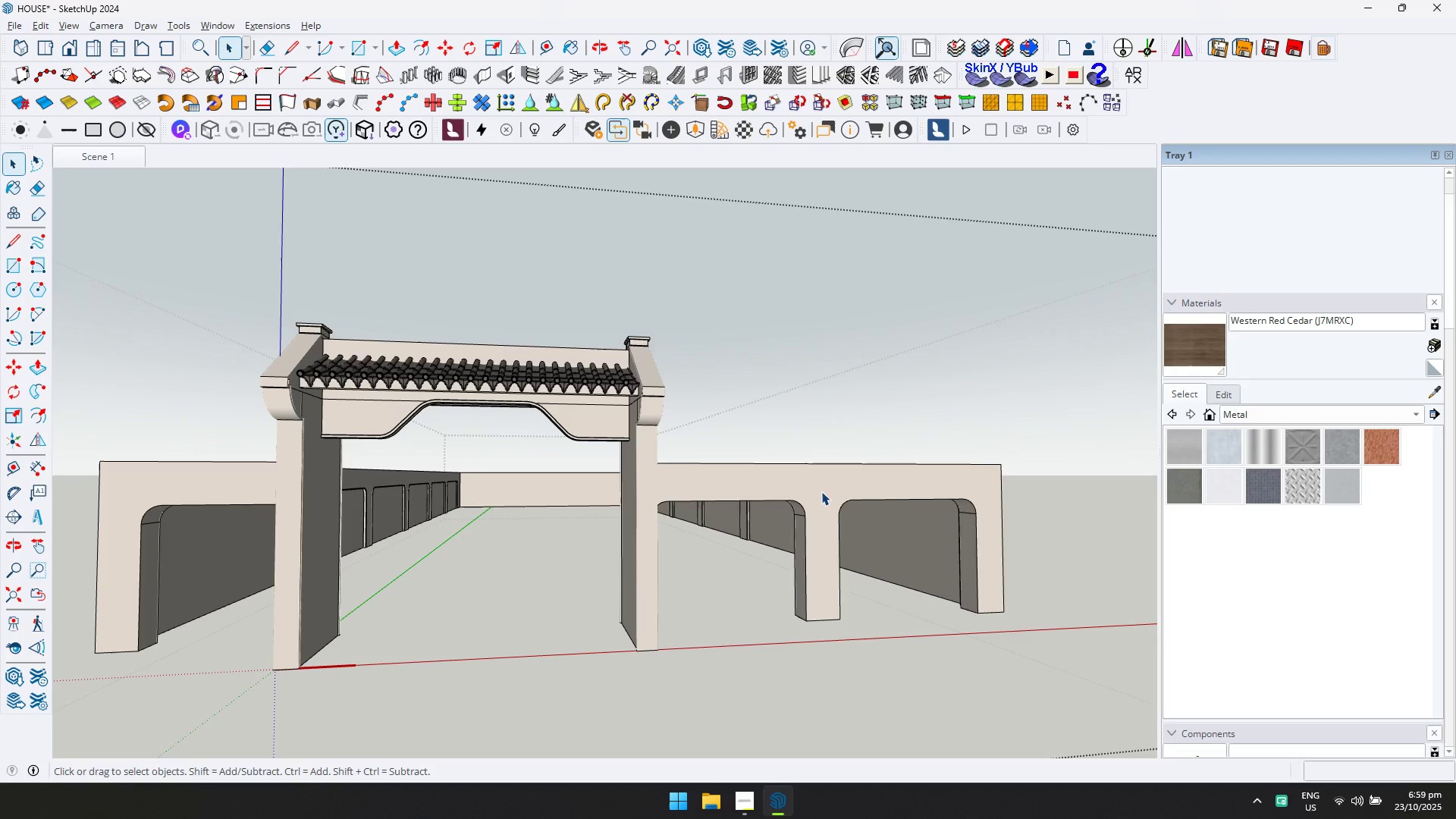 
triple_click([821, 491])
 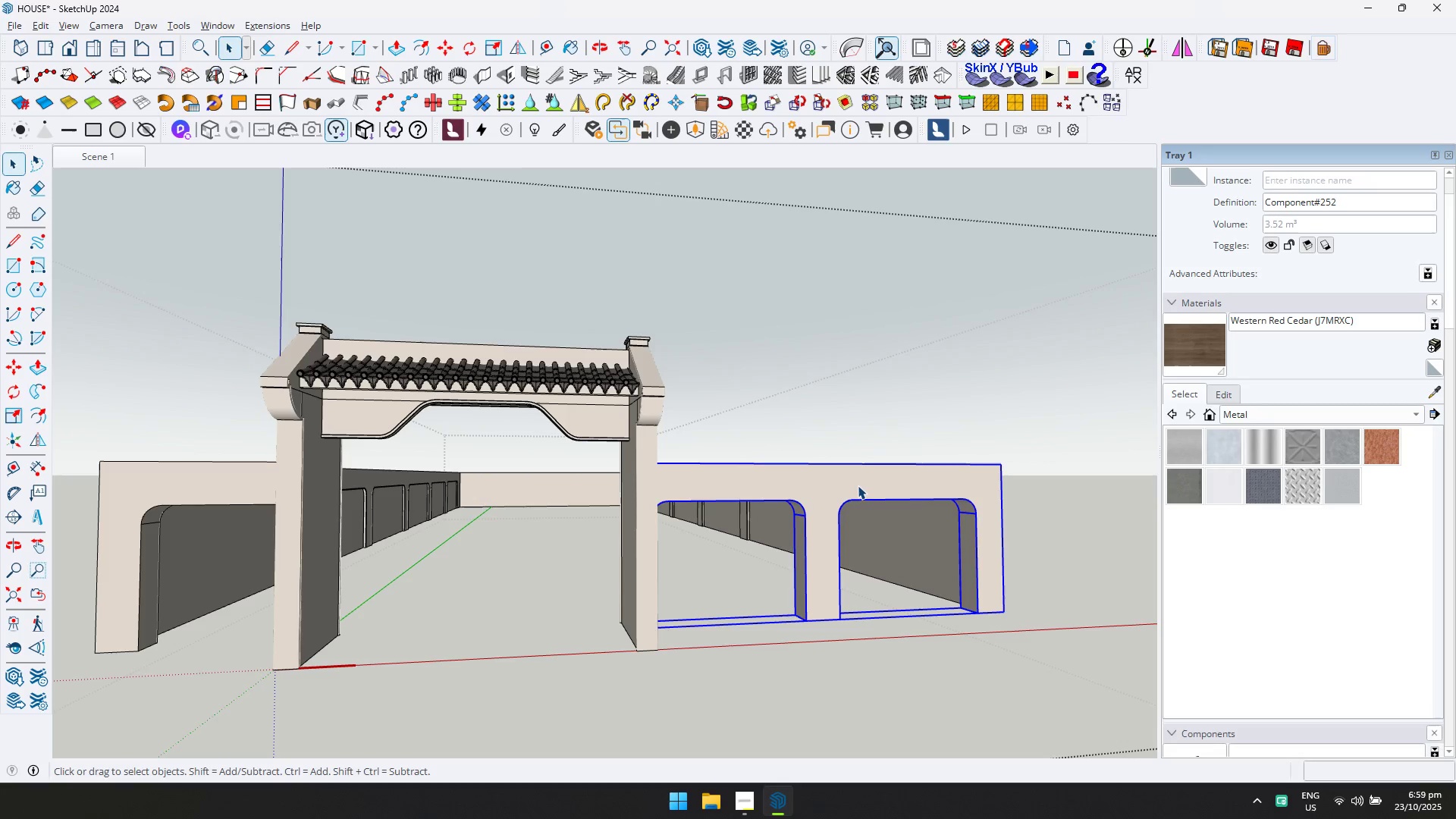 
double_click([857, 485])
 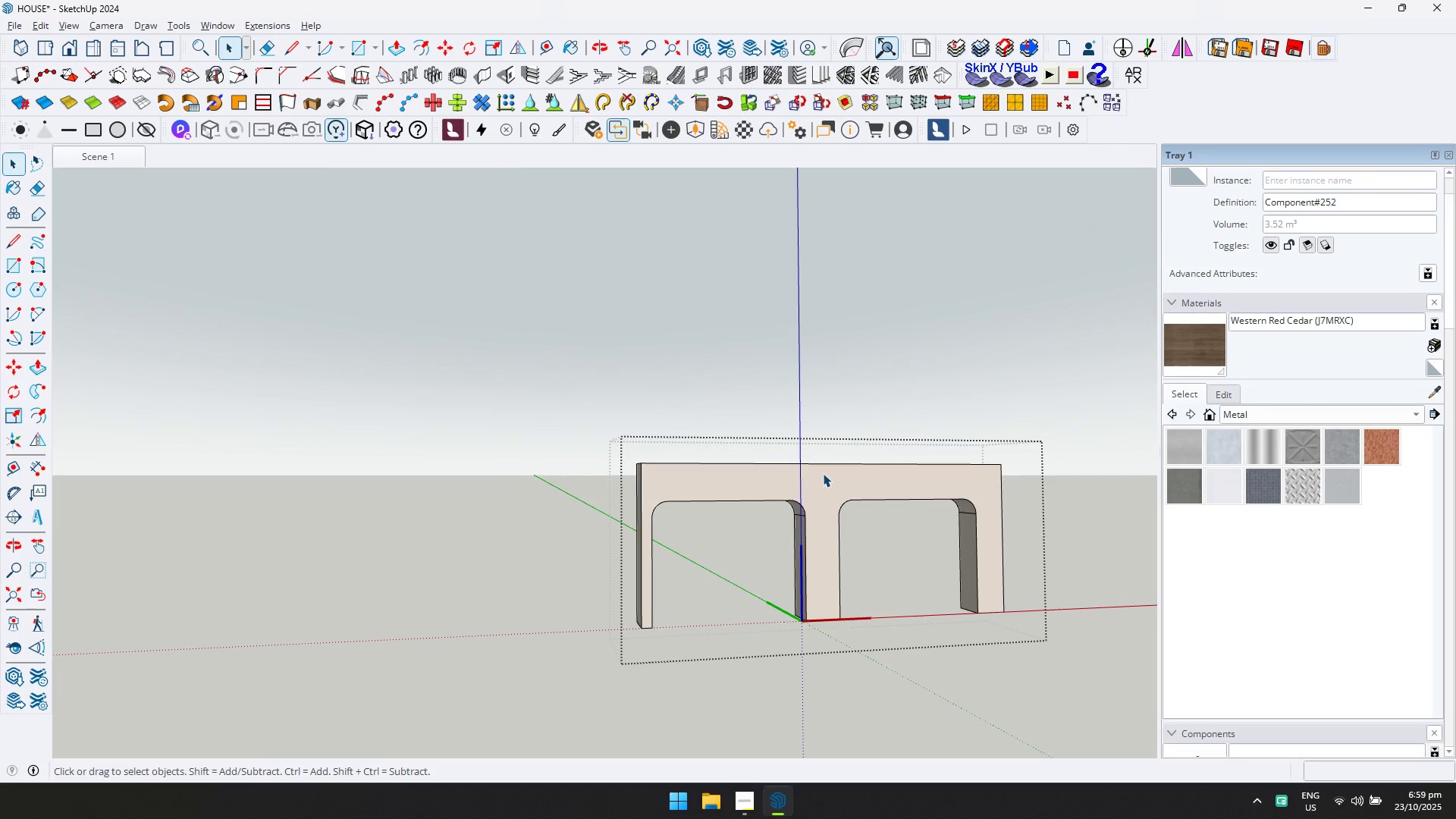 
triple_click([823, 473])
 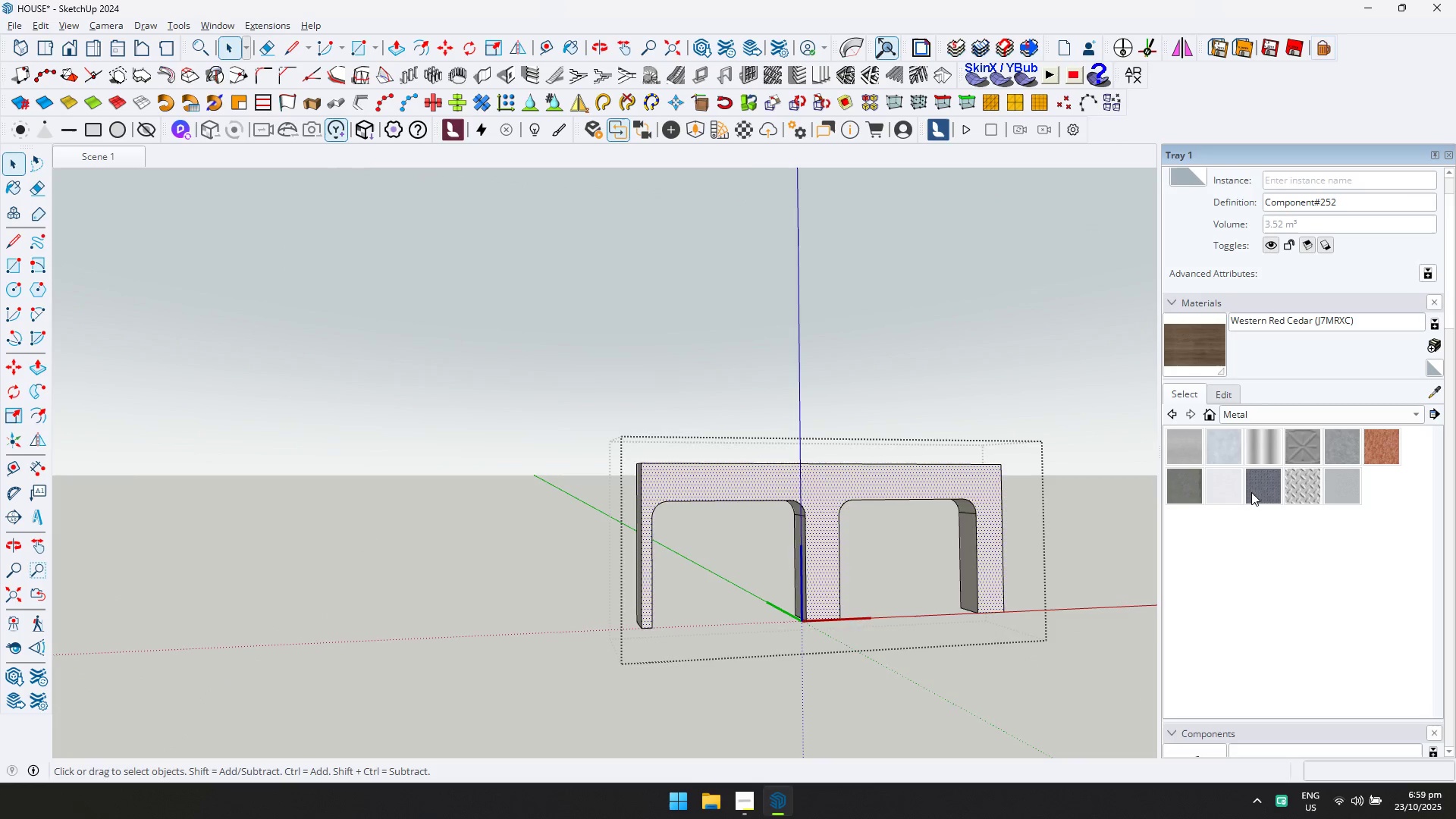 
key(D)
 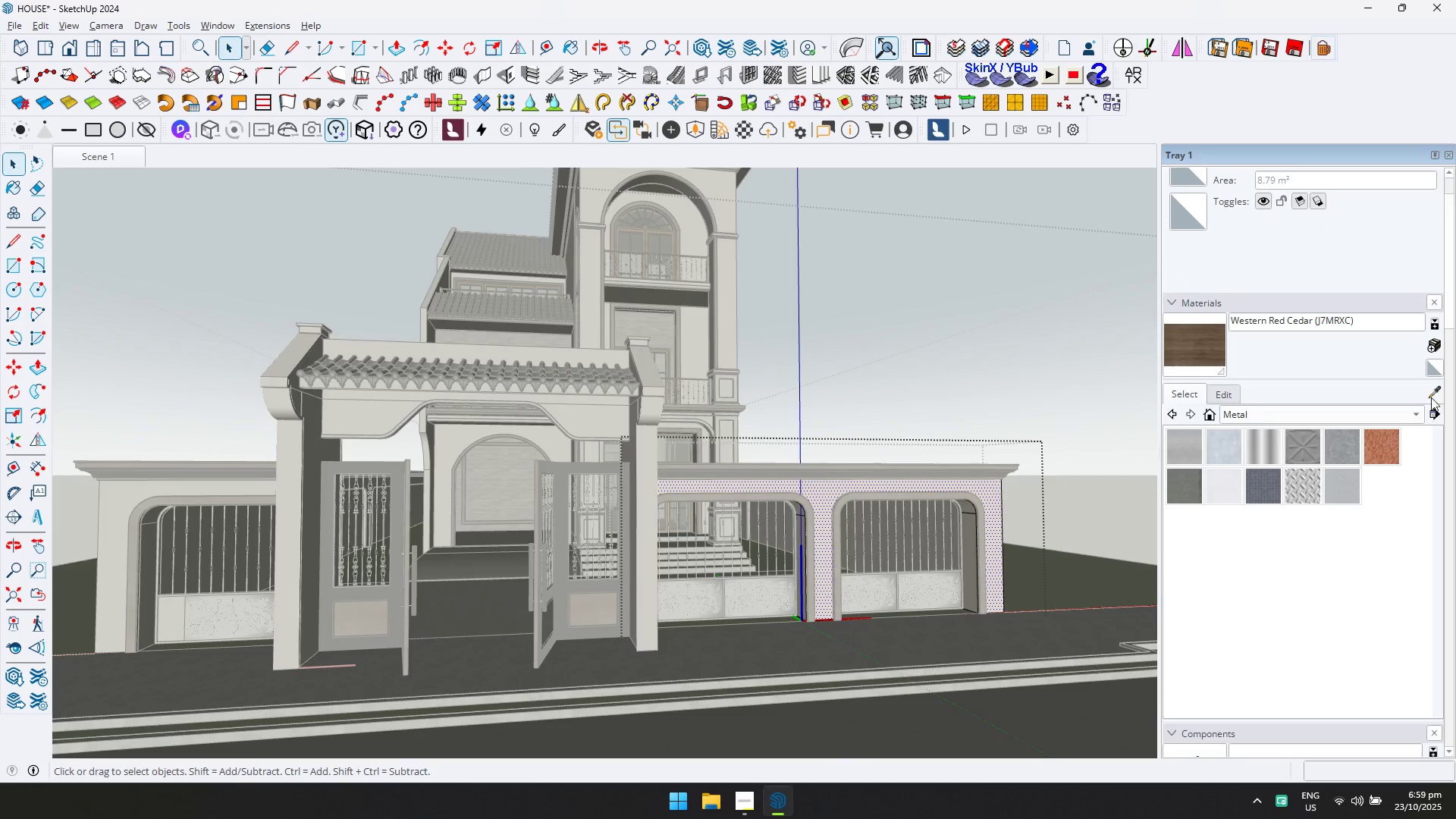 
left_click([1433, 394])
 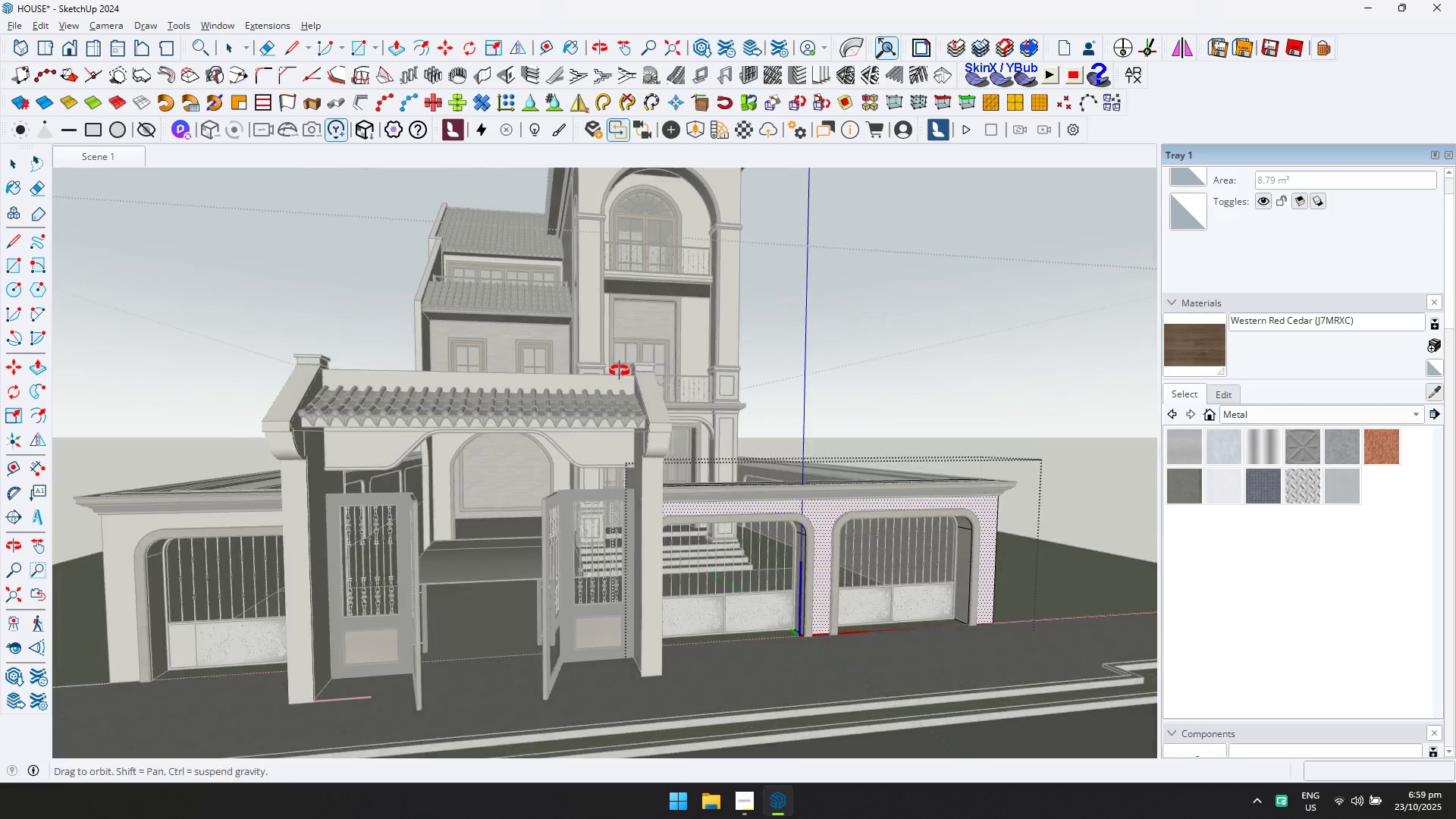 
left_click([639, 323])
 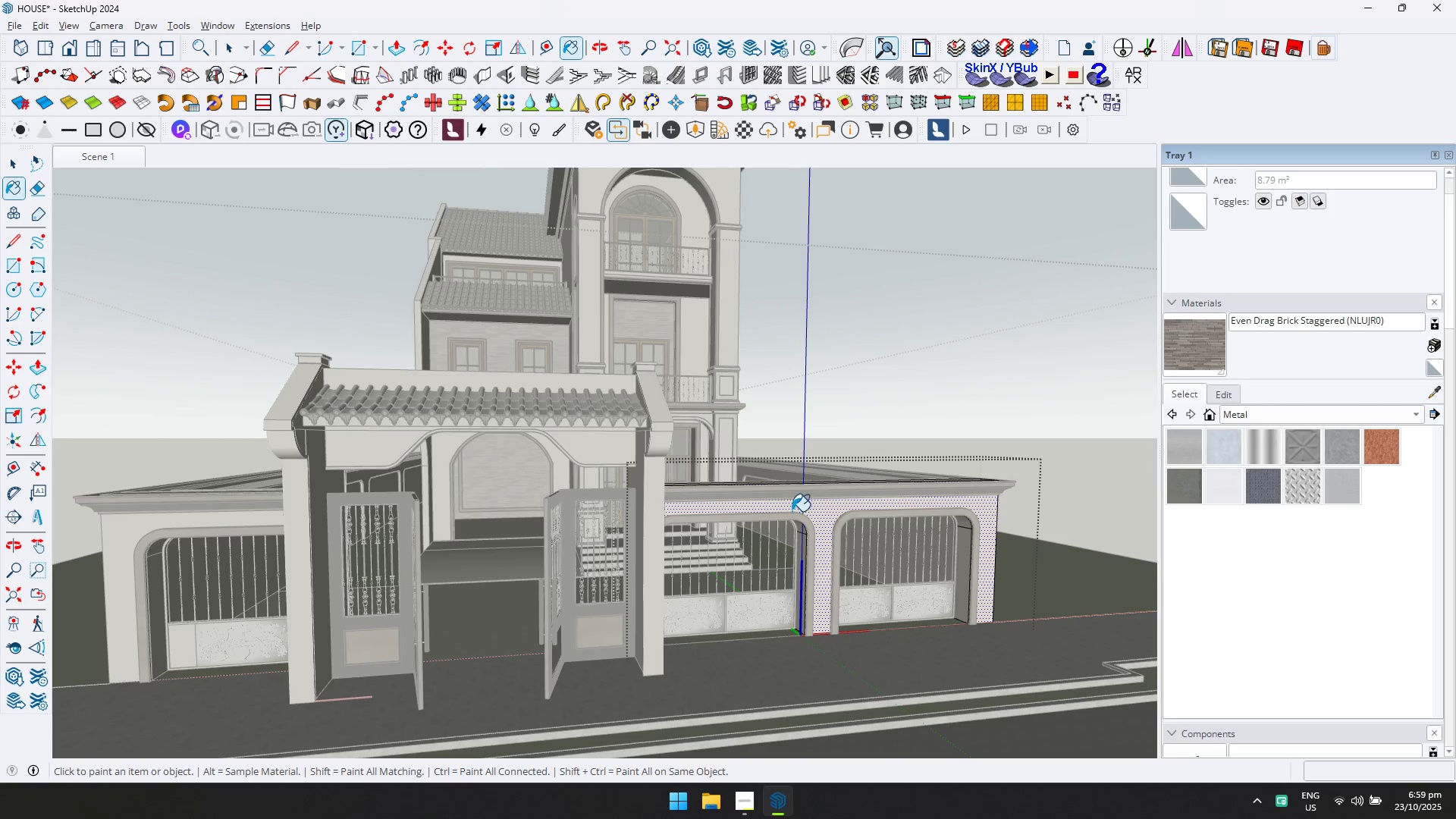 
left_click([824, 511])
 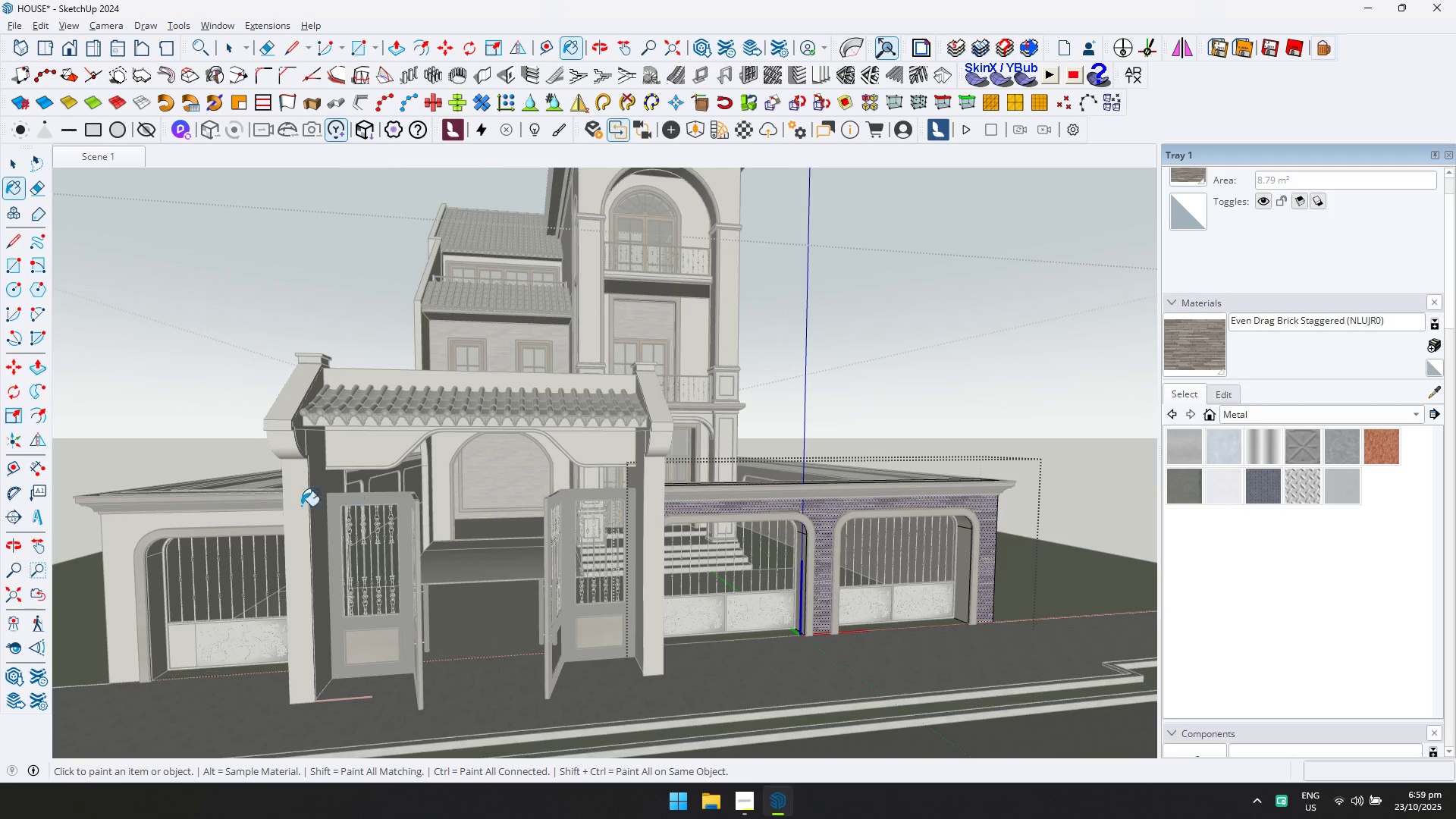 
key(D)
 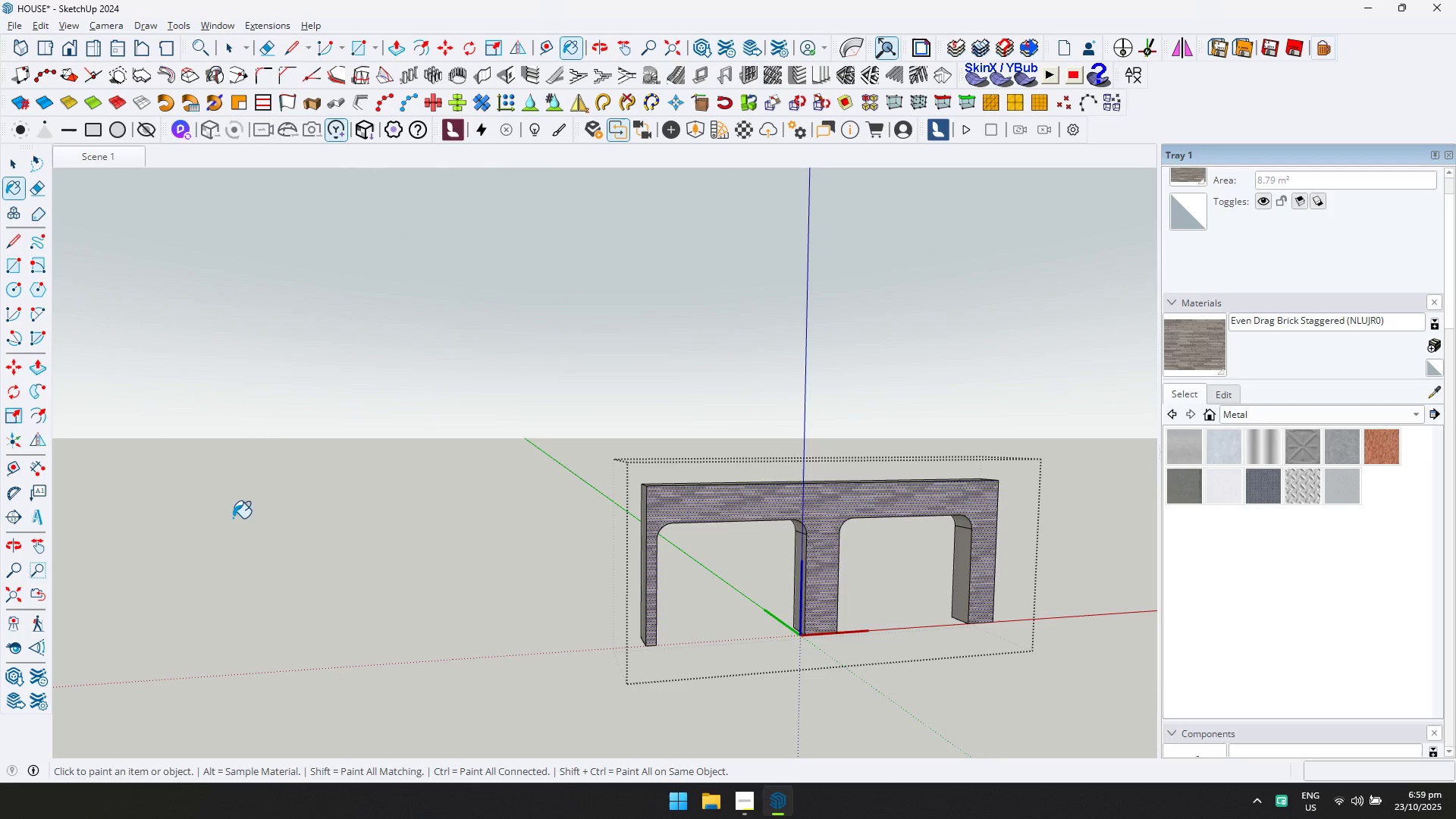 
key(Escape)
 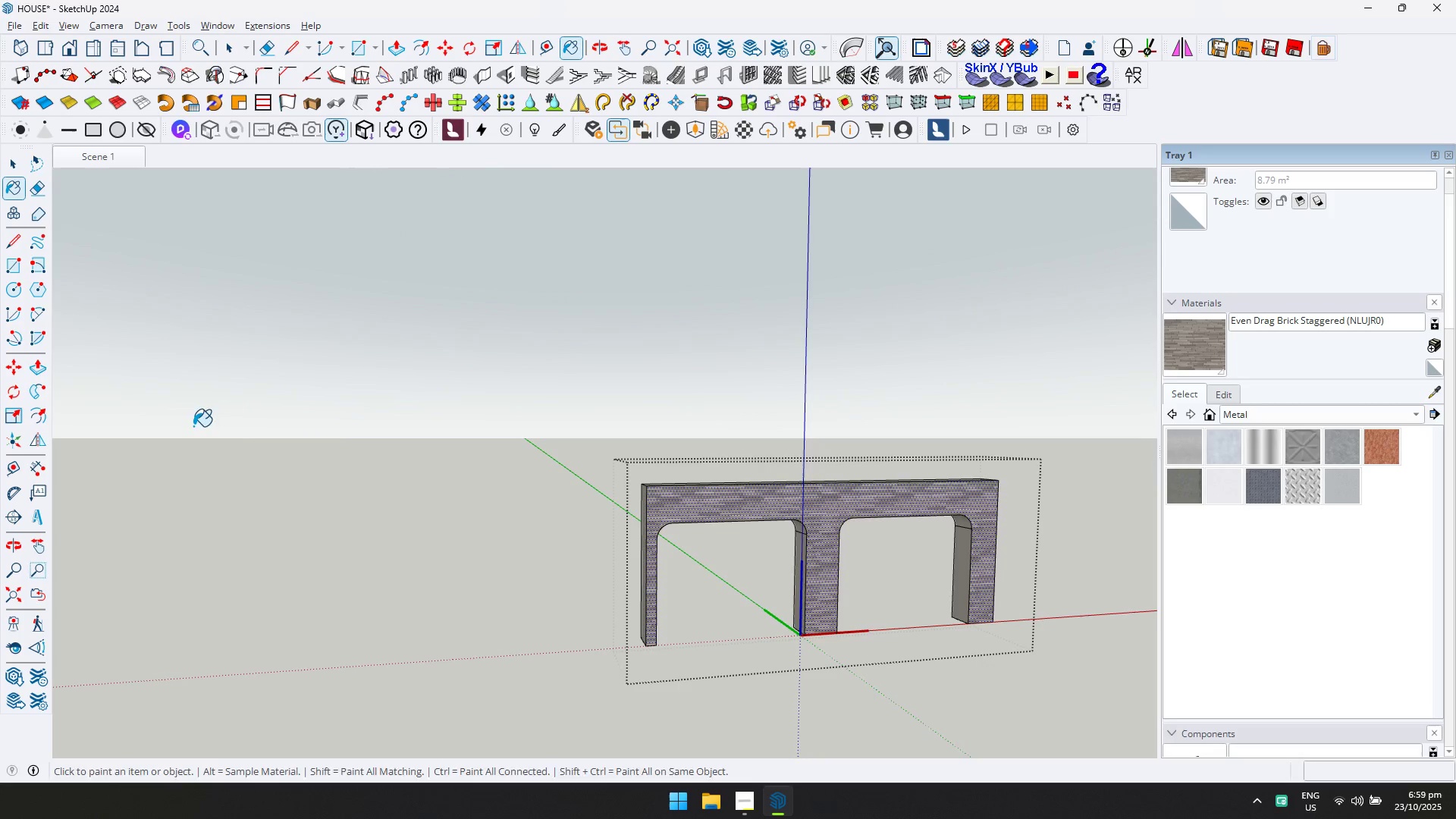 
key(Space)
 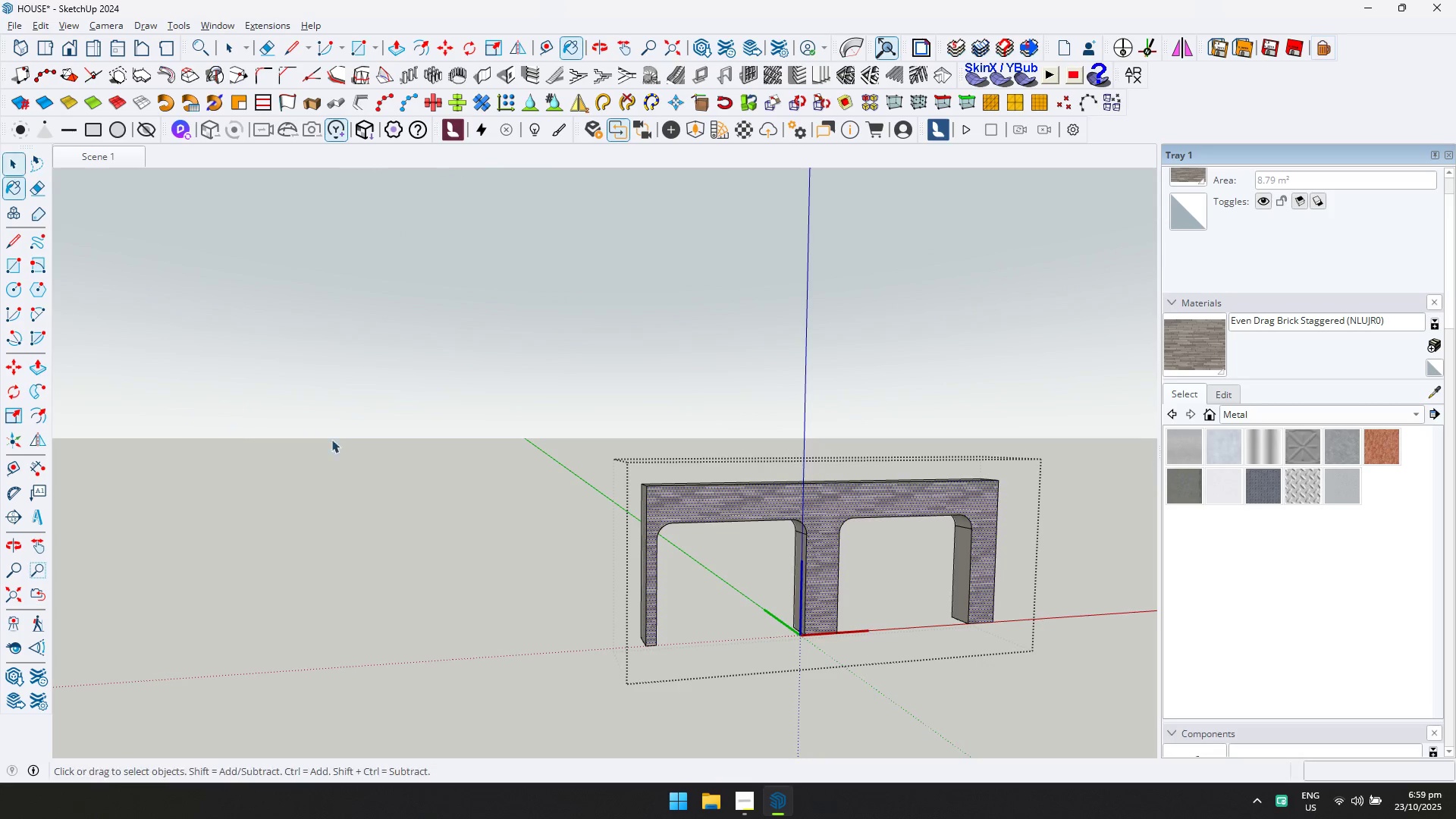 
key(Escape)
 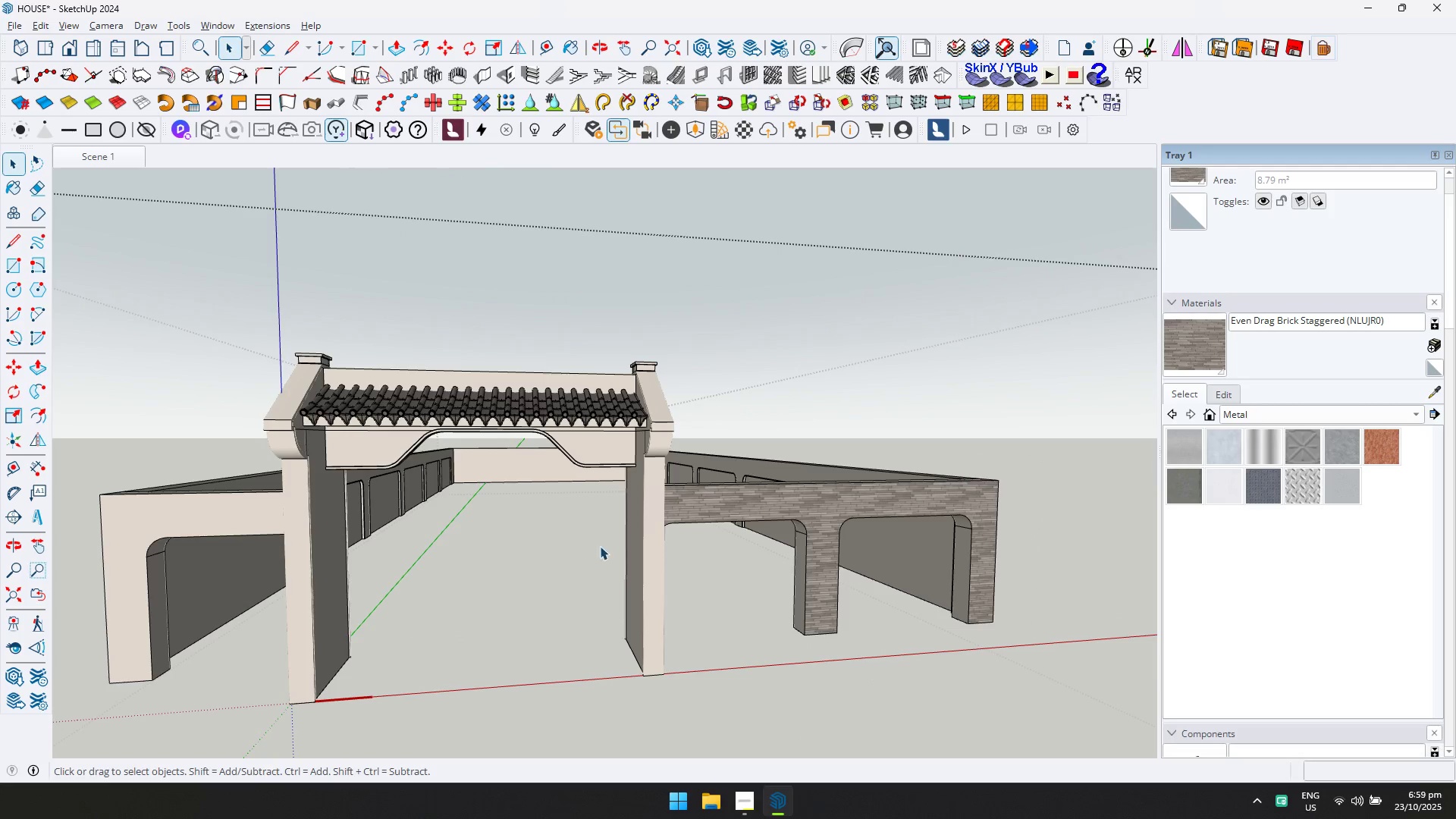 
key(Shift+ShiftLeft)
 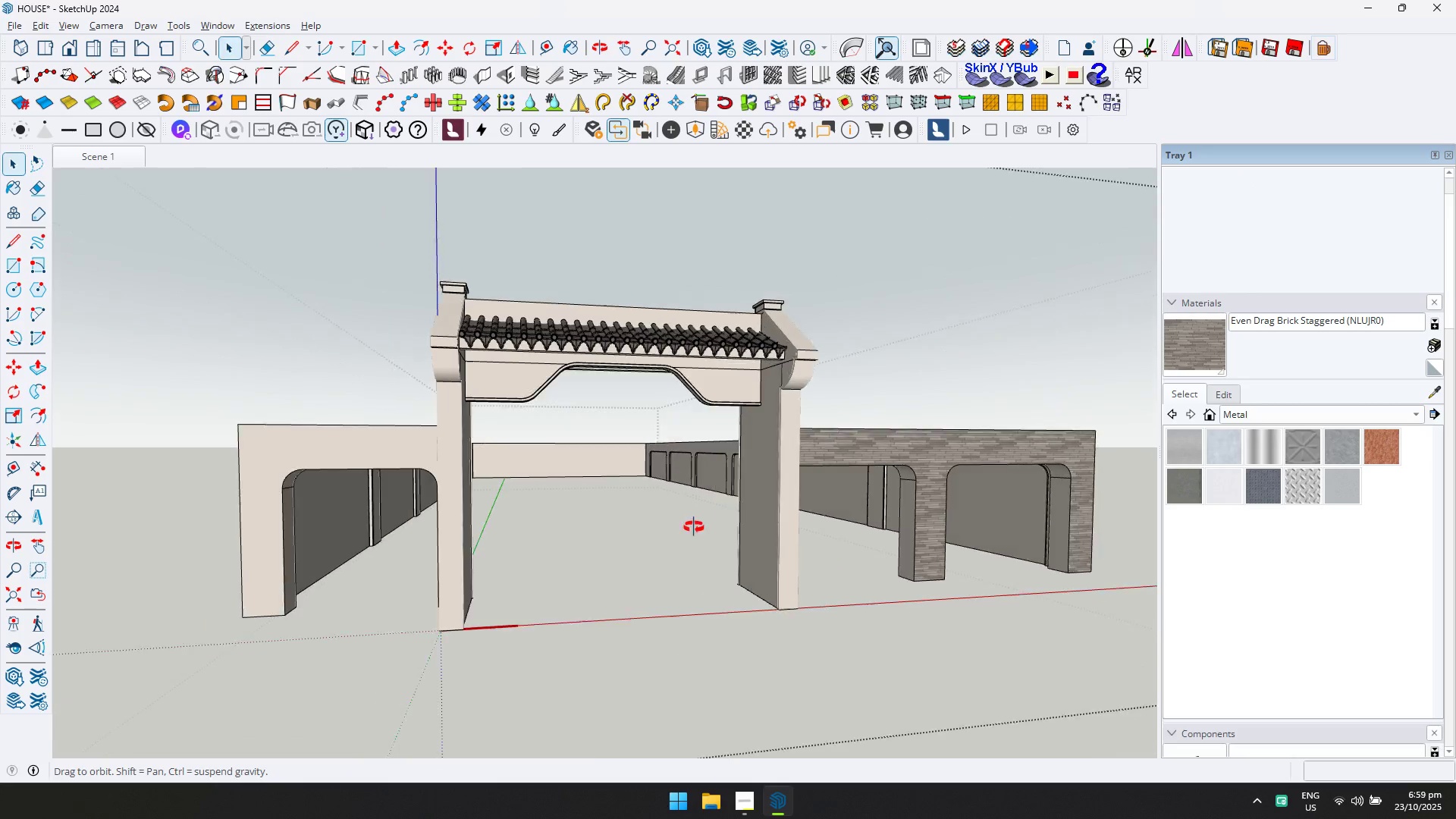 
key(Escape)
 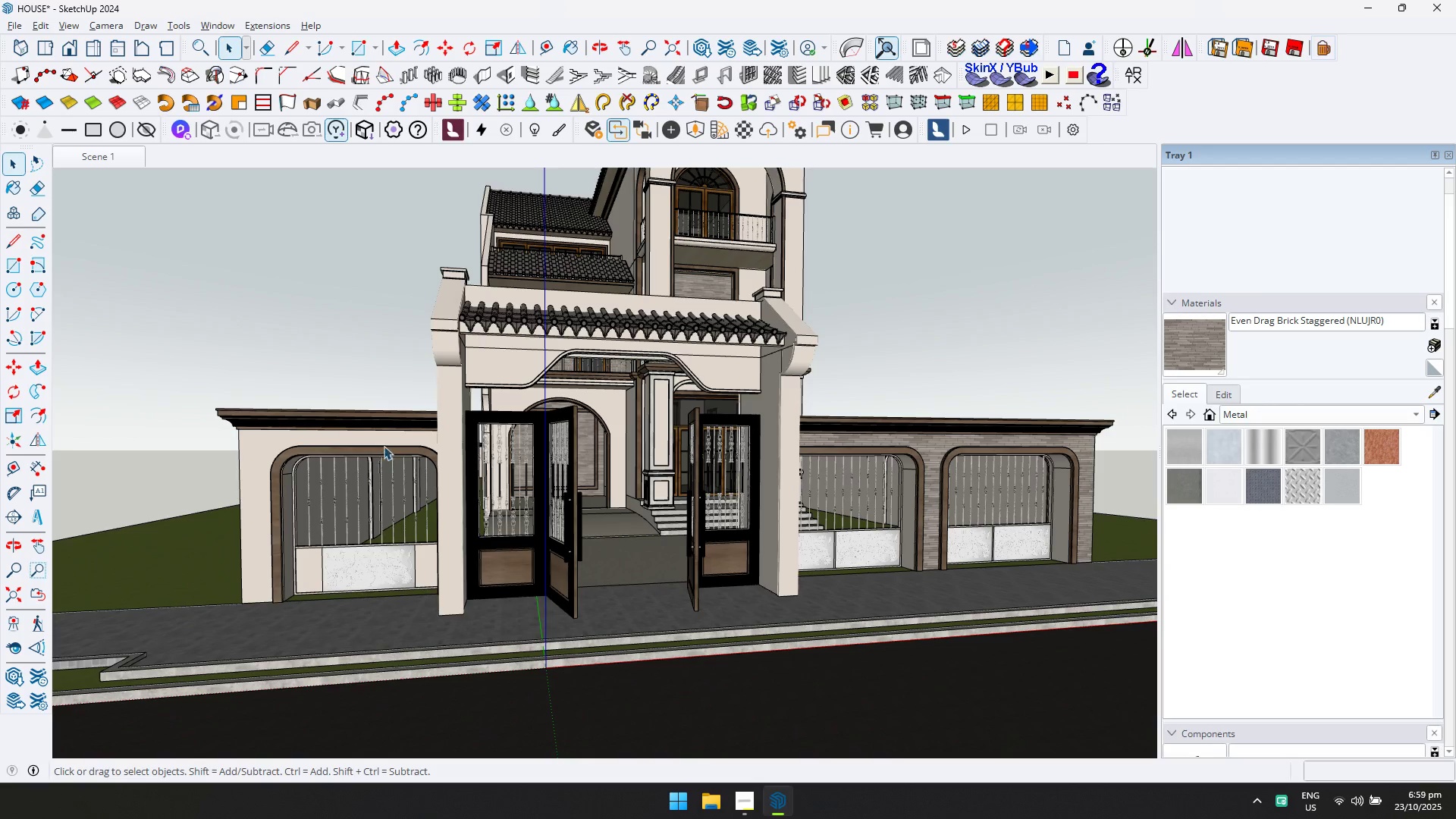 
double_click([378, 438])
 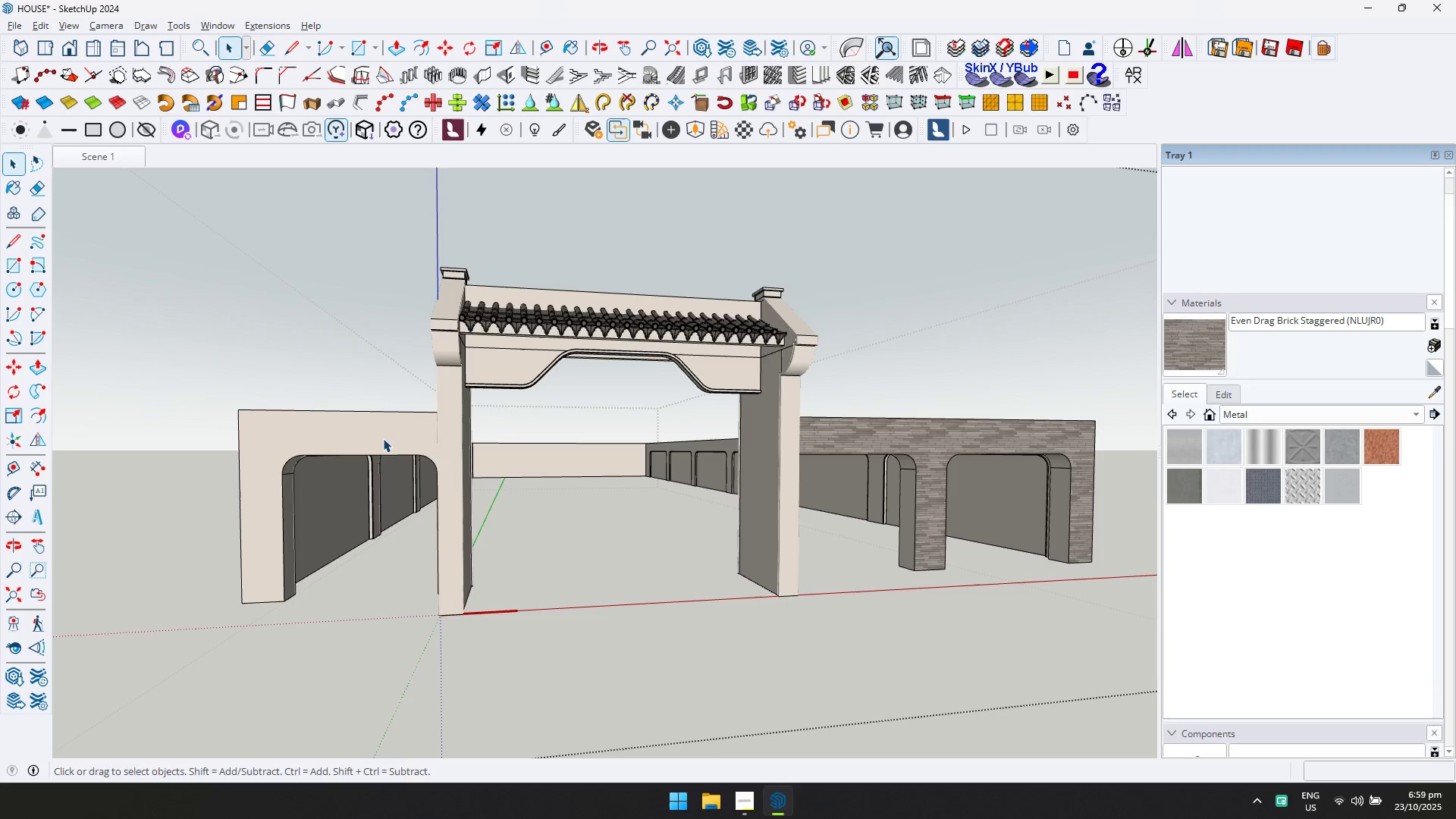 
triple_click([383, 438])
 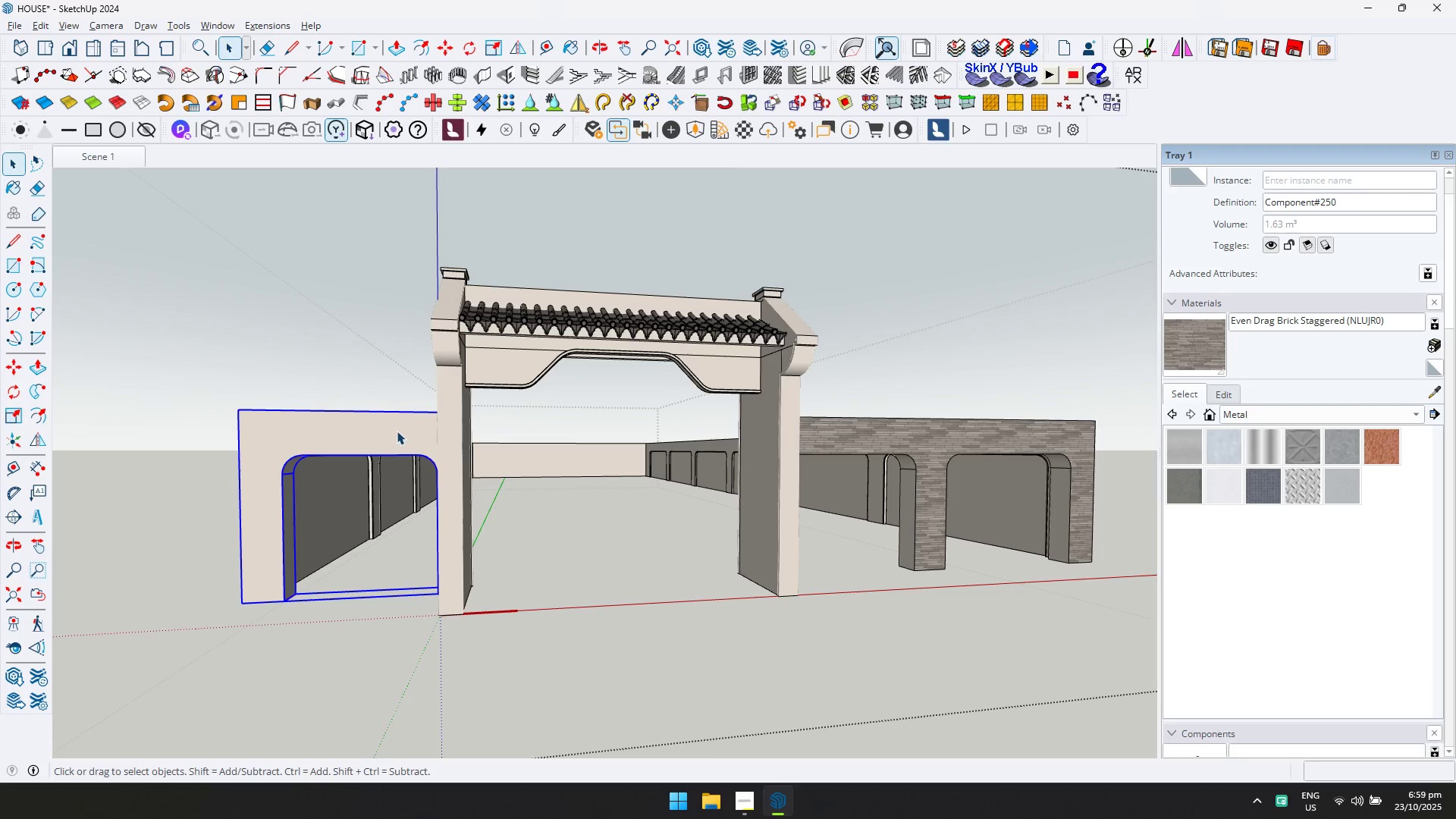 
double_click([397, 431])
 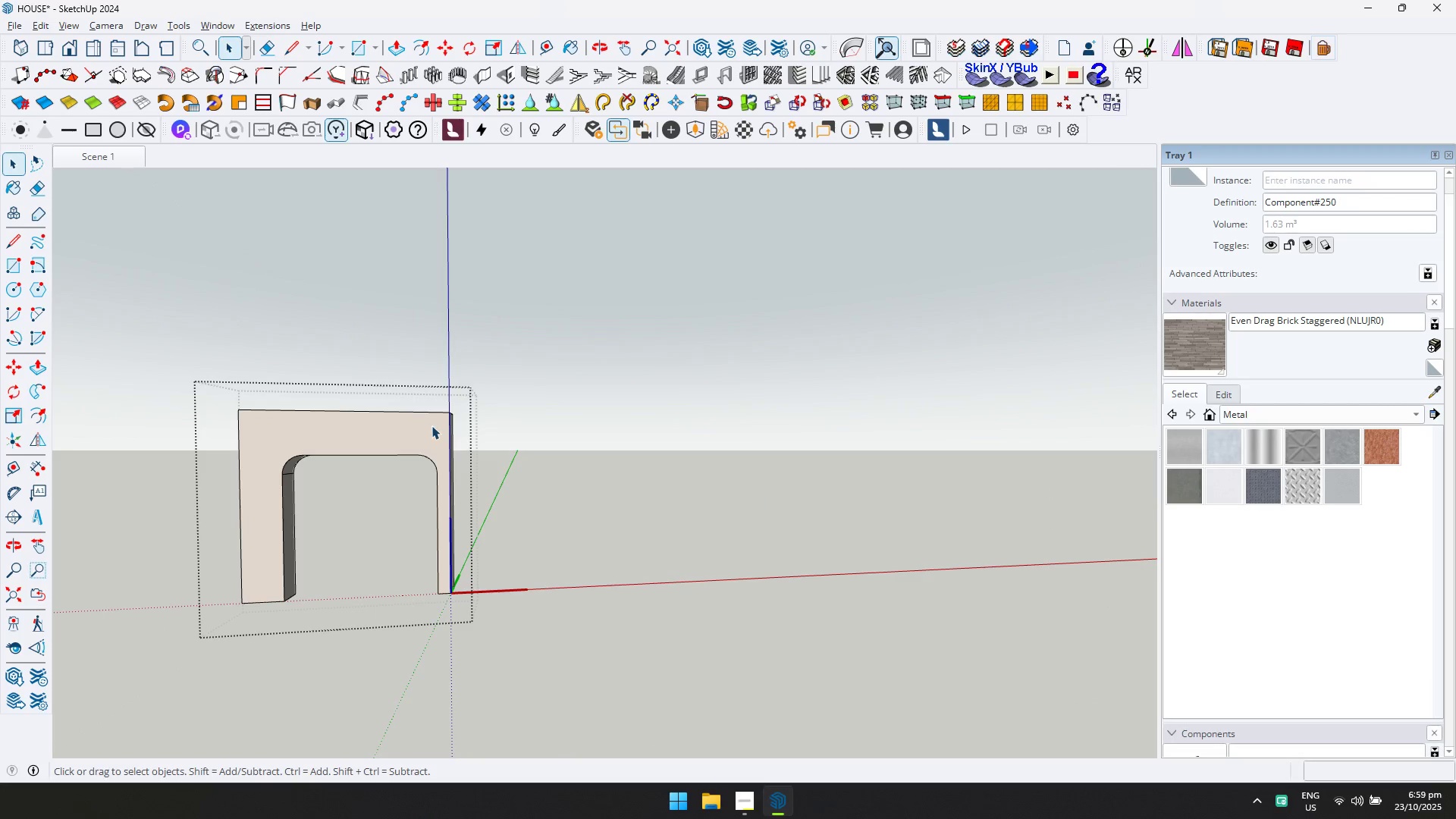 
triple_click([431, 425])
 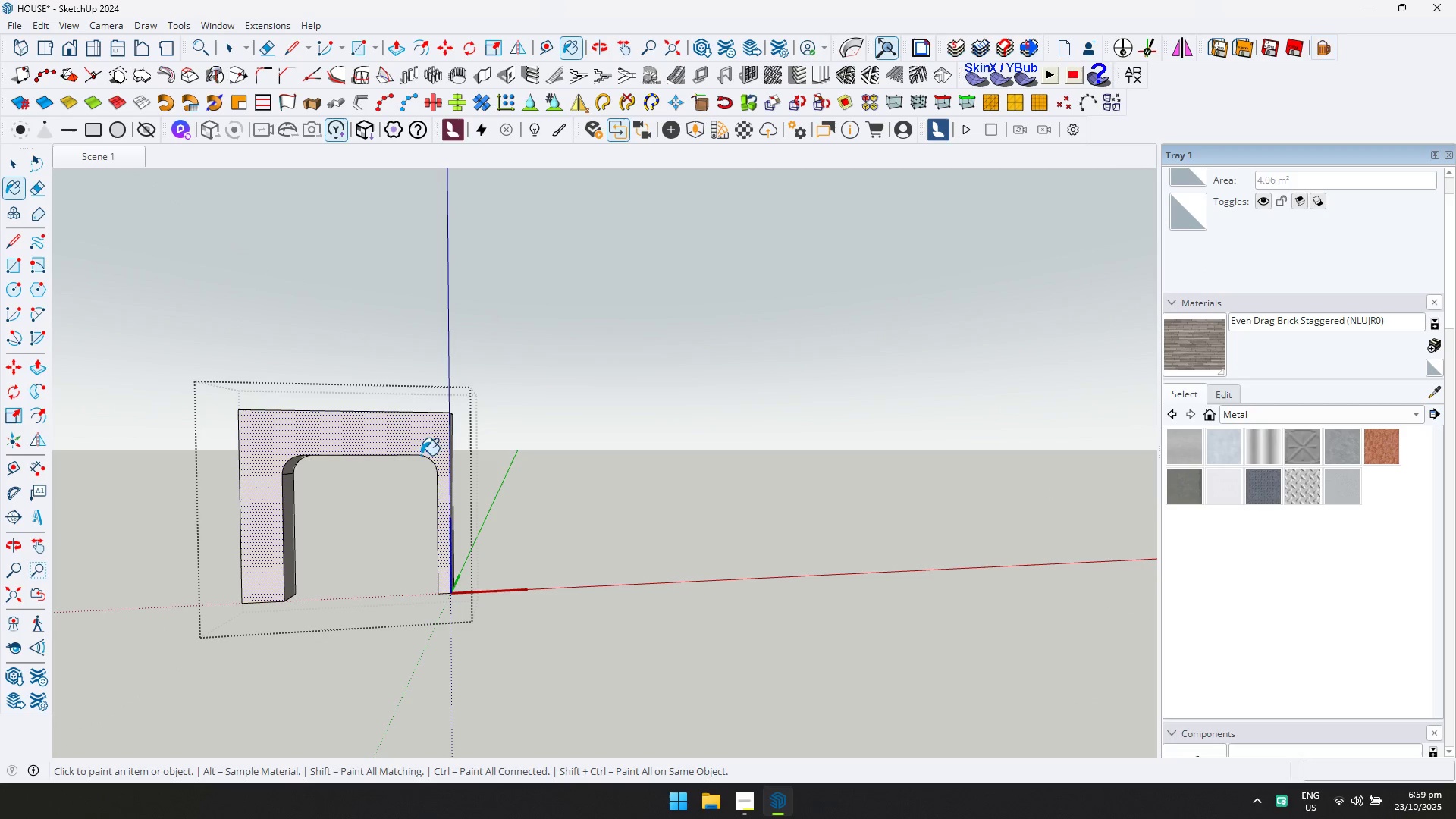 
double_click([408, 440])
 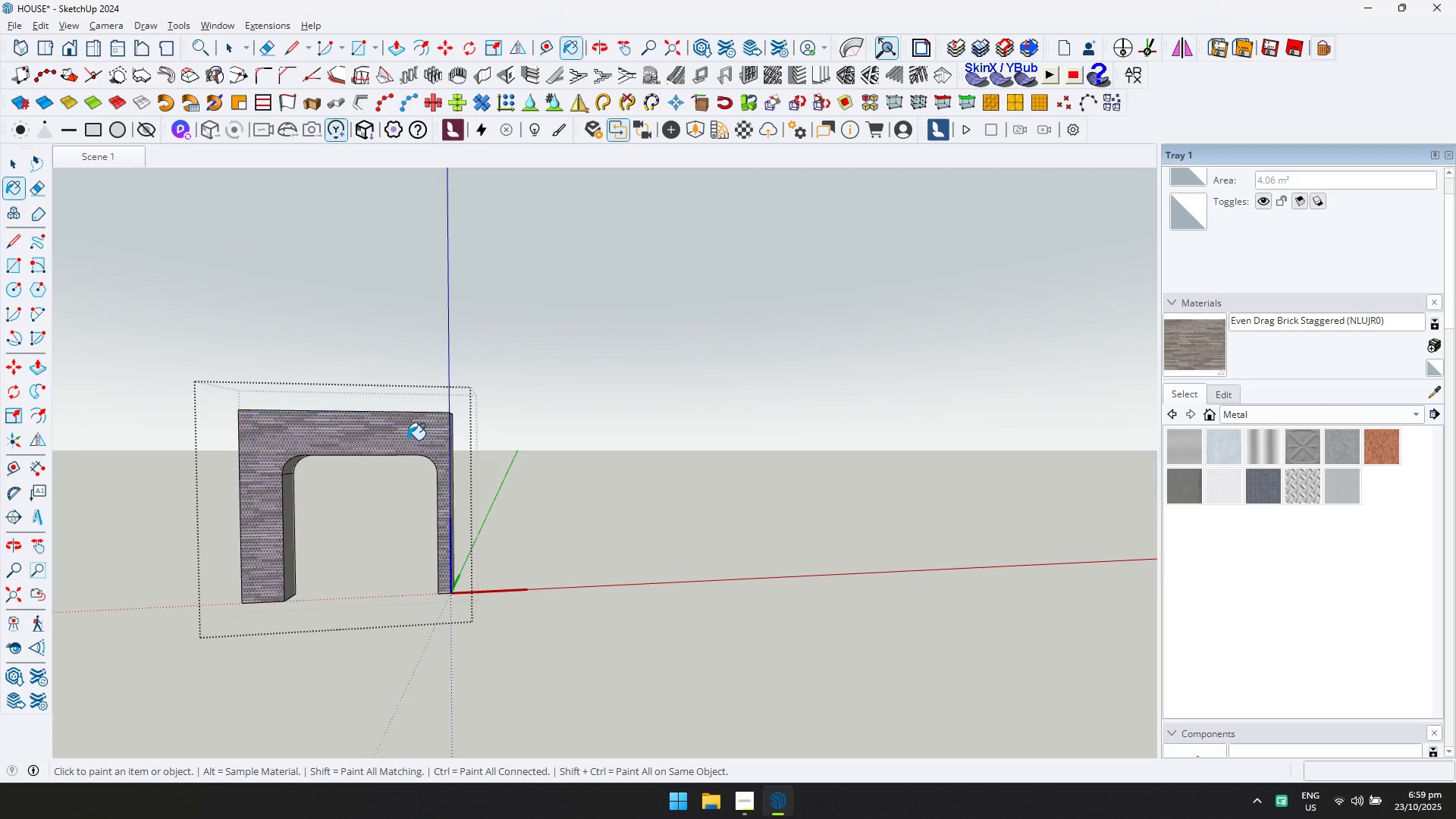 
key(Space)
 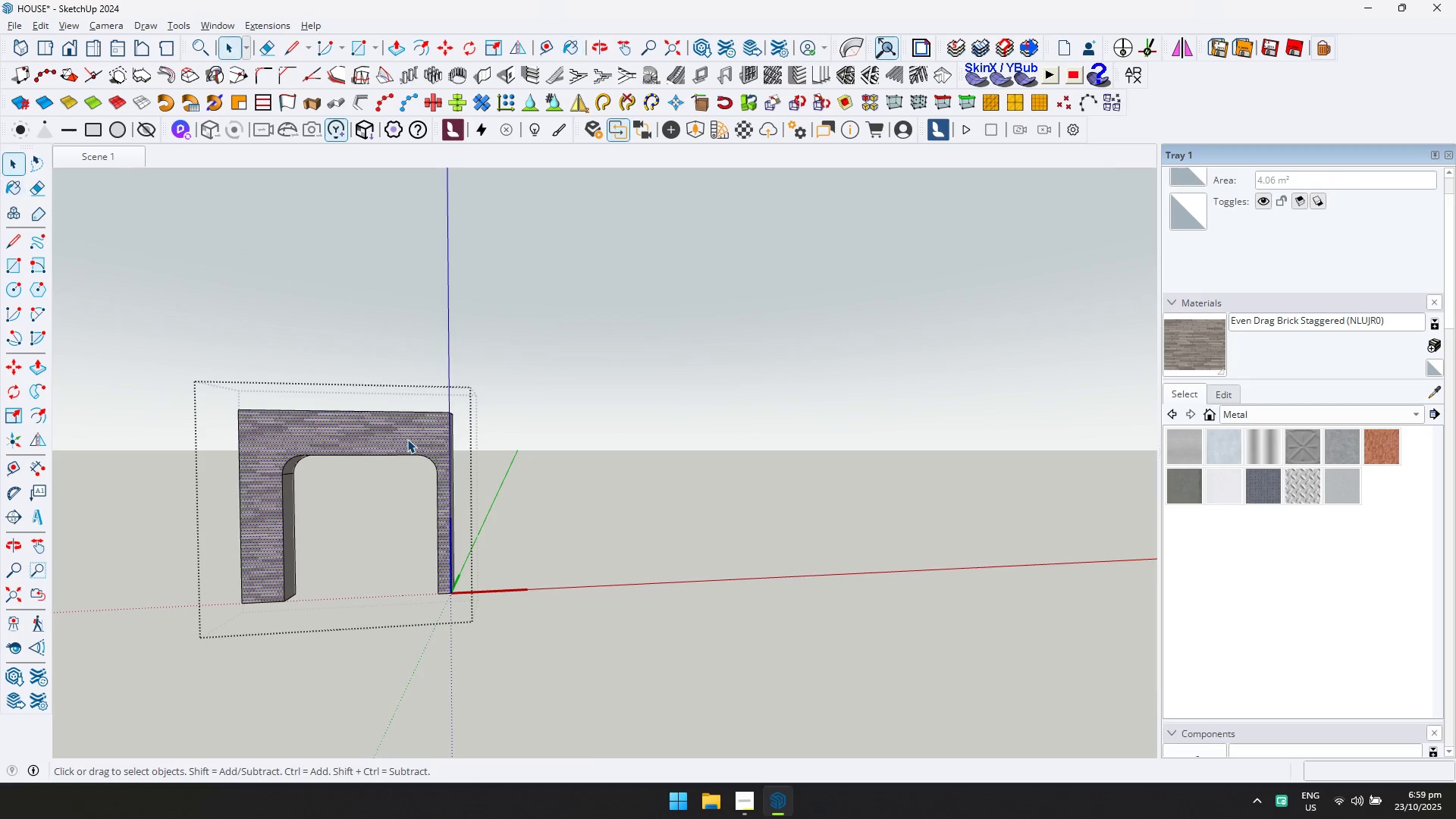 
key(Escape)
 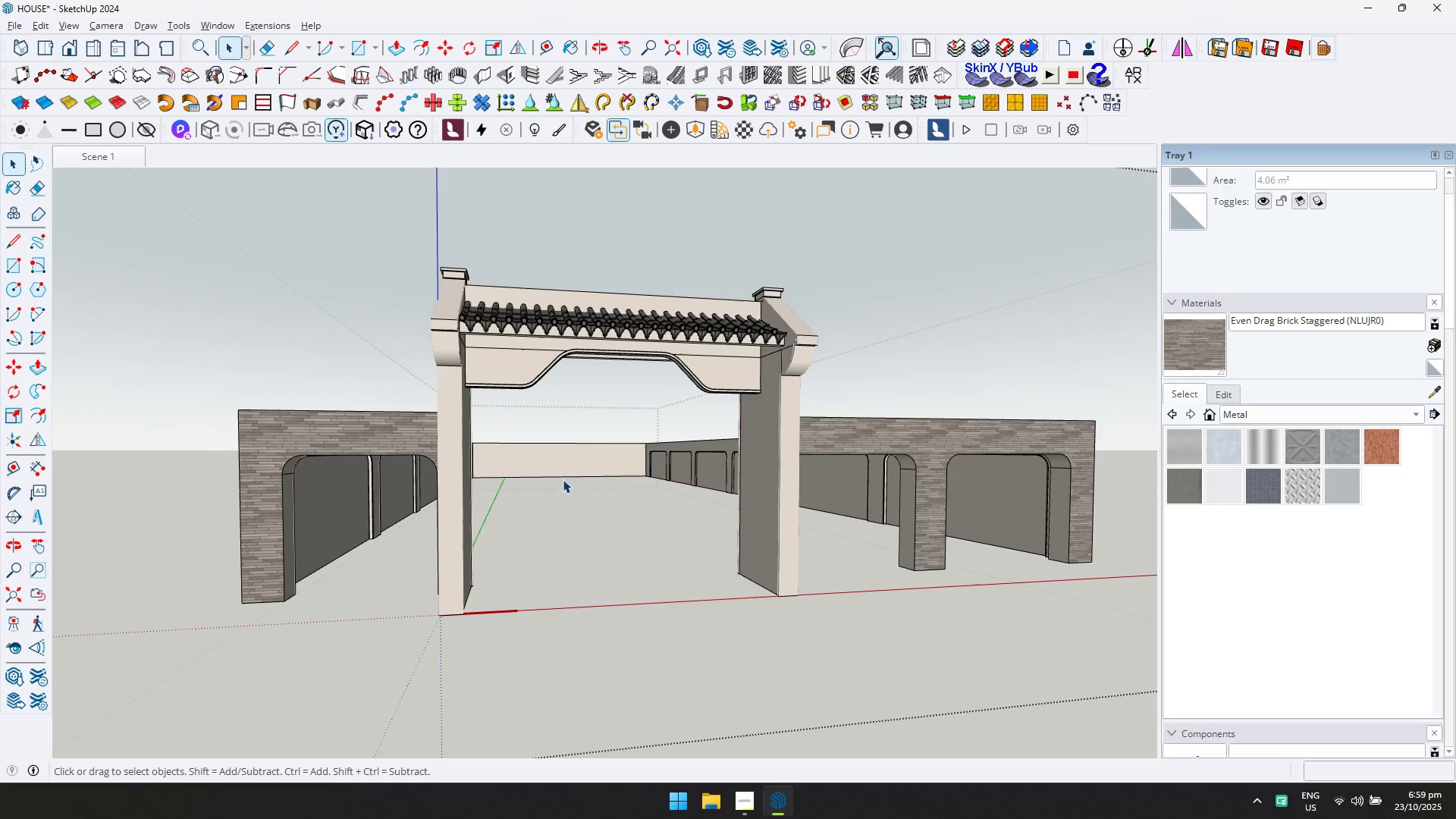 
key(Escape)
 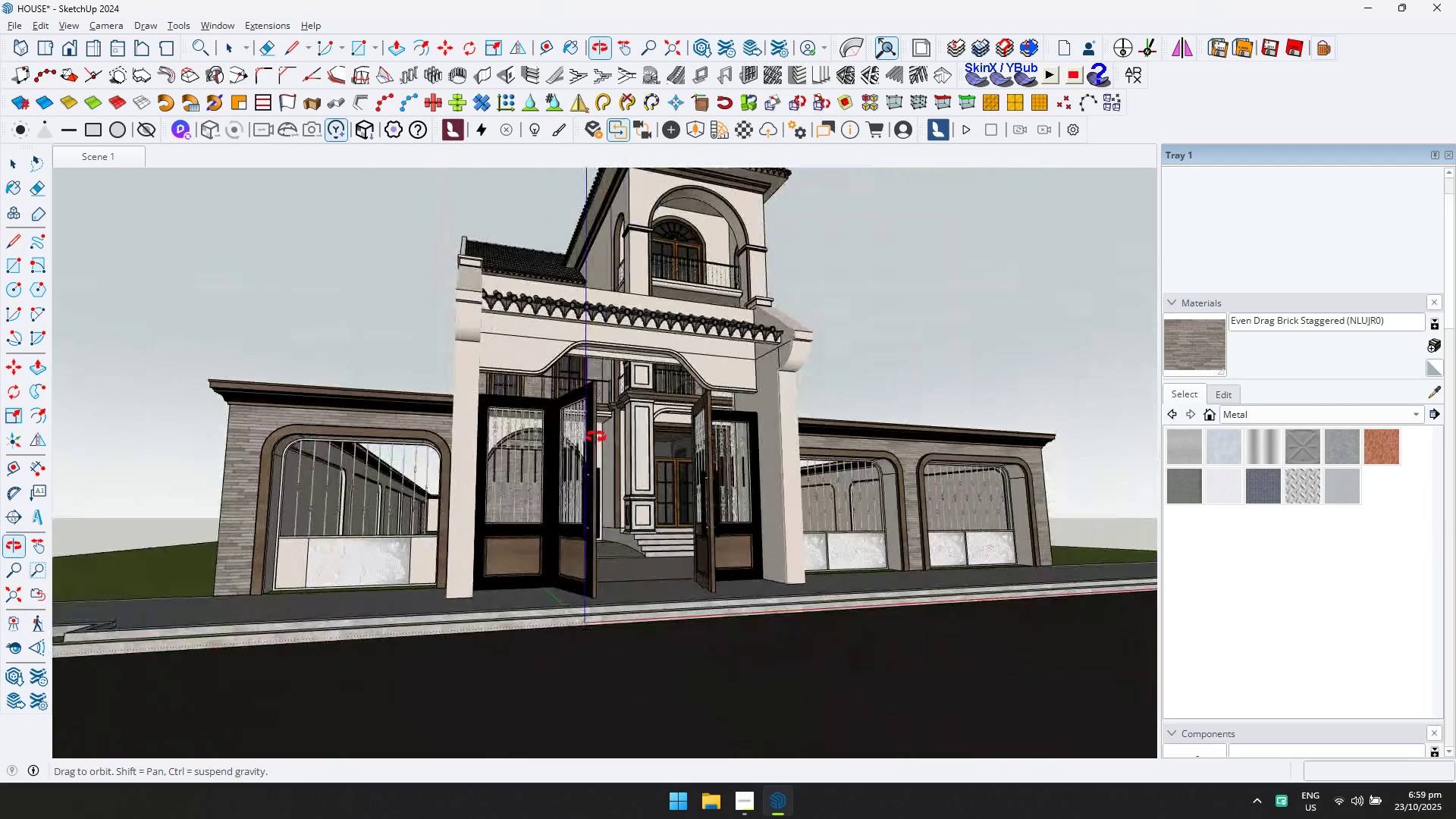 
wait(5.57)
 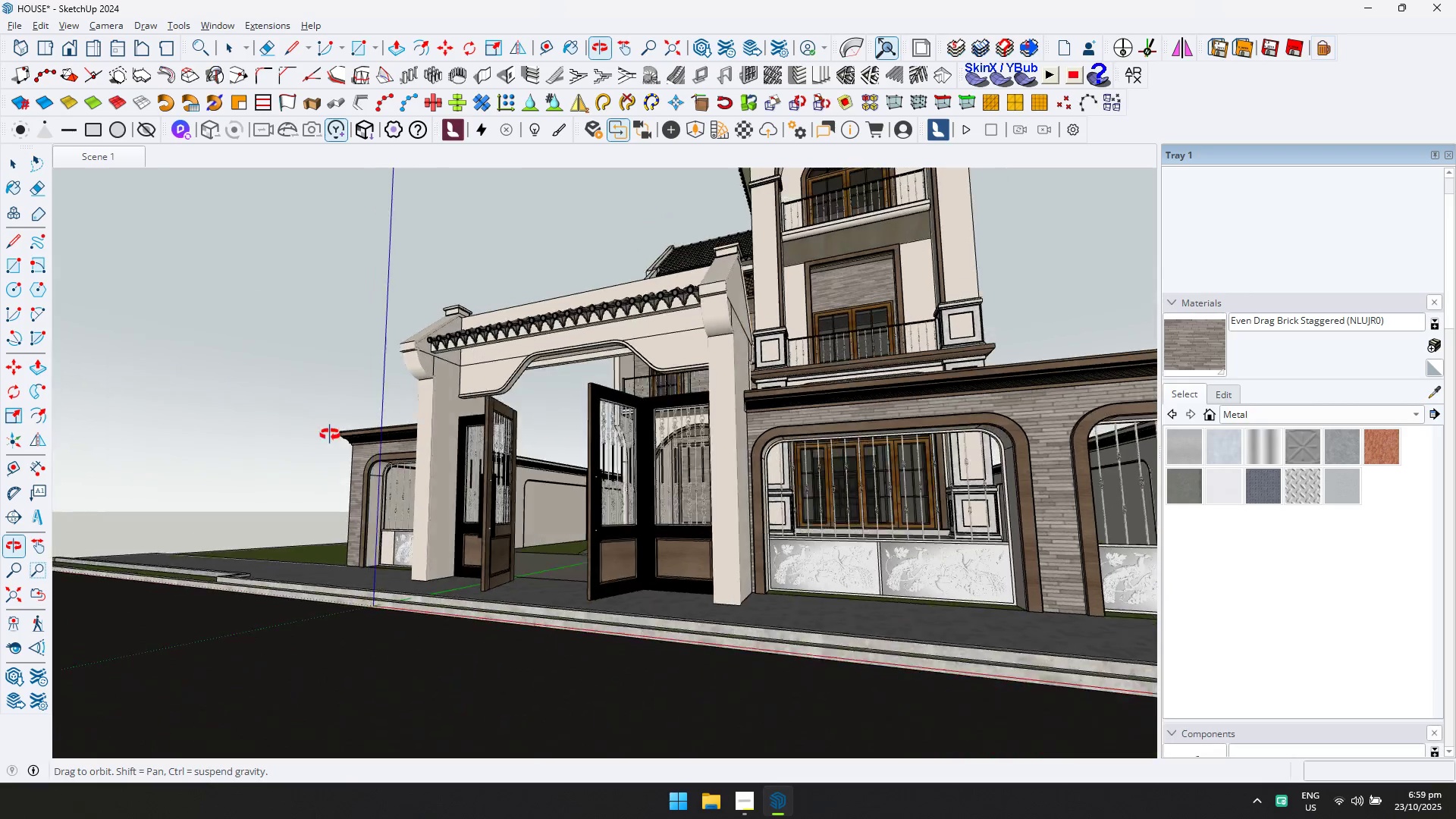 
scroll: coordinate [672, 330], scroll_direction: up, amount: 7.0
 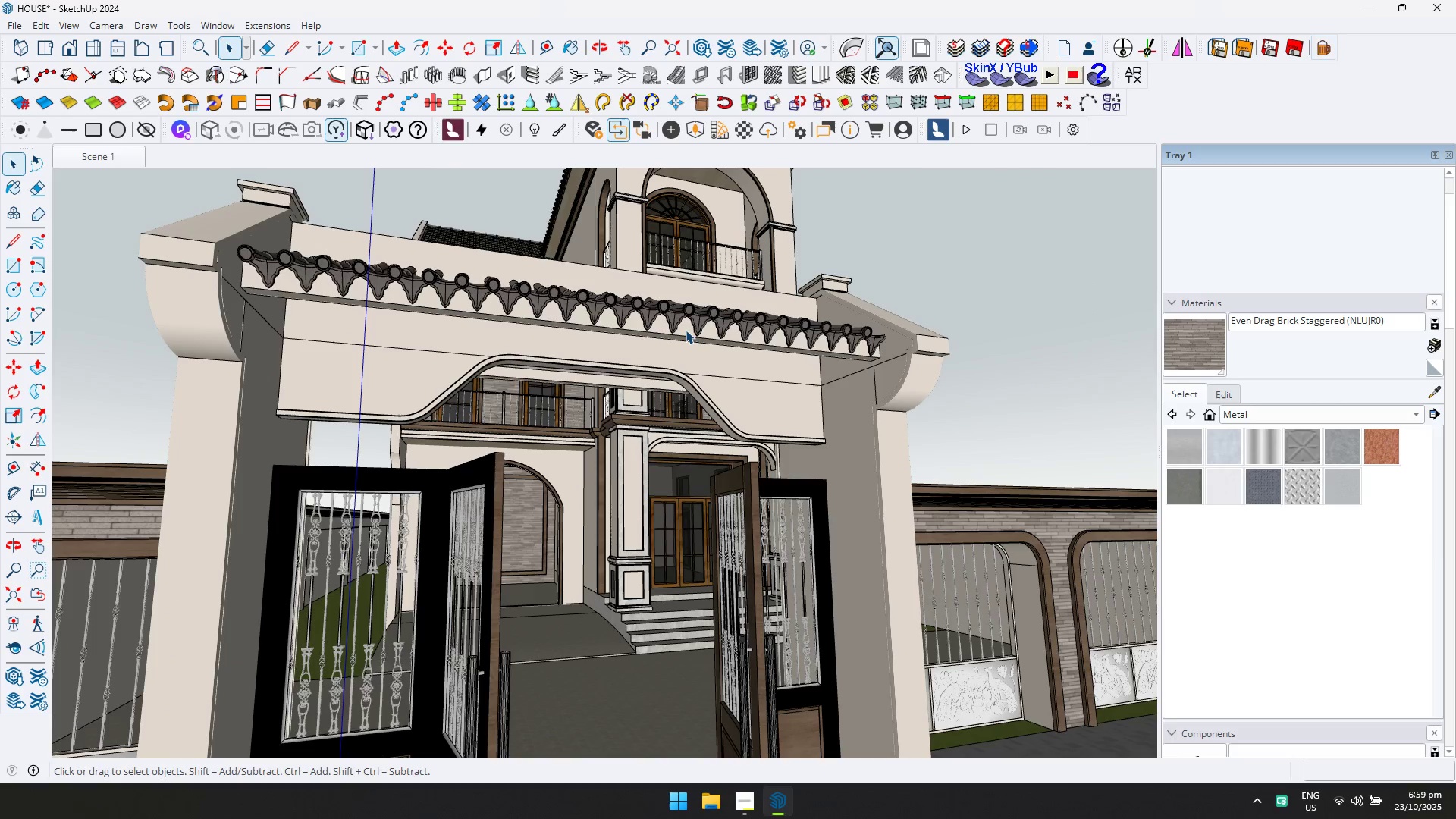 
double_click([686, 330])
 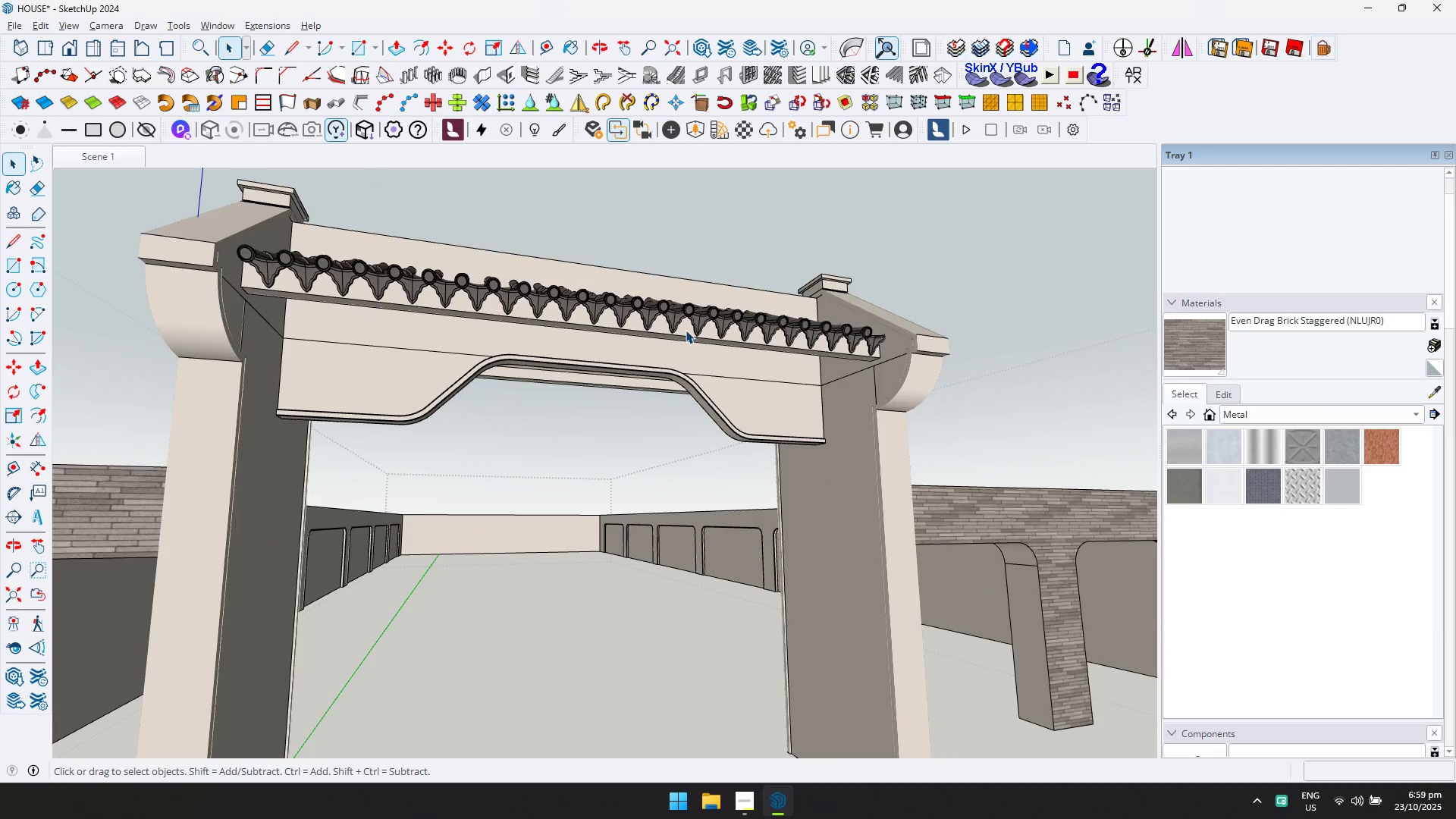 
triple_click([686, 330])
 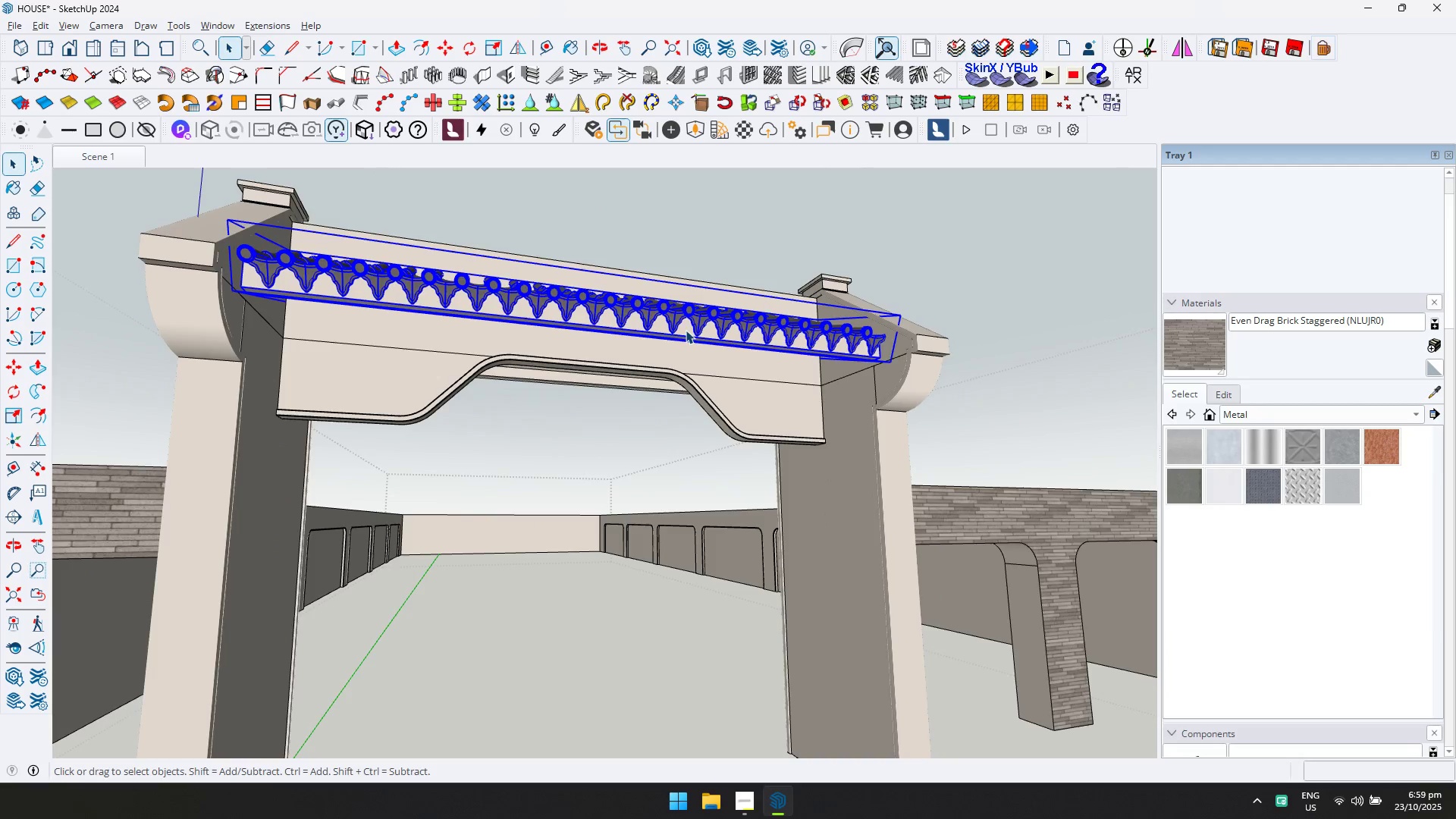 
triple_click([686, 330])
 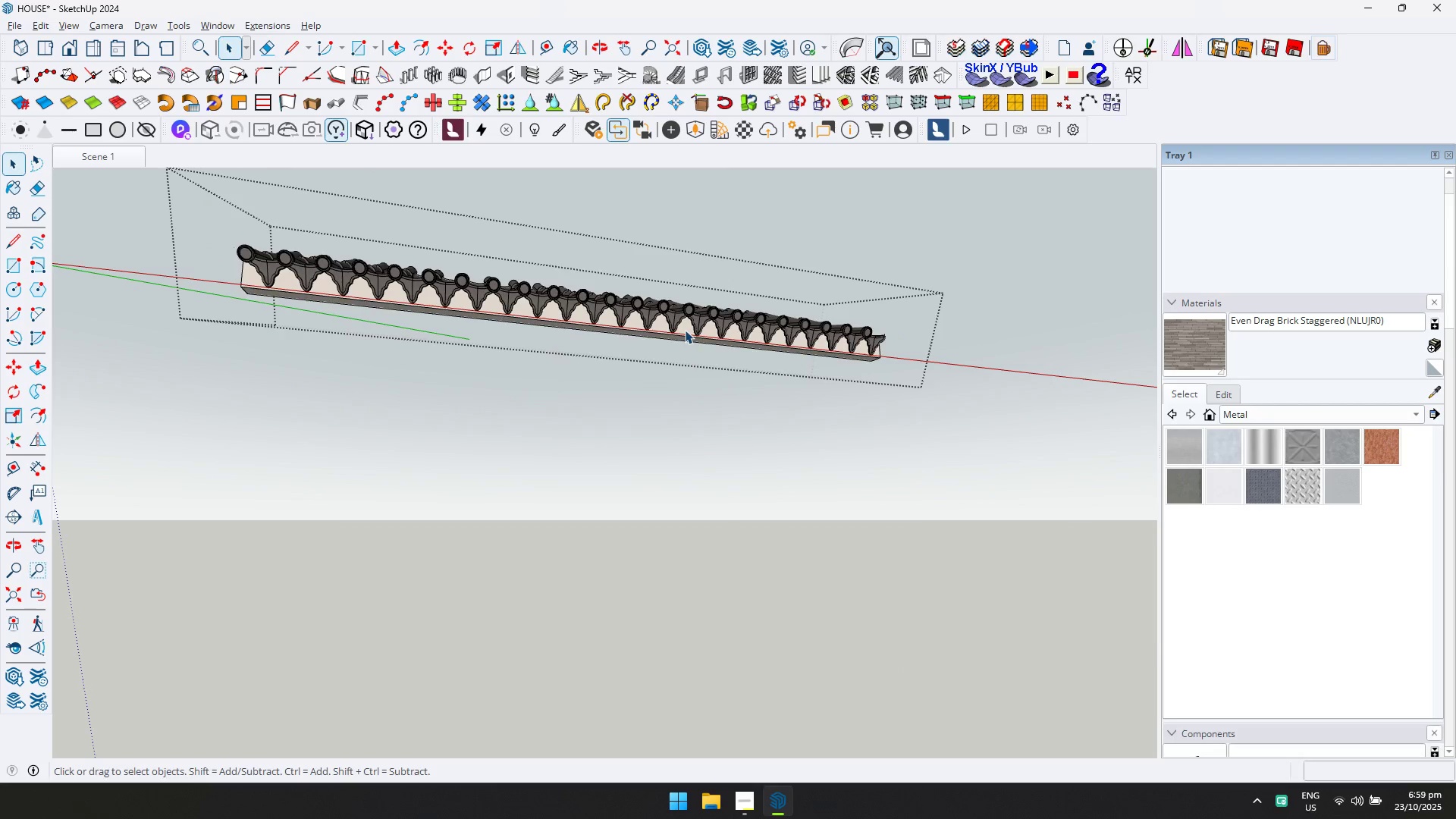 
triple_click([685, 330])
 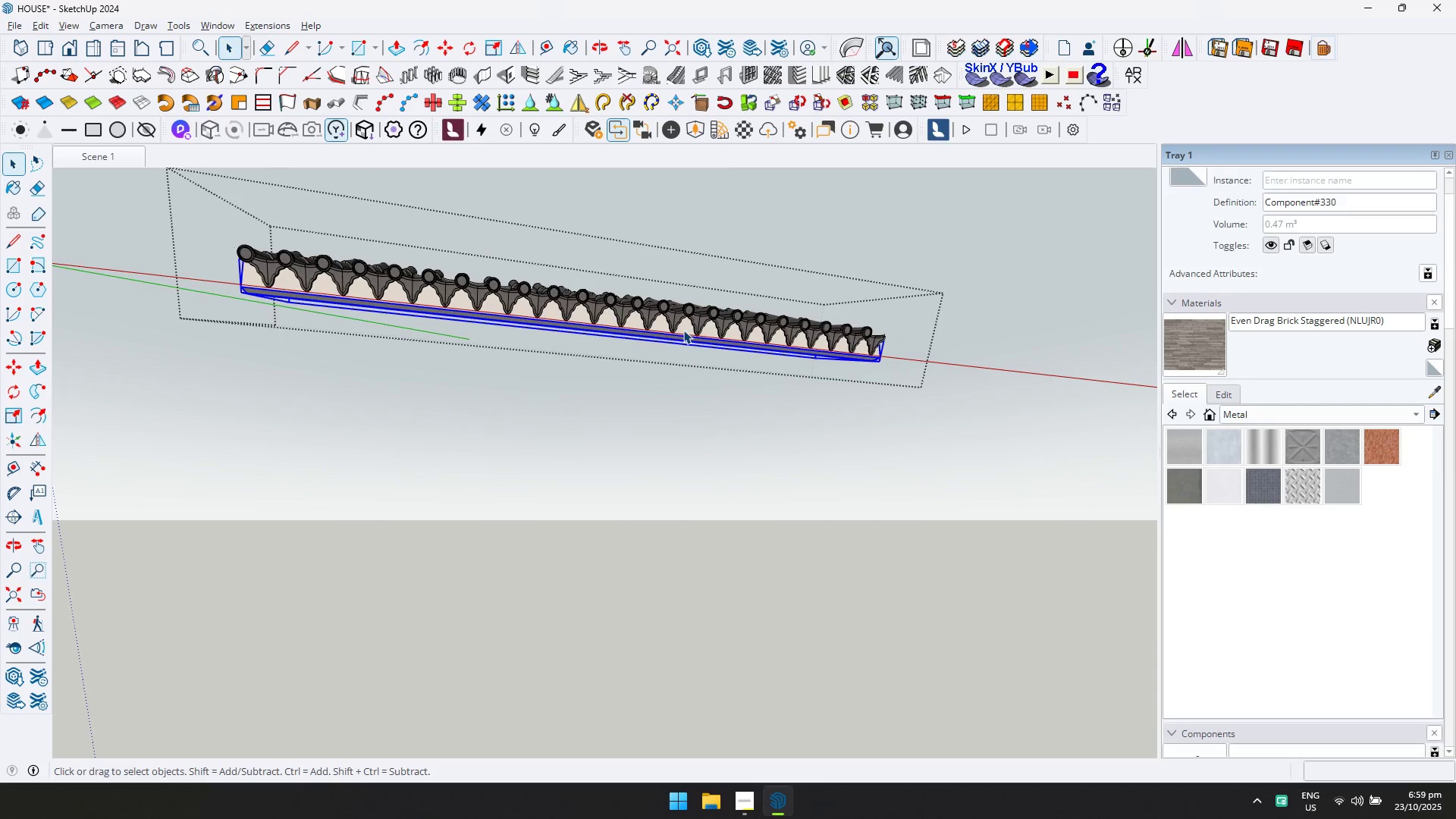 
double_click([683, 330])
 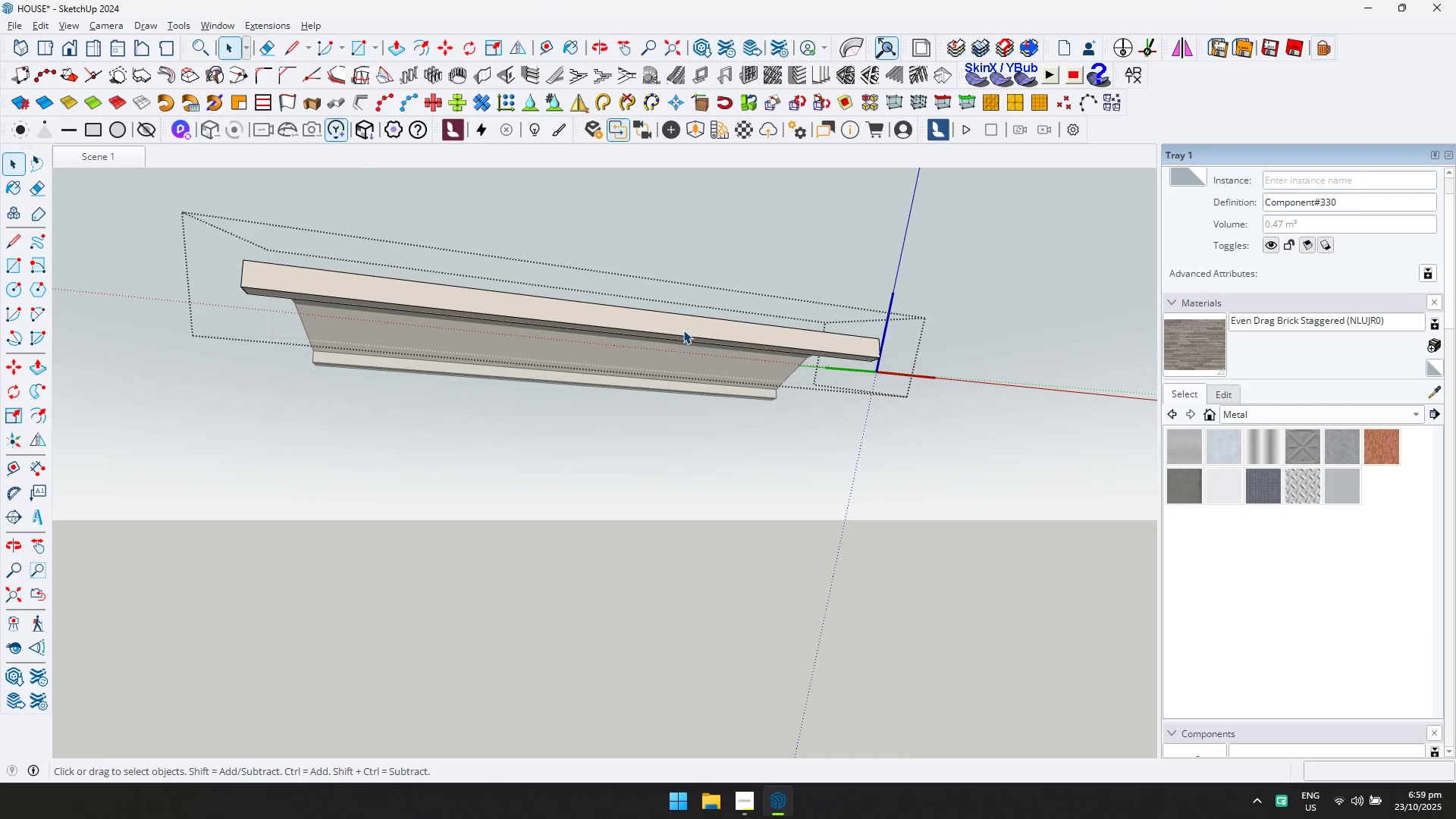 
key(A)
 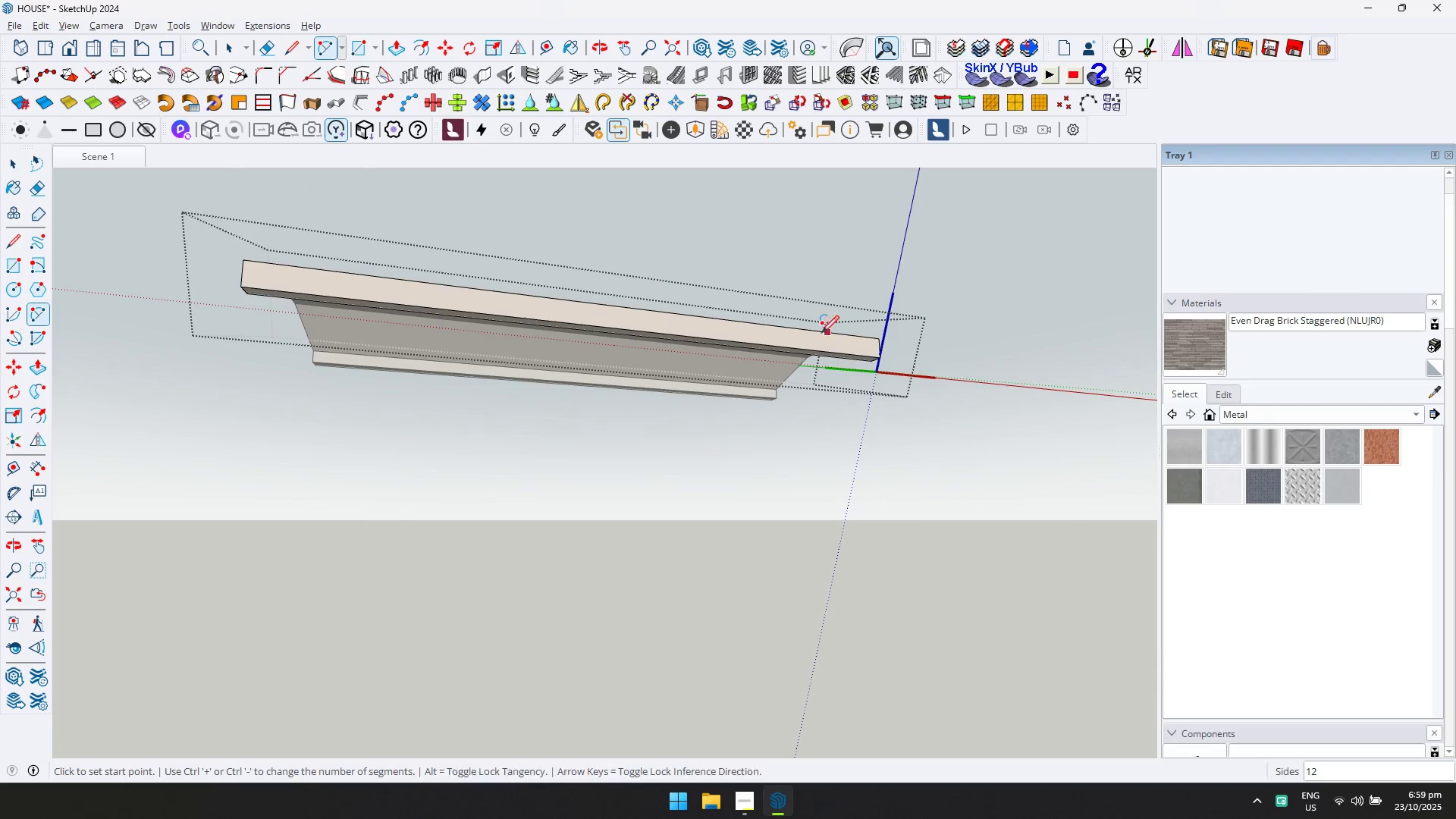 
key(Control+ControlLeft)
 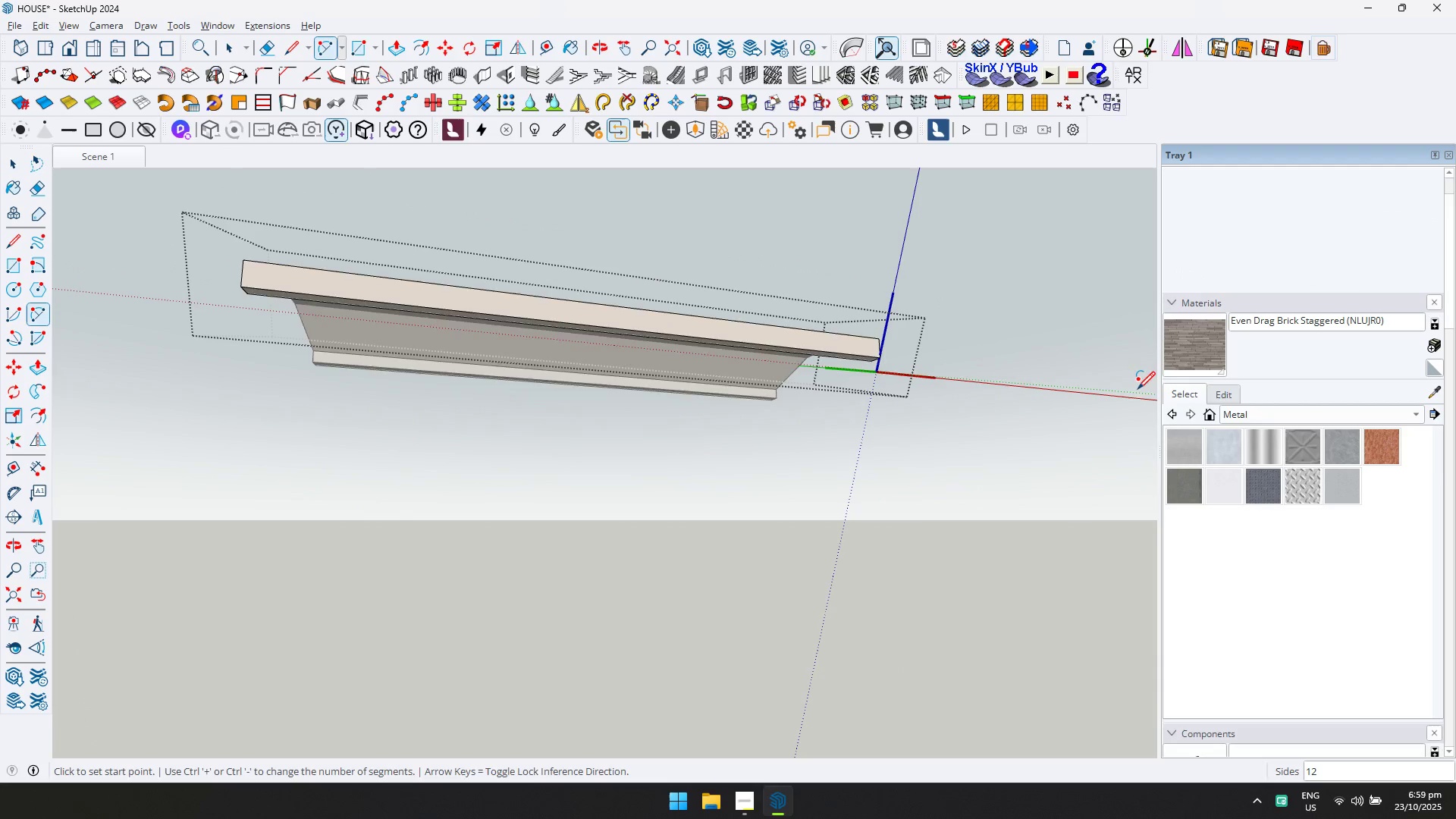 
key(Control+A)
 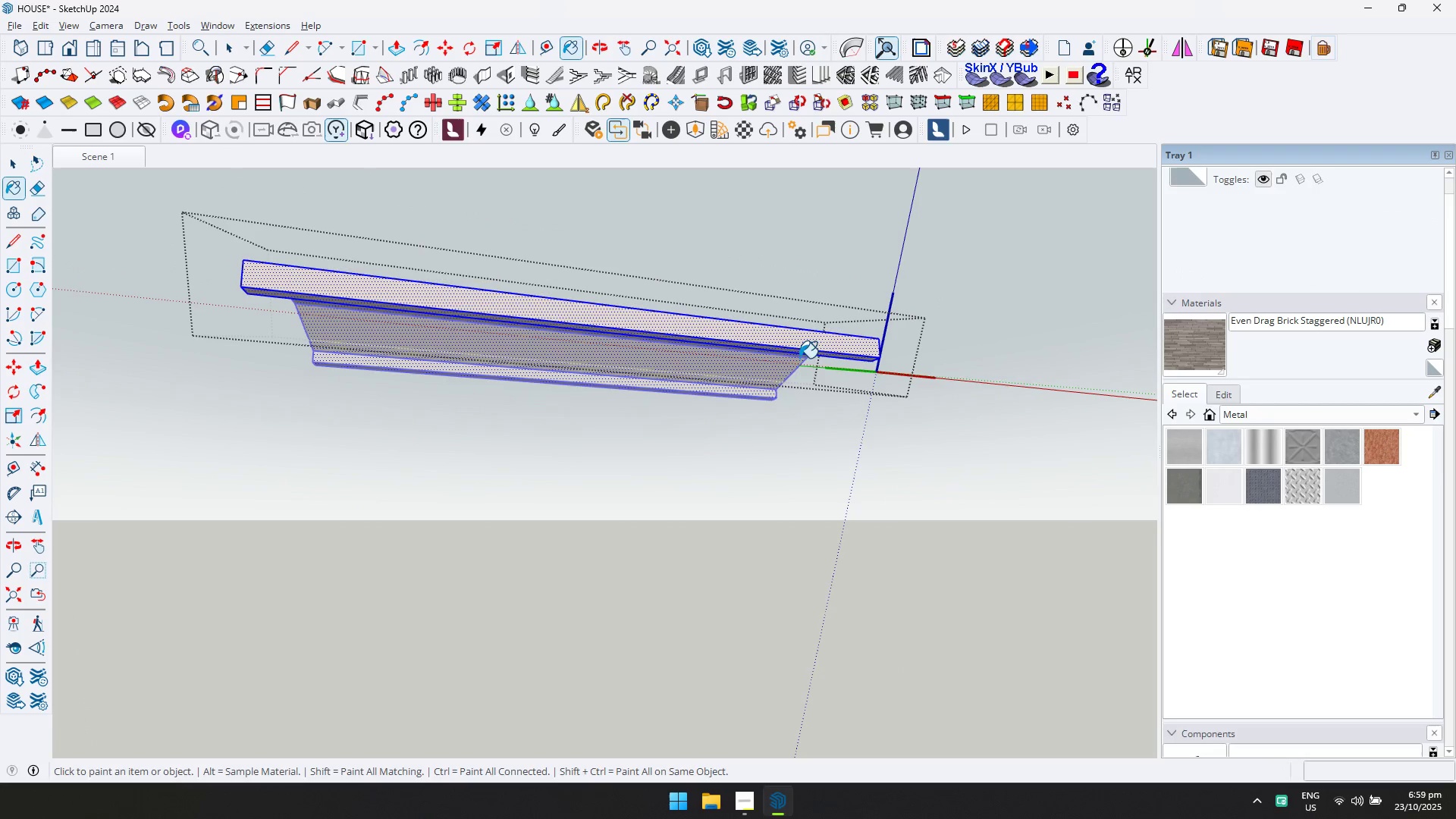 
double_click([791, 350])
 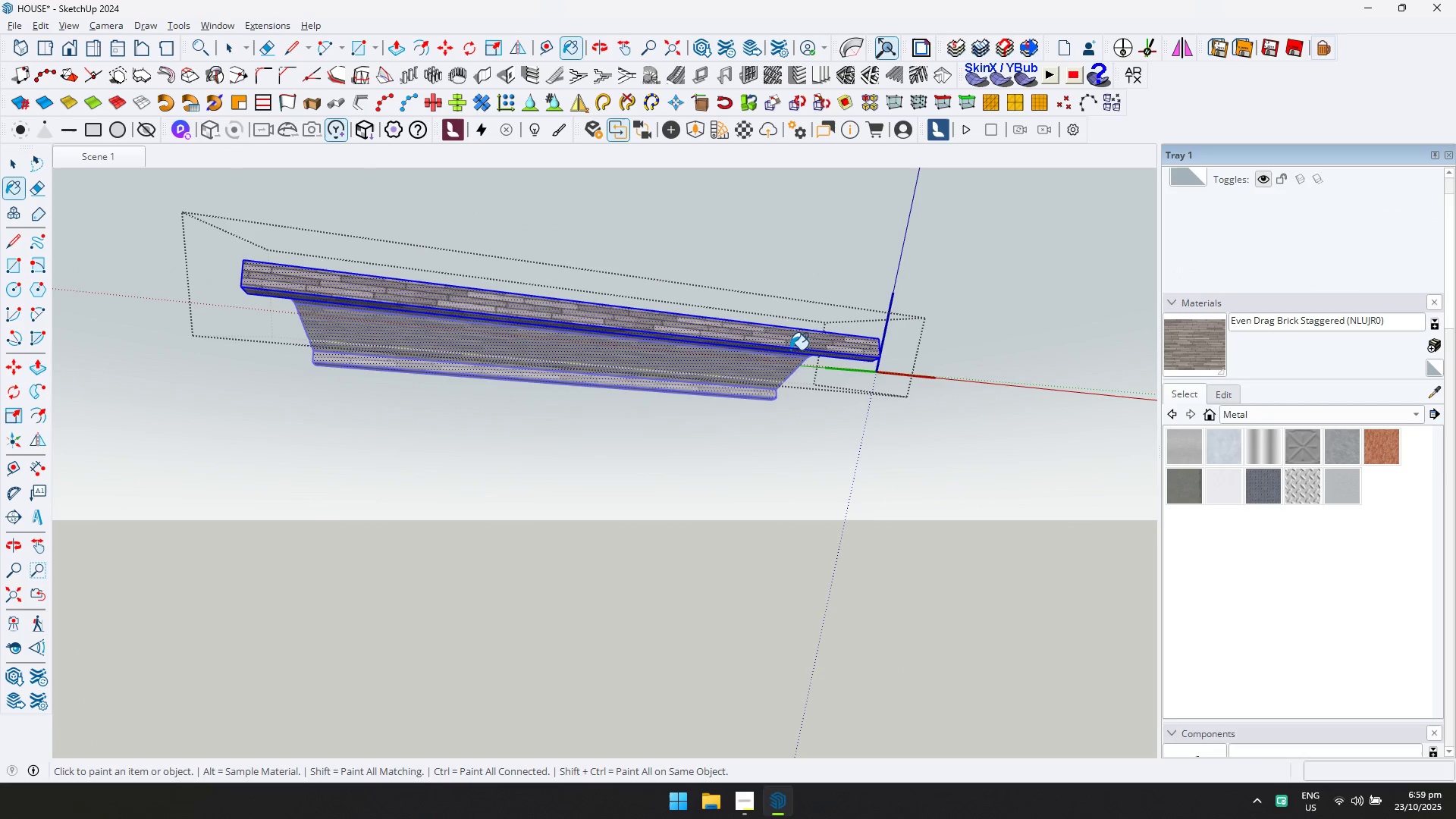 
key(Escape)
 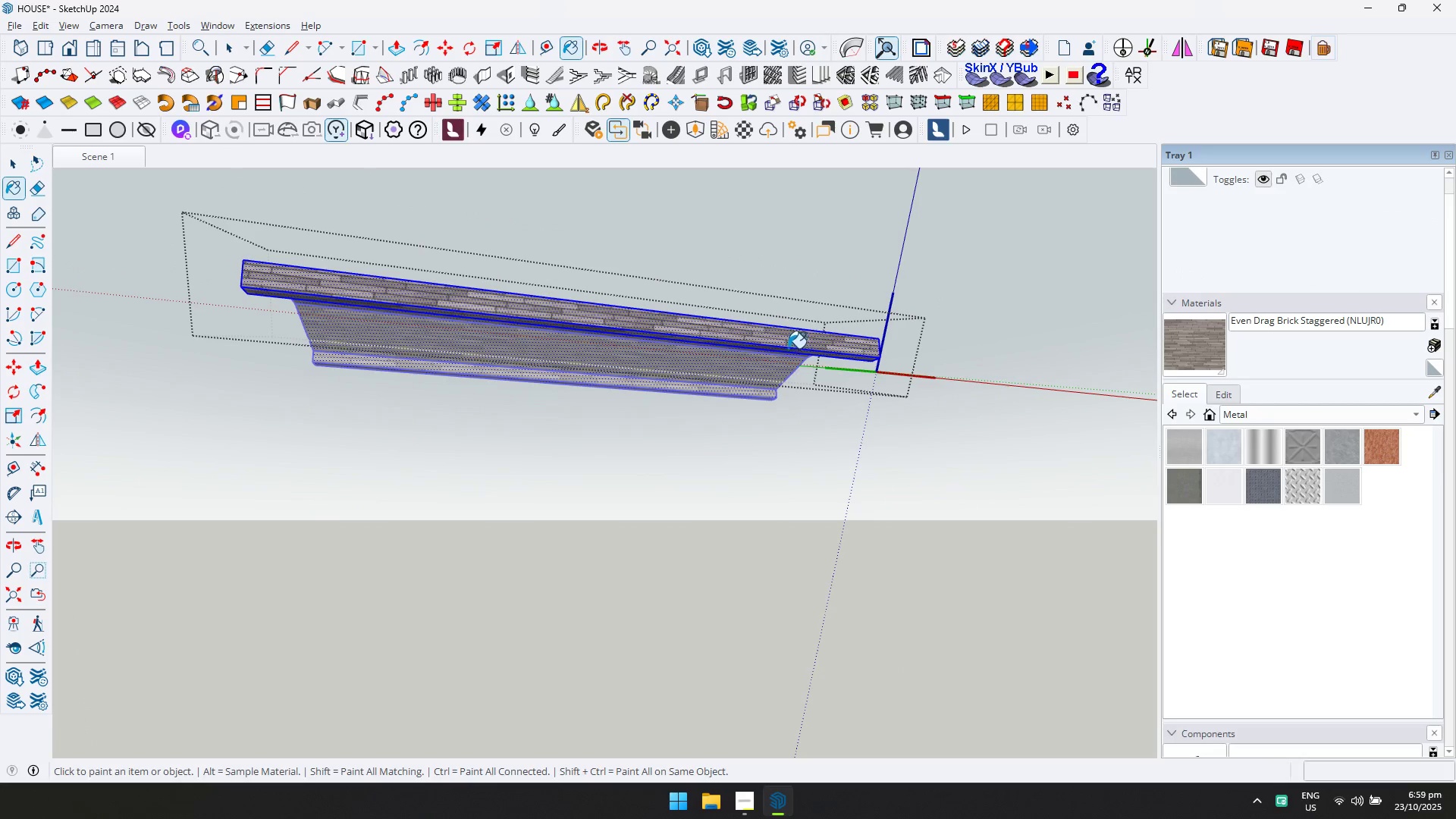 
key(Space)
 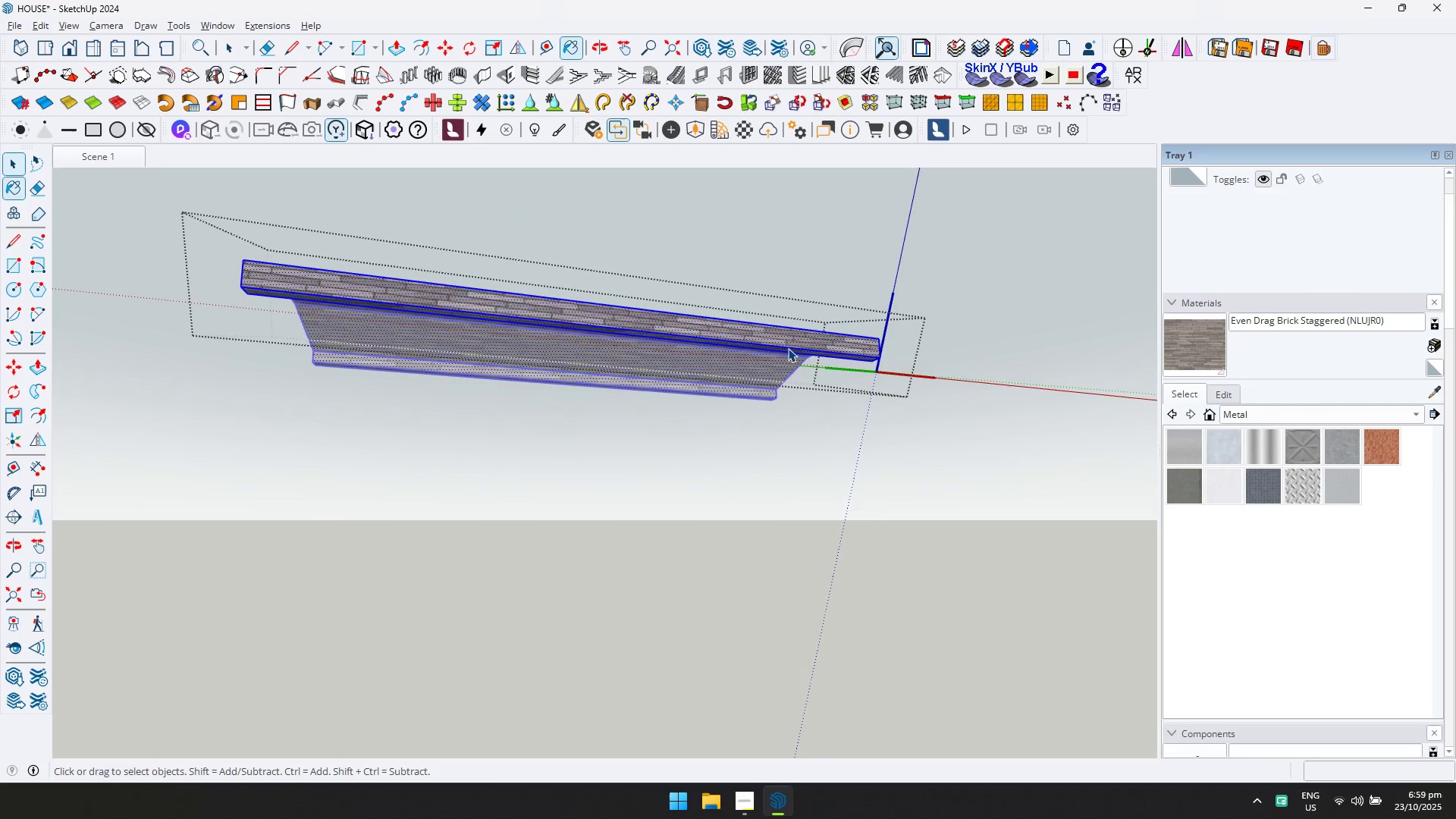 
key(Escape)
 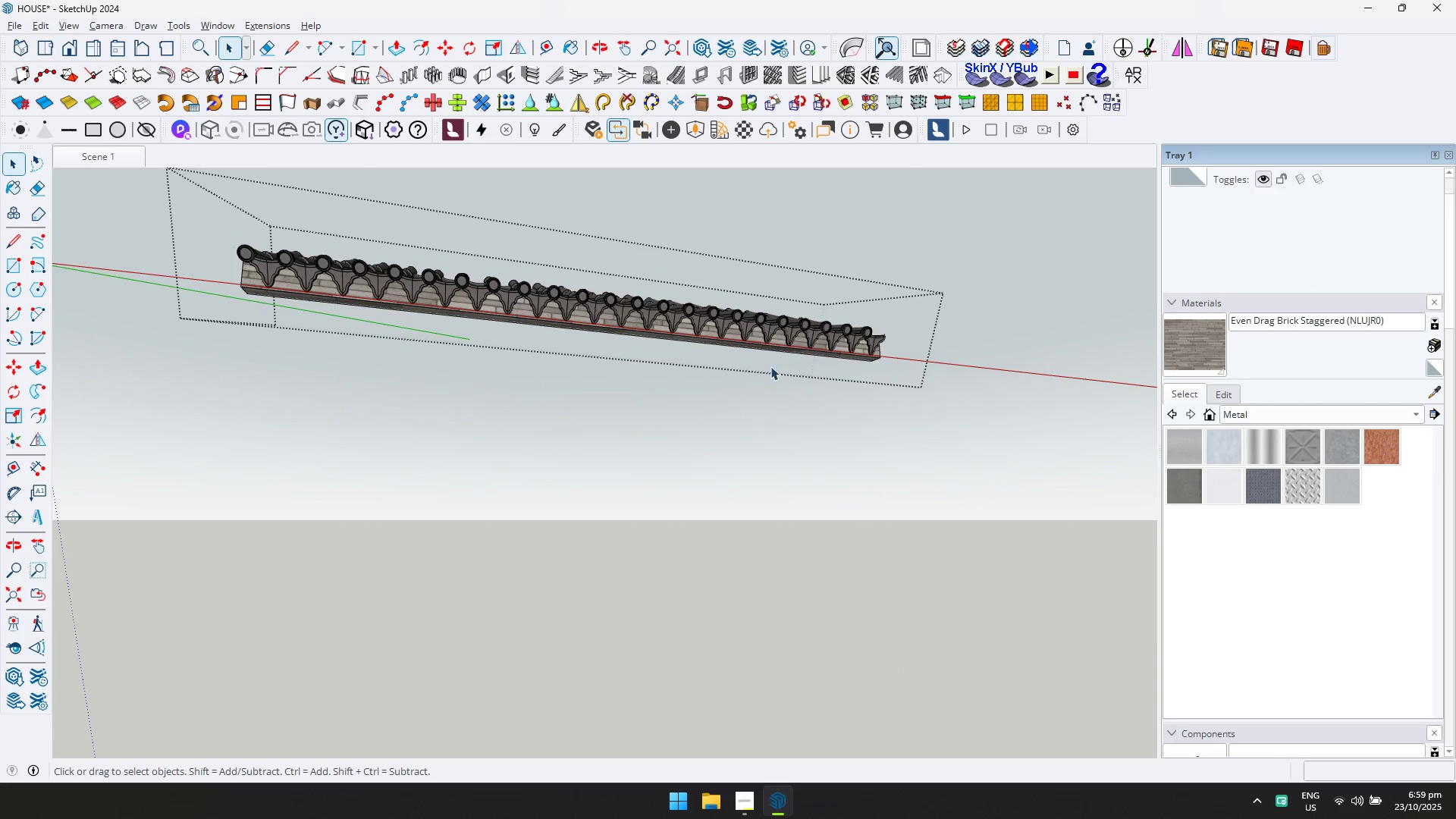 
key(Escape)
 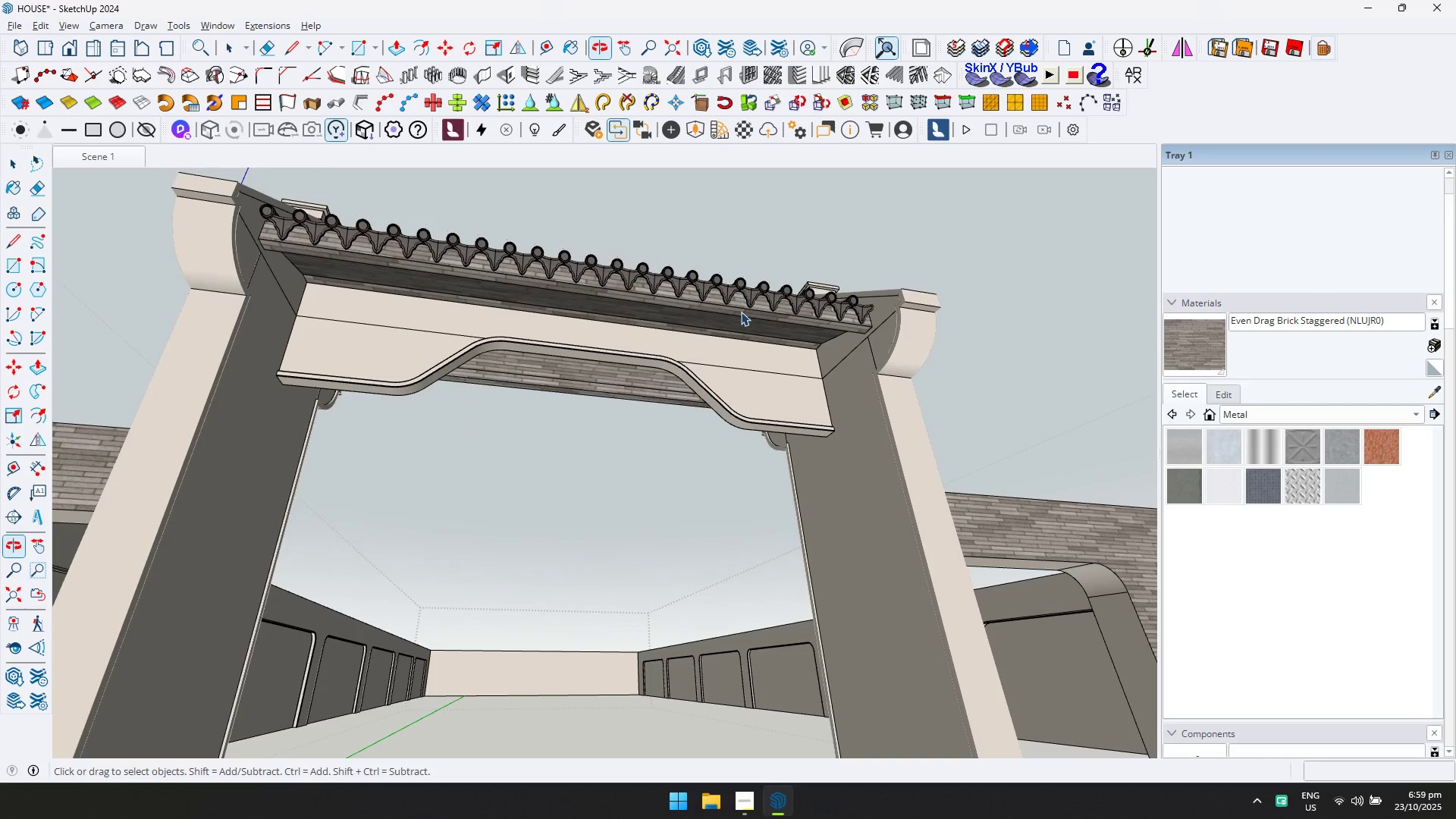 
double_click([741, 310])
 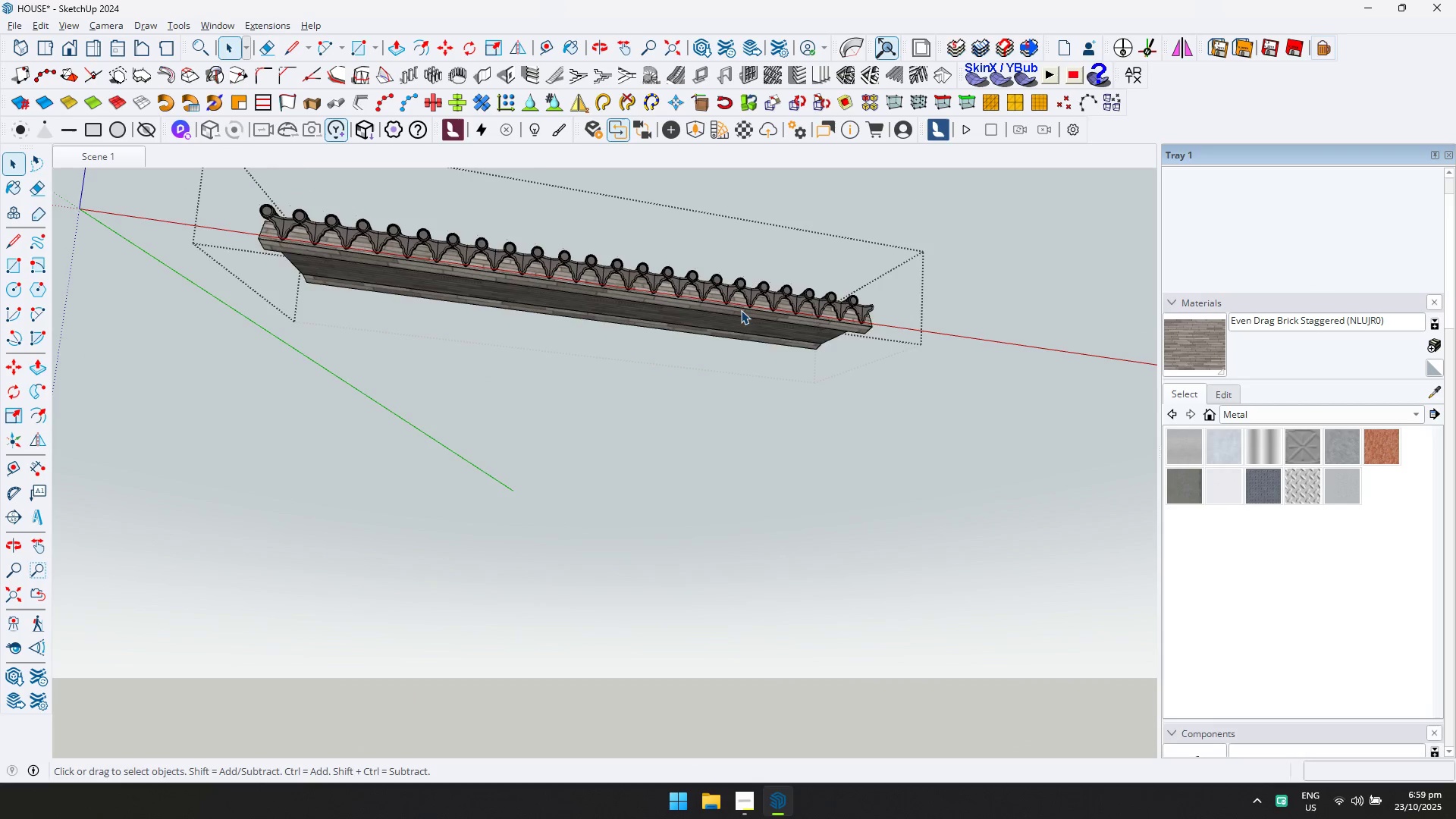 
triple_click([741, 310])
 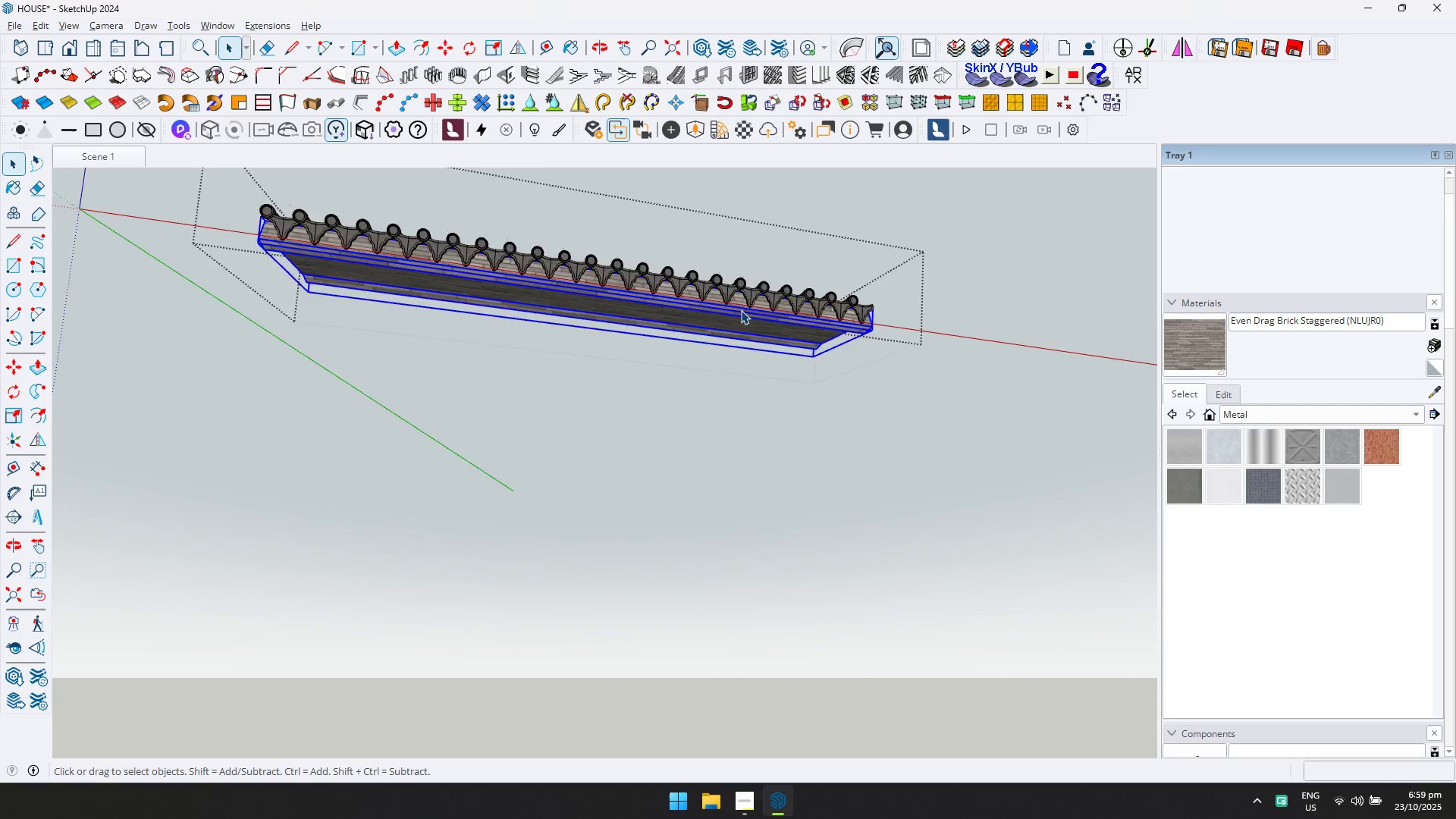 
triple_click([741, 310])
 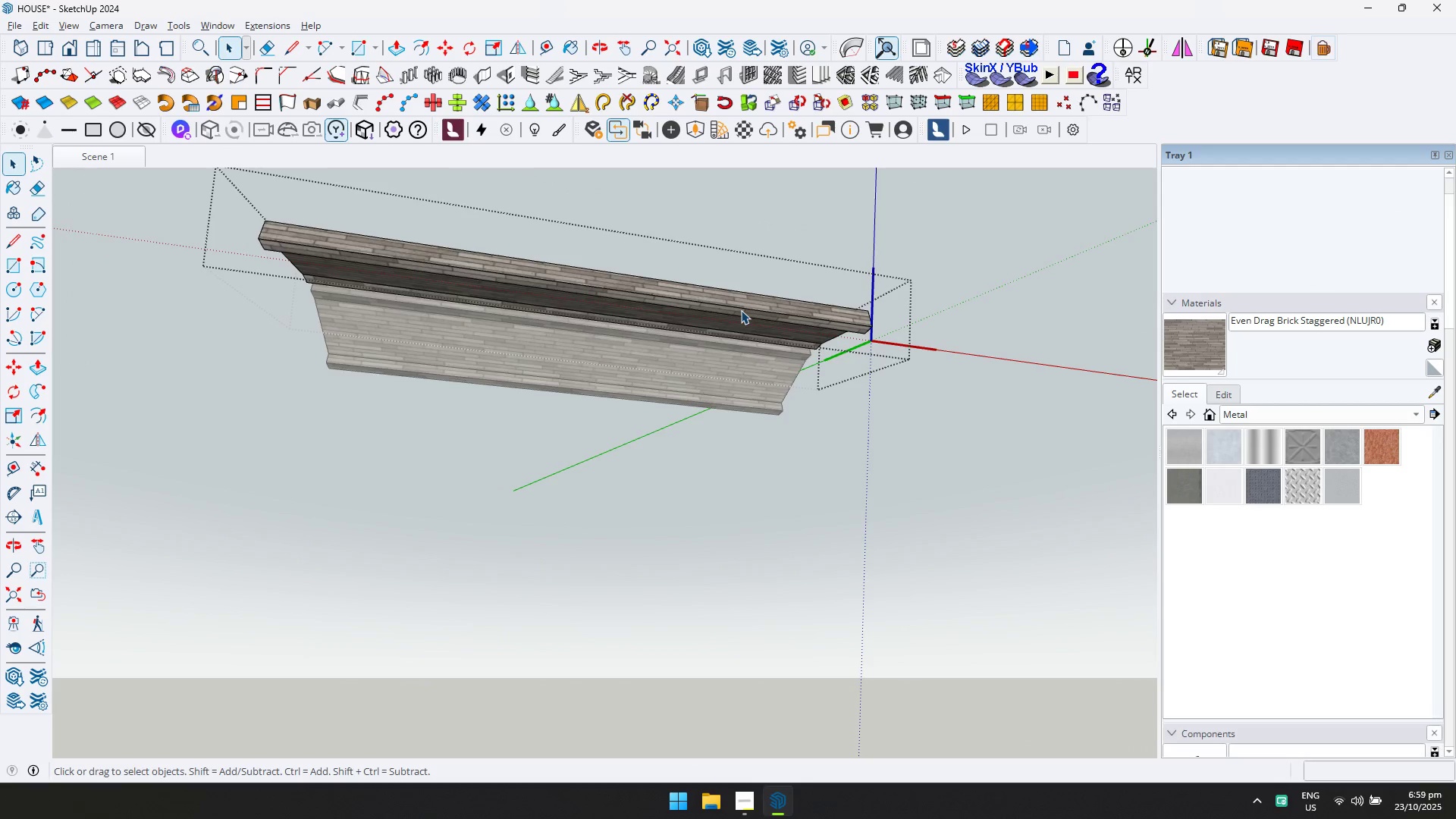 
key(Control+ControlLeft)
 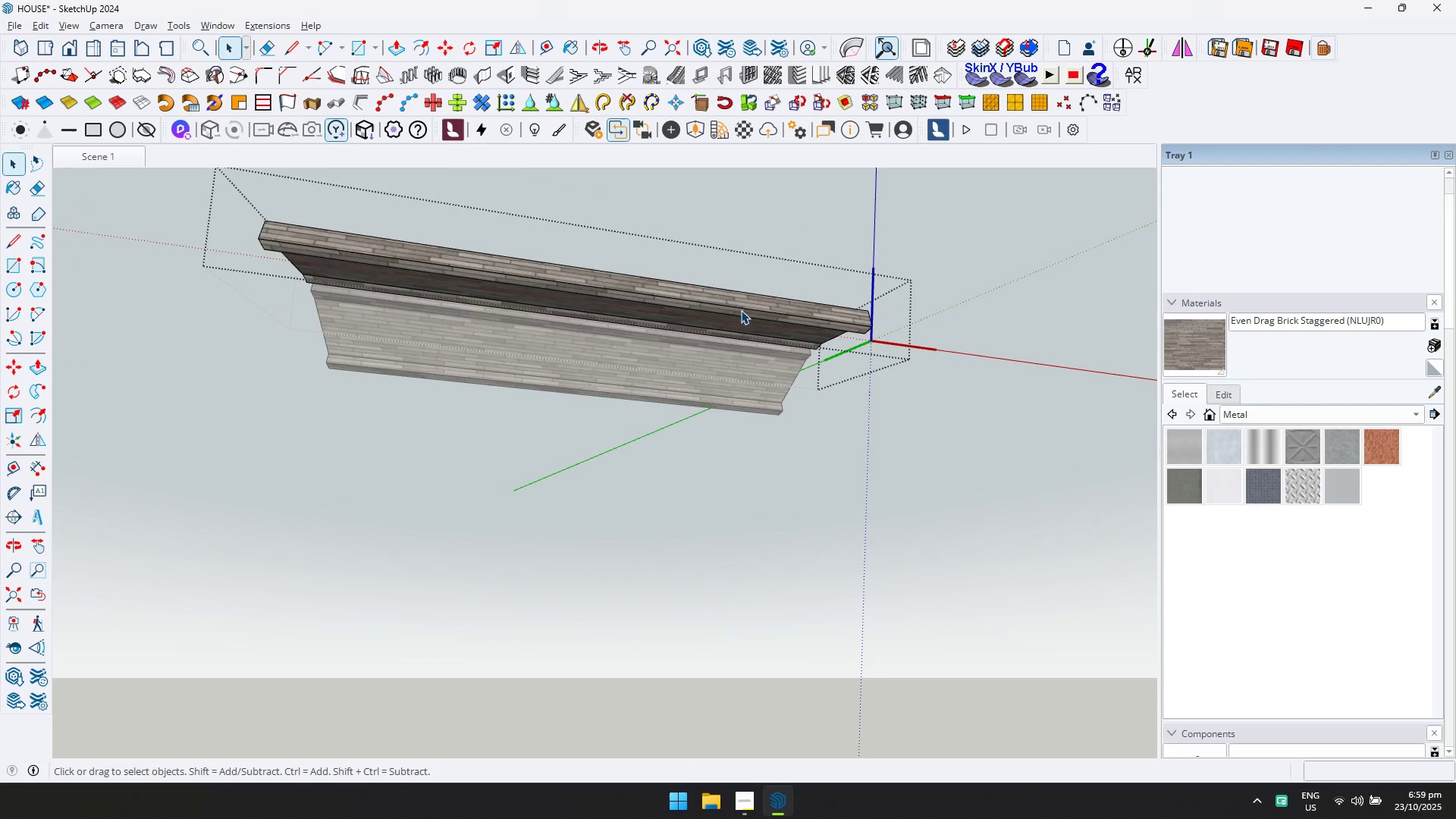 
key(Control+A)
 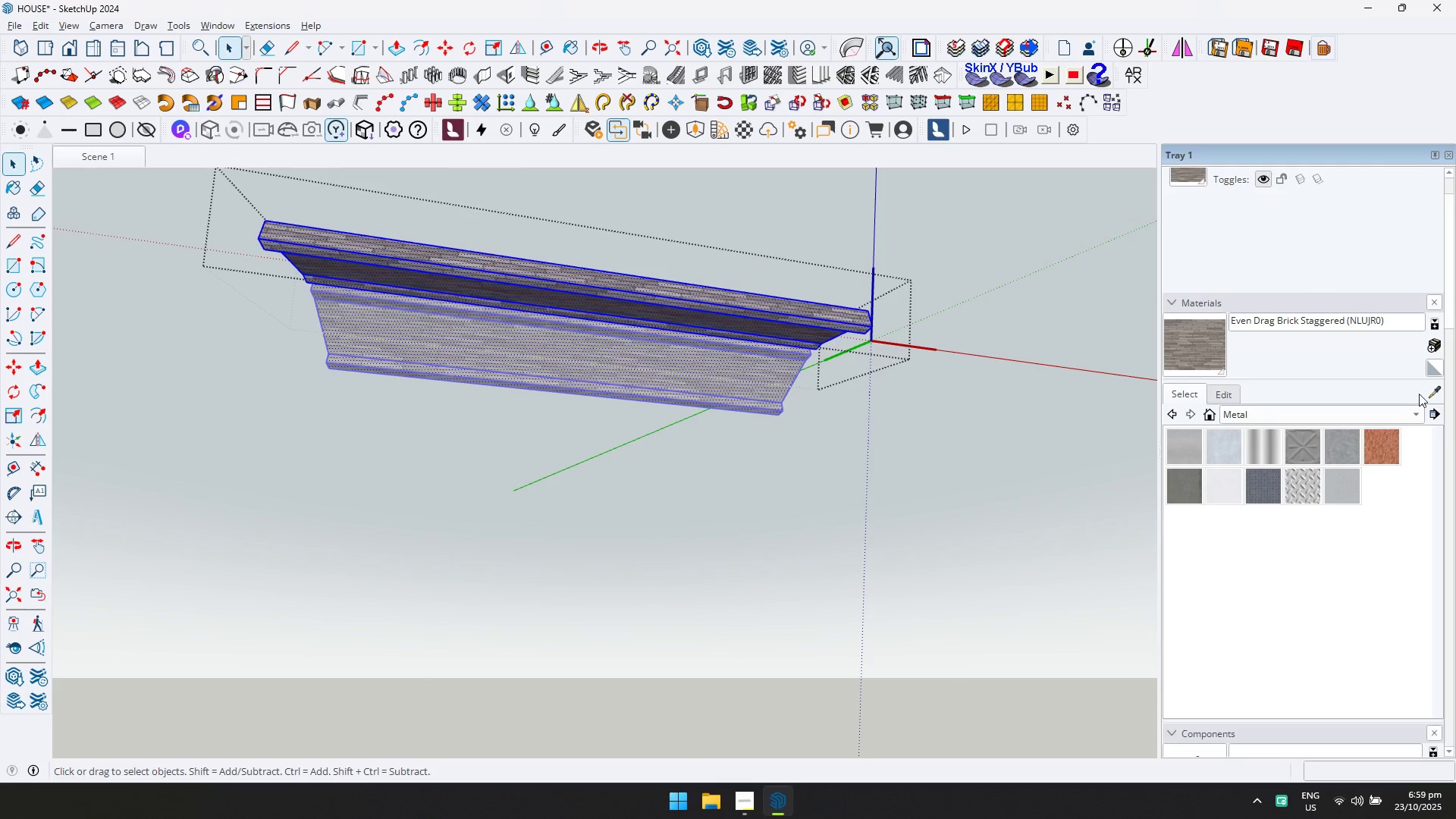 
key(D)
 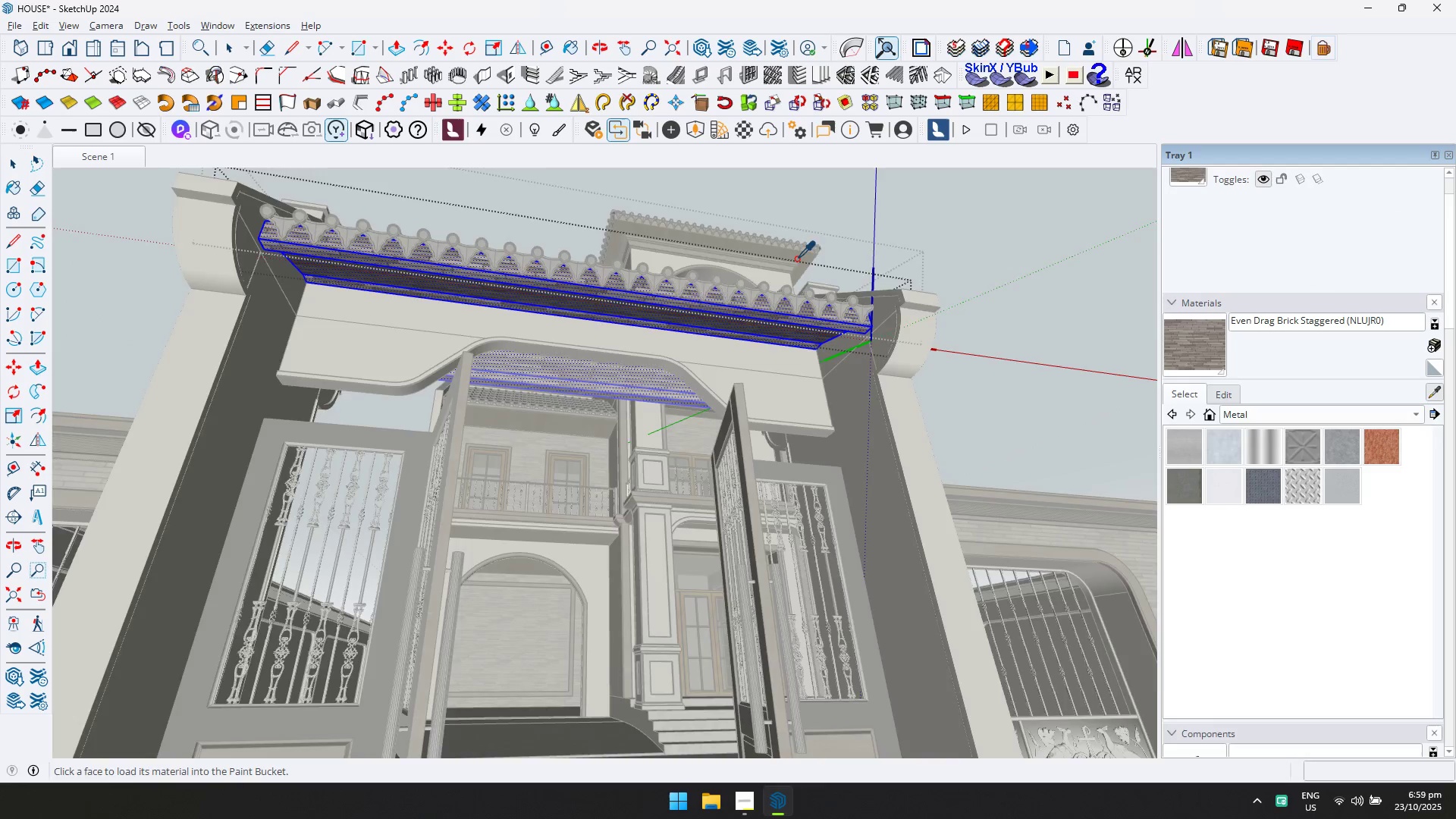 
scroll: coordinate [827, 222], scroll_direction: up, amount: 13.0
 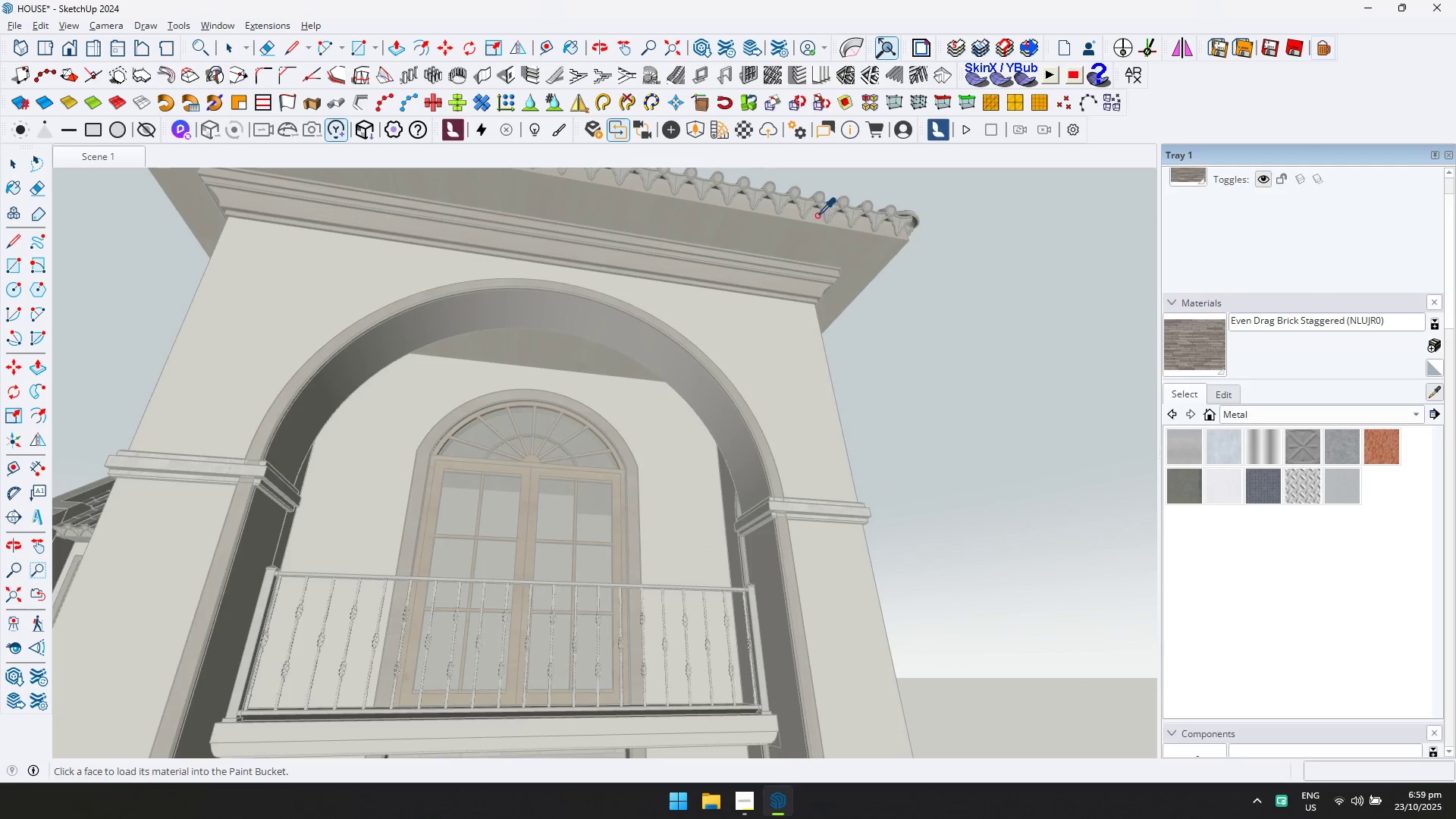 
left_click([817, 215])
 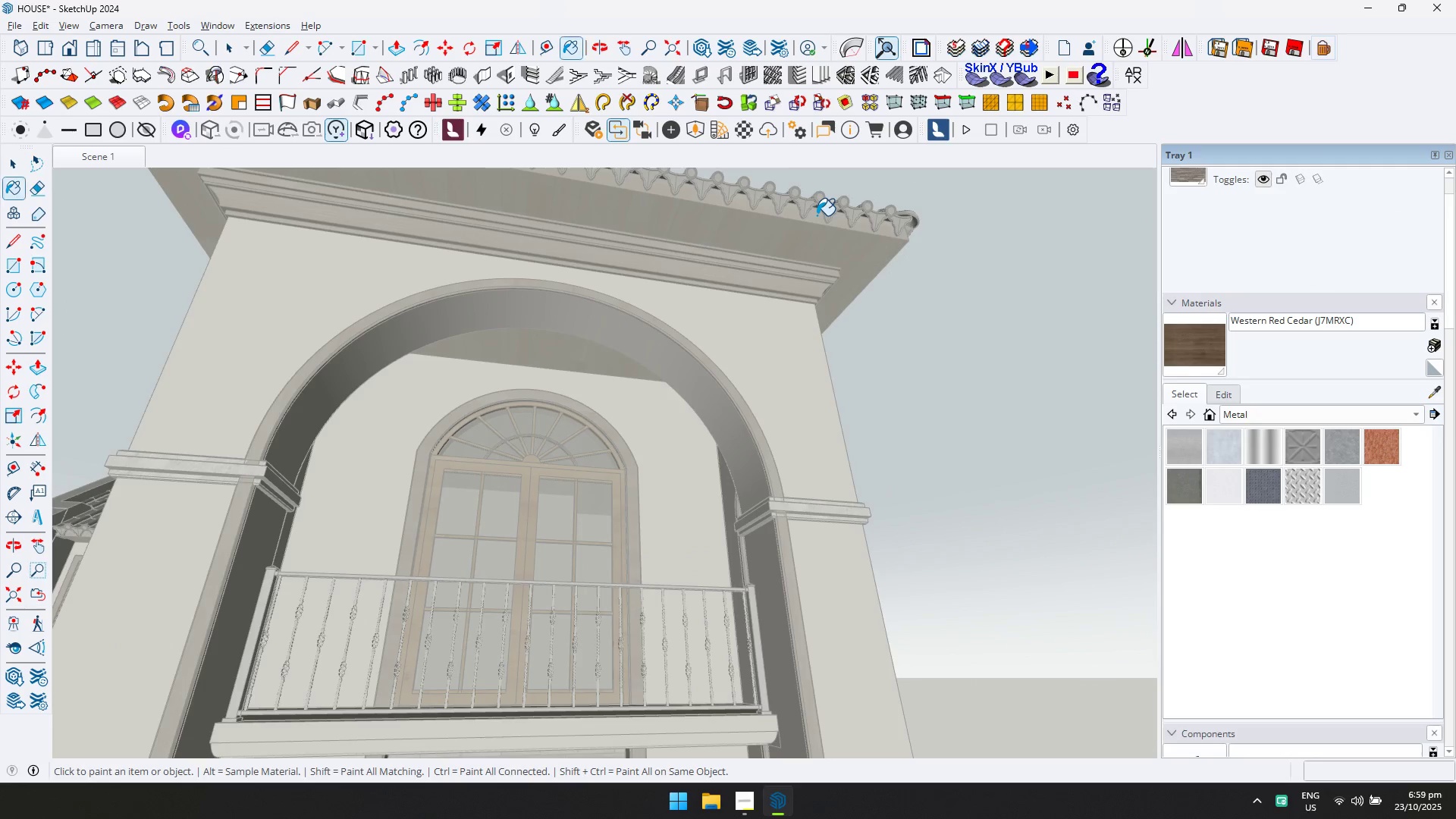 
scroll: coordinate [798, 265], scroll_direction: down, amount: 15.0
 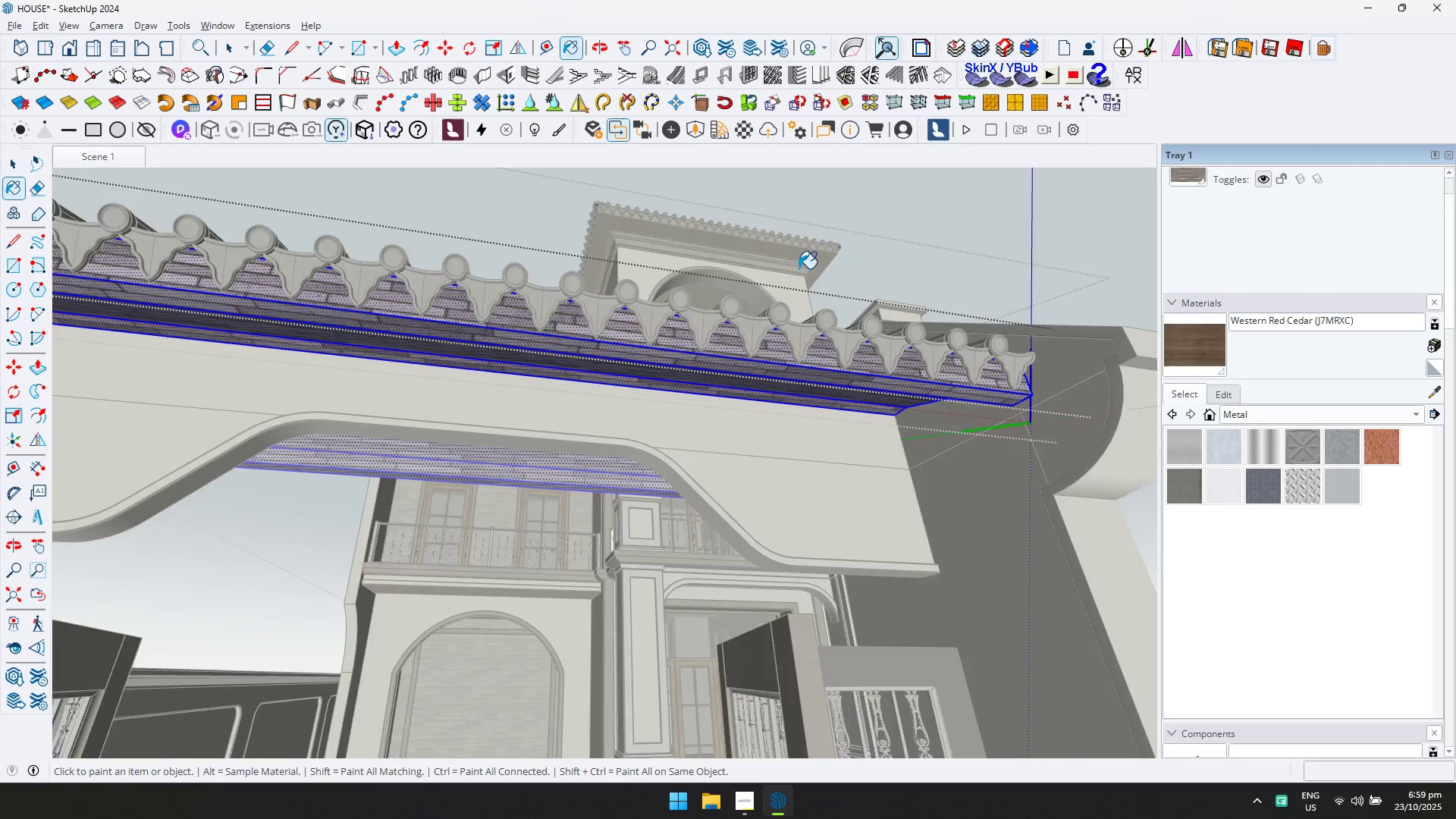 
key(D)
 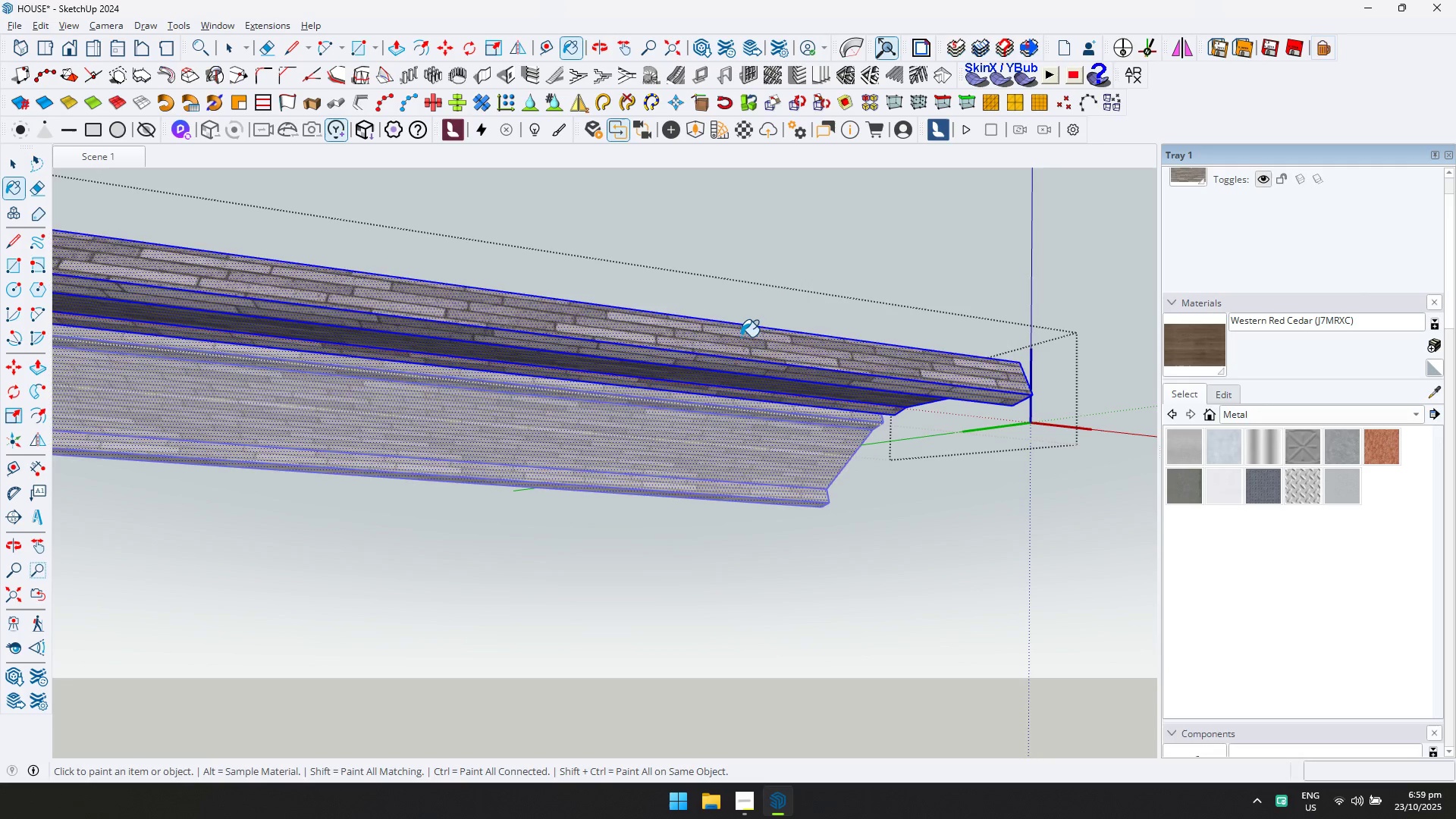 
key(Escape)
 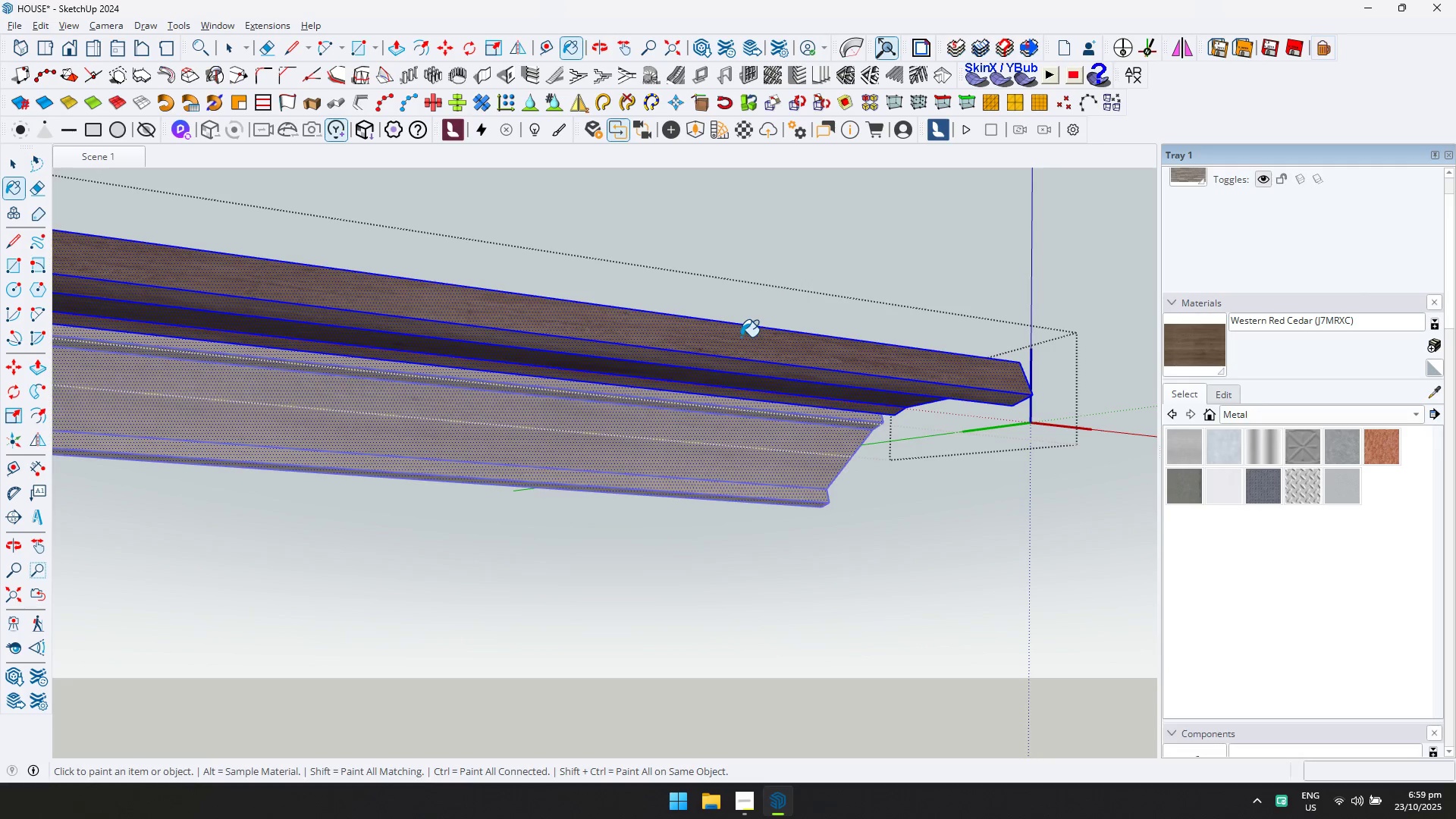 
key(Space)
 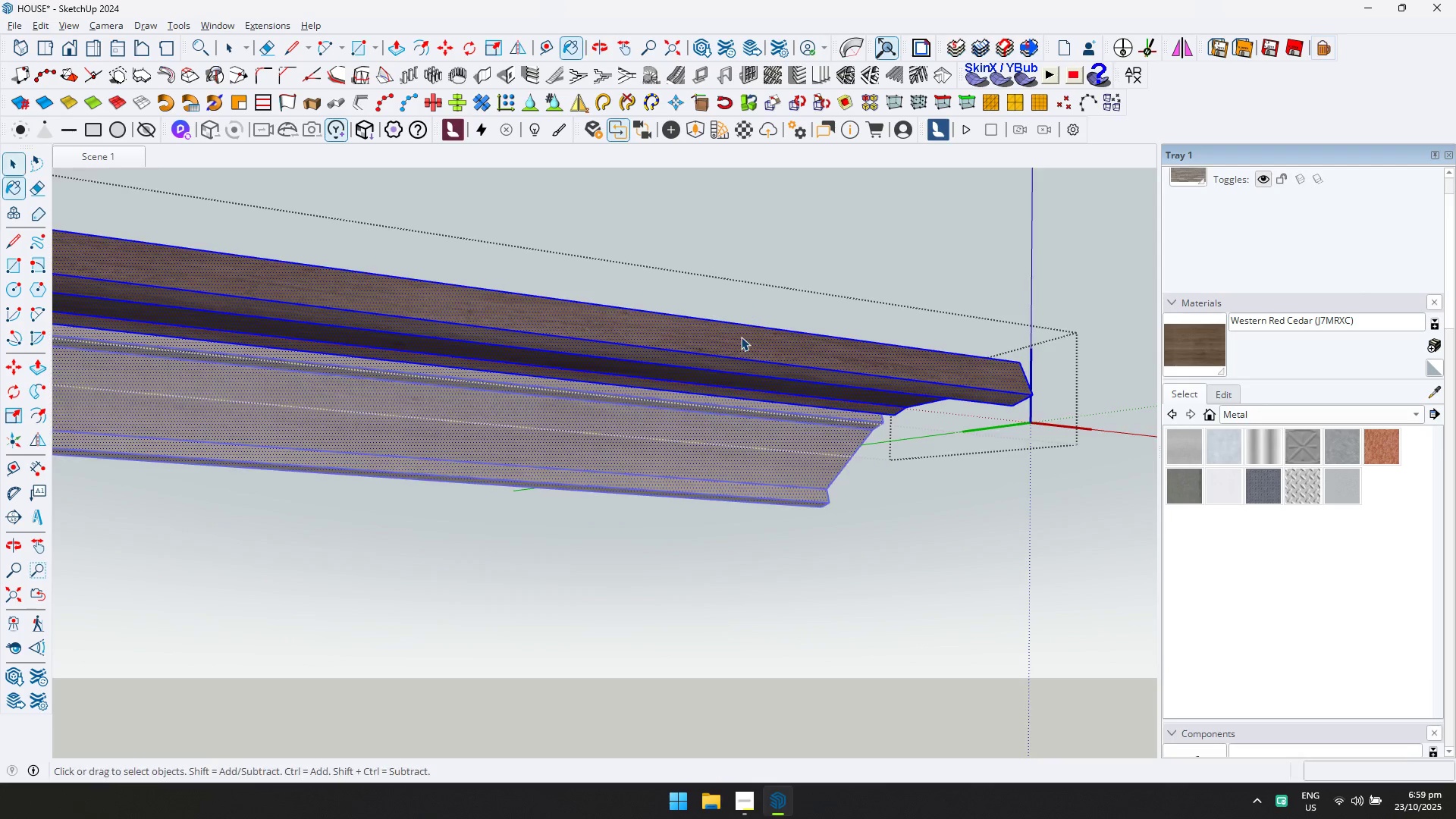 
key(Escape)
 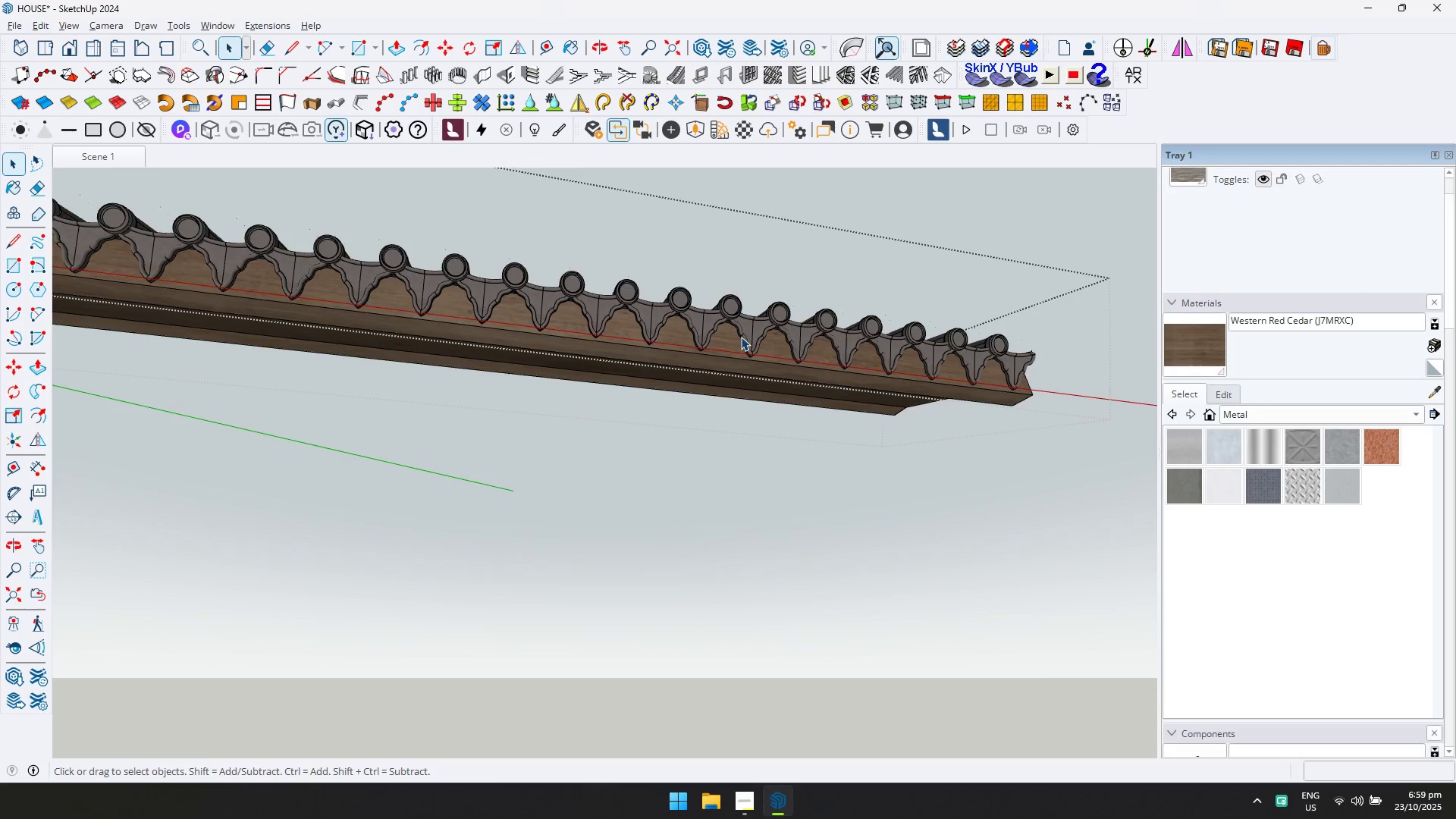 
scroll: coordinate [739, 337], scroll_direction: down, amount: 12.0
 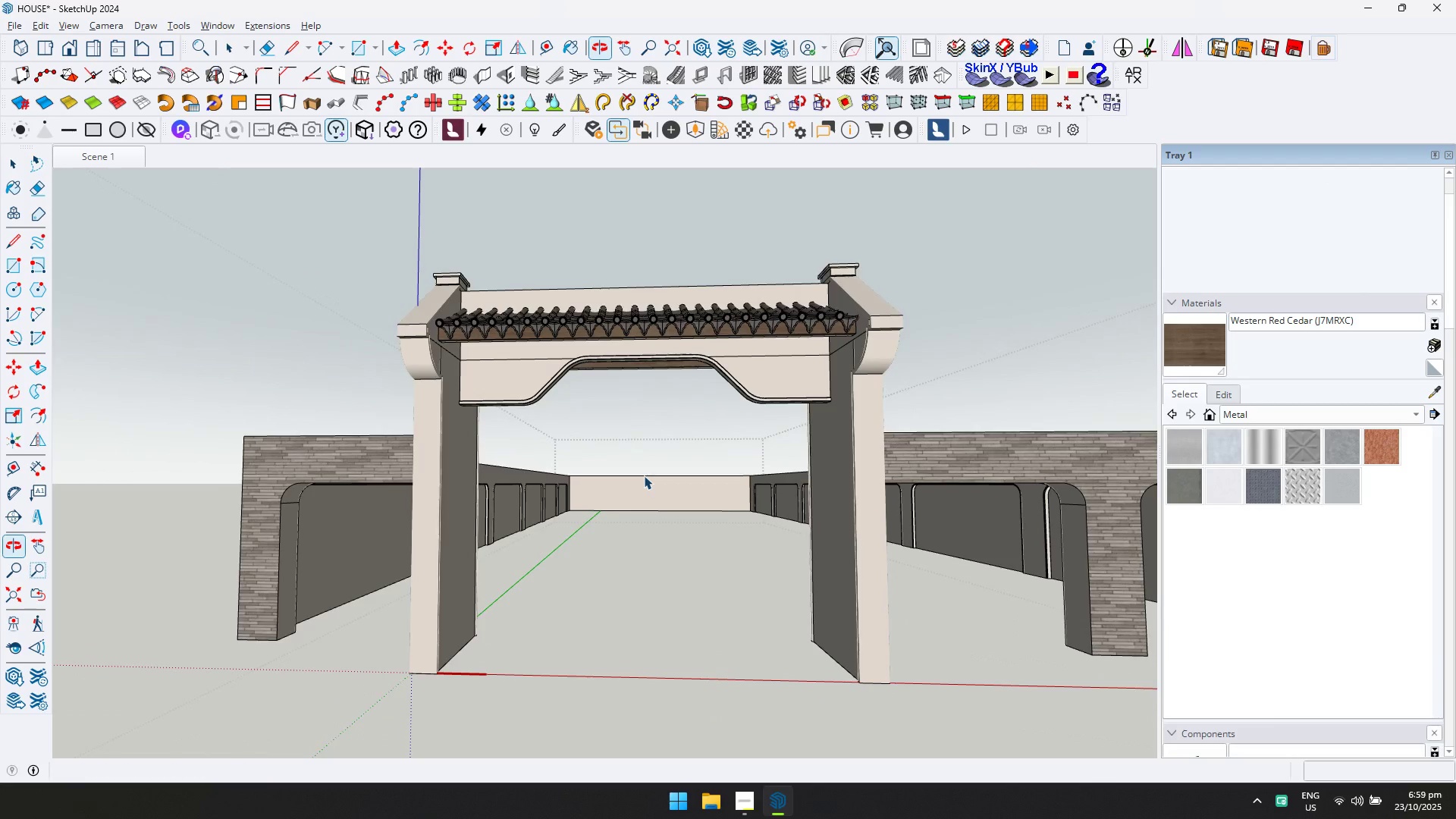 
key(Escape)
 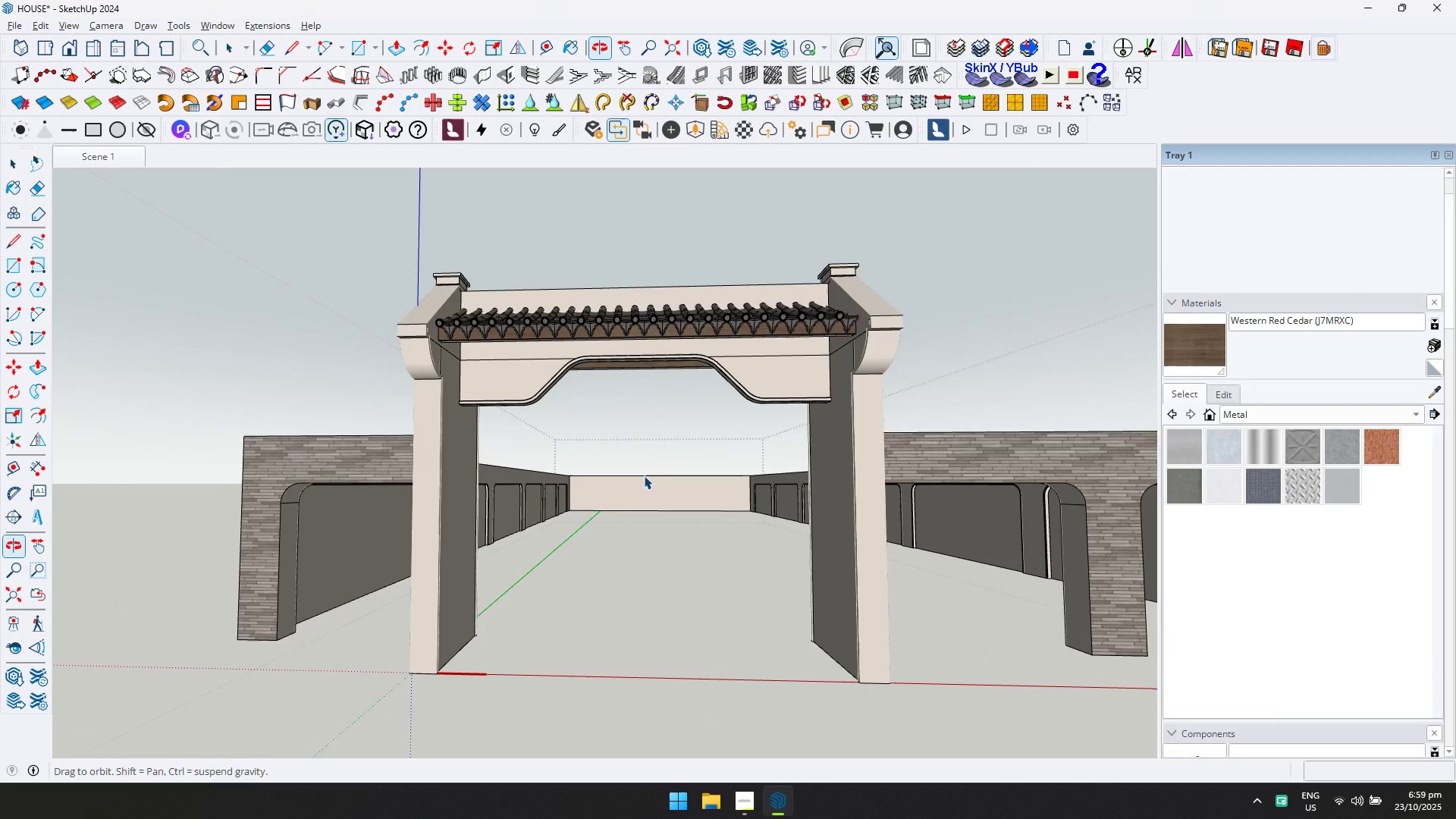 
key(Escape)
 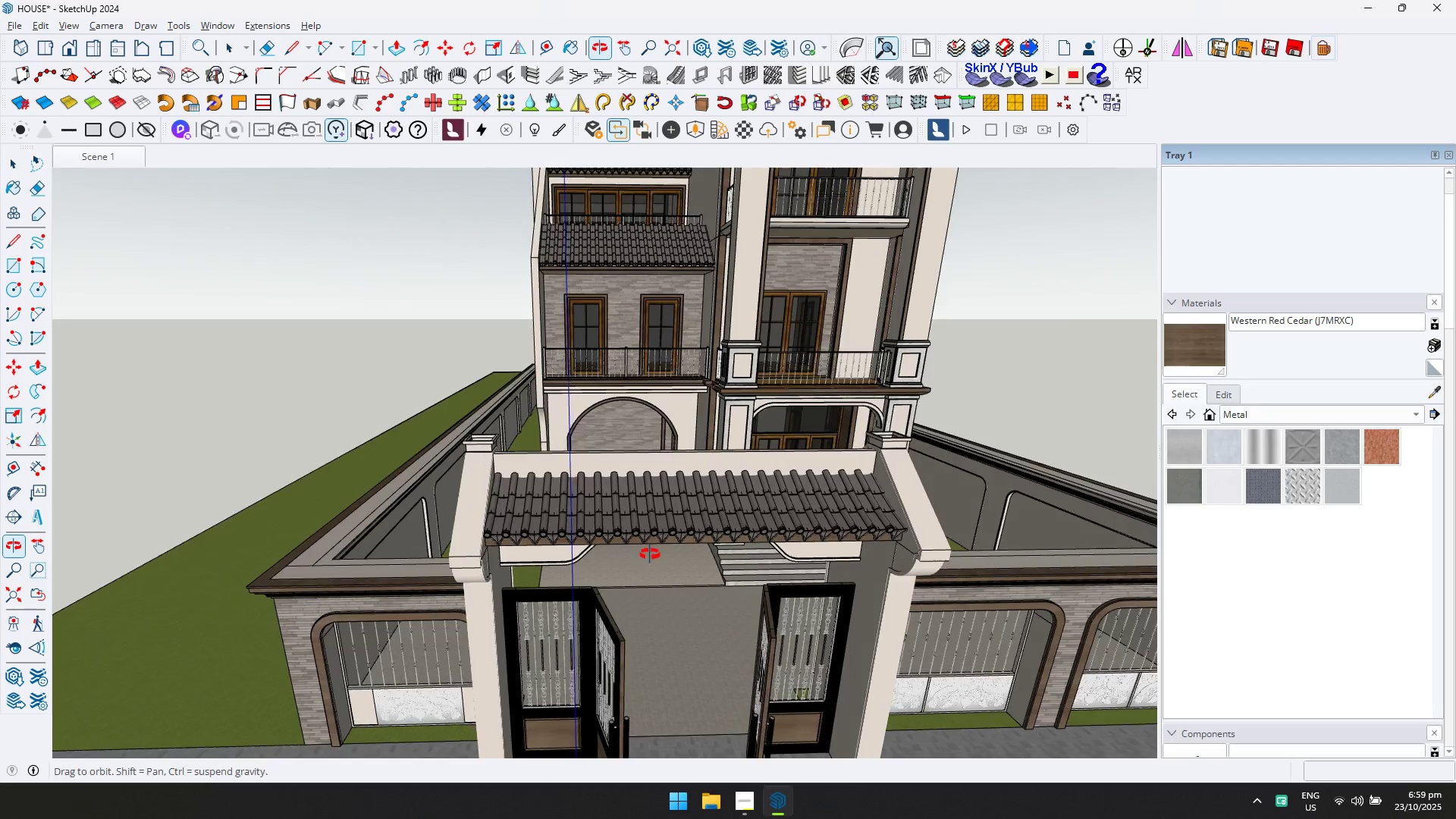 
scroll: coordinate [952, 519], scroll_direction: up, amount: 3.0
 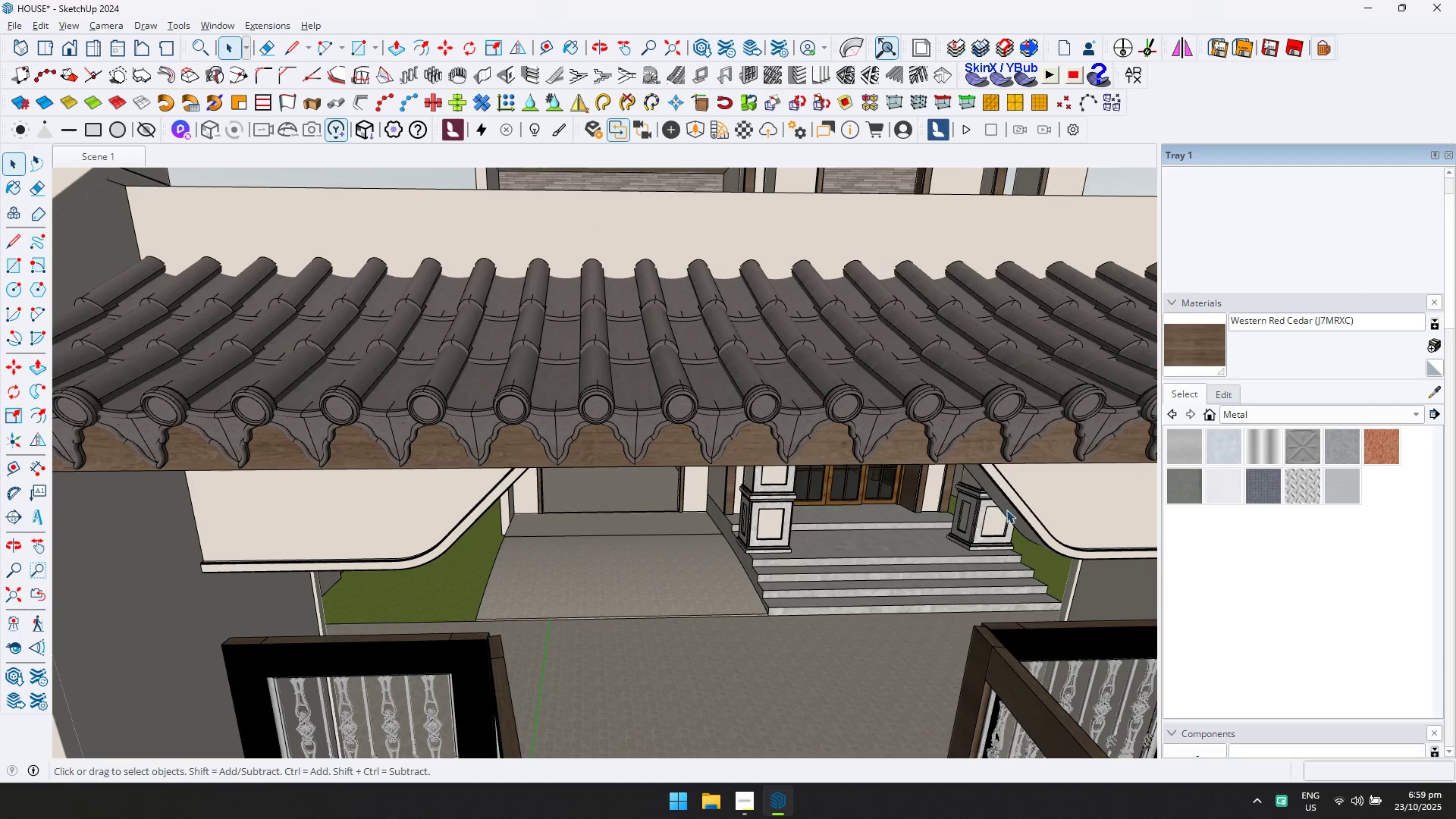 
double_click([1006, 510])
 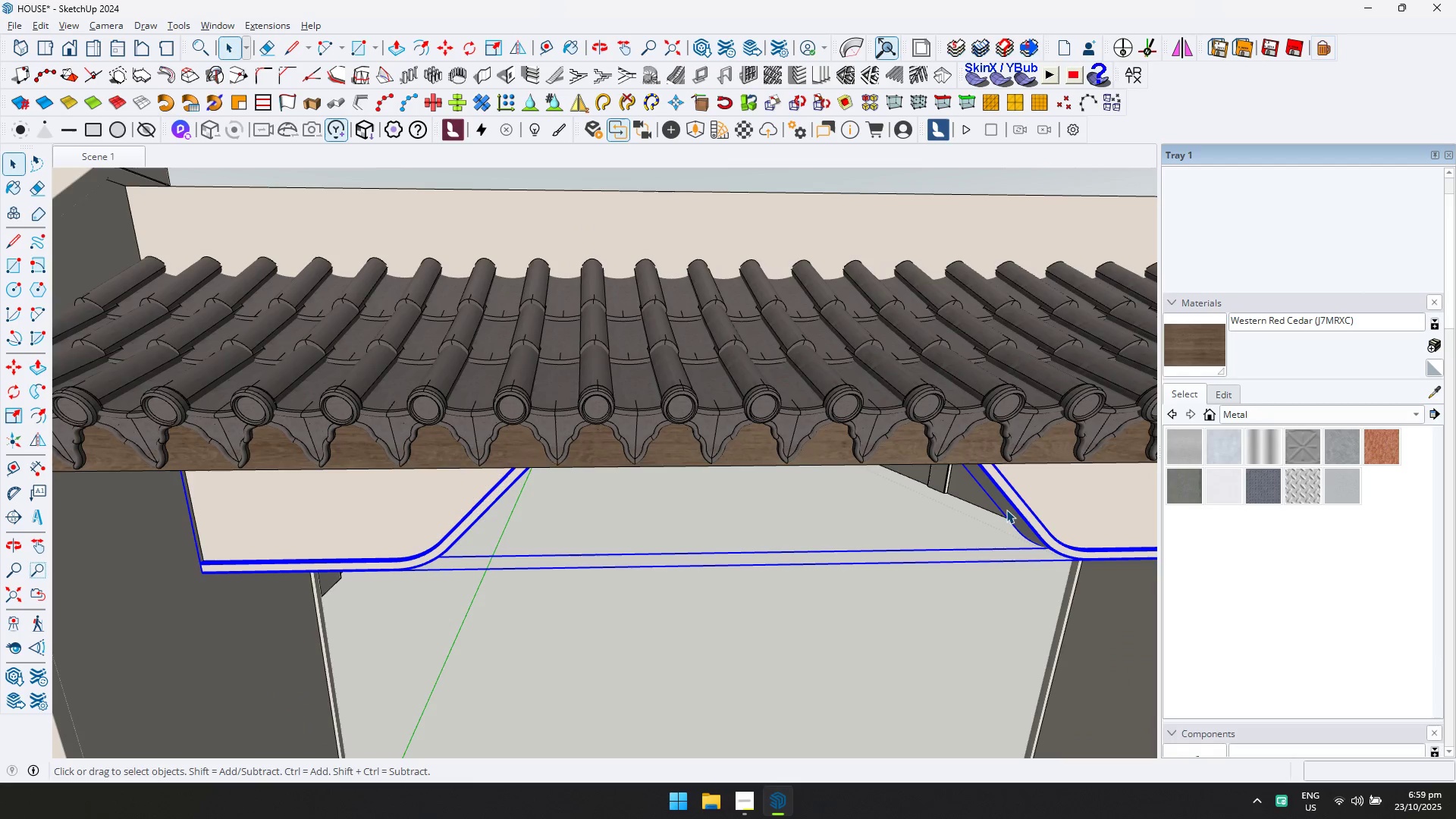 
triple_click([1006, 510])
 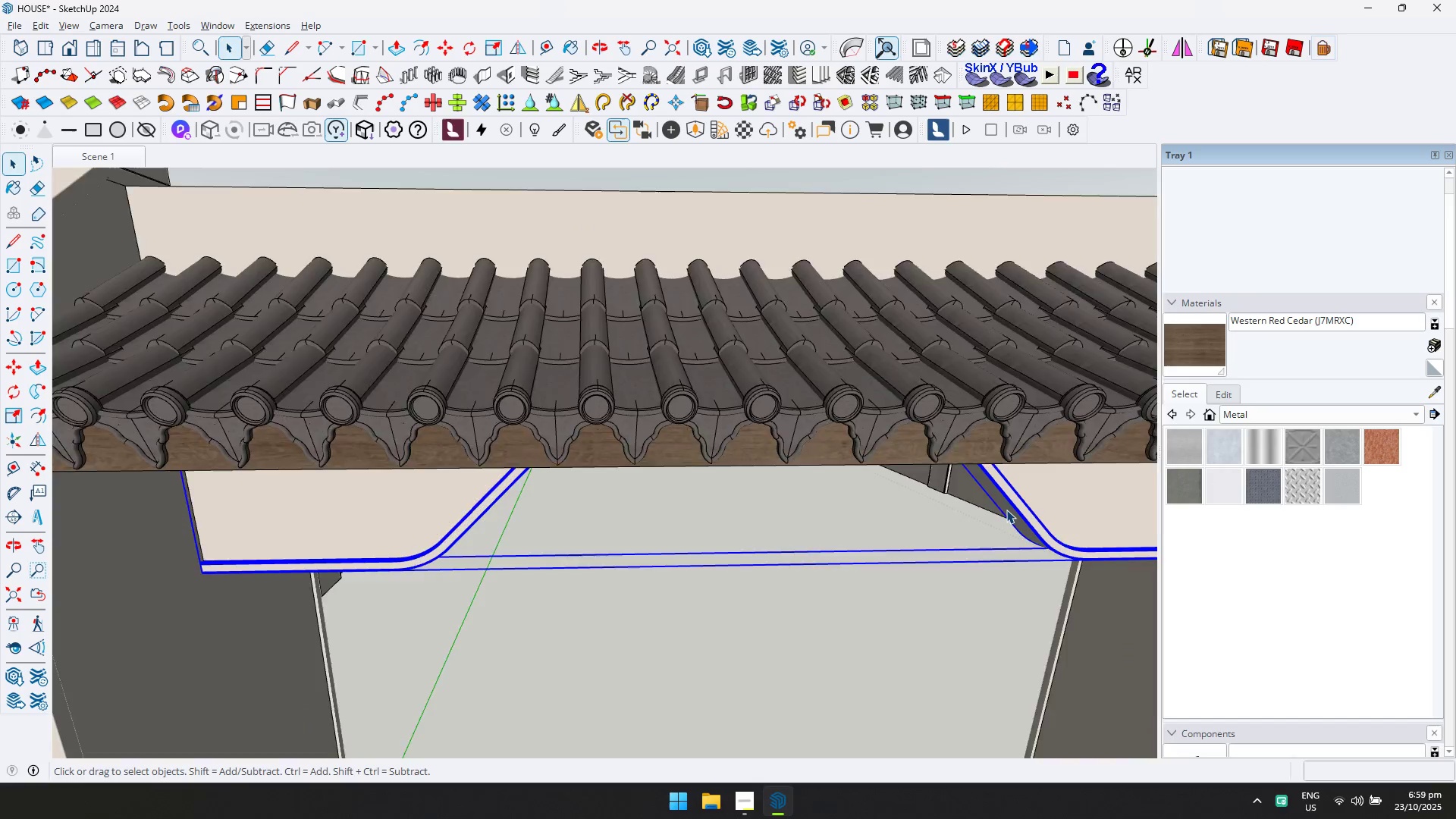 
triple_click([1006, 510])
 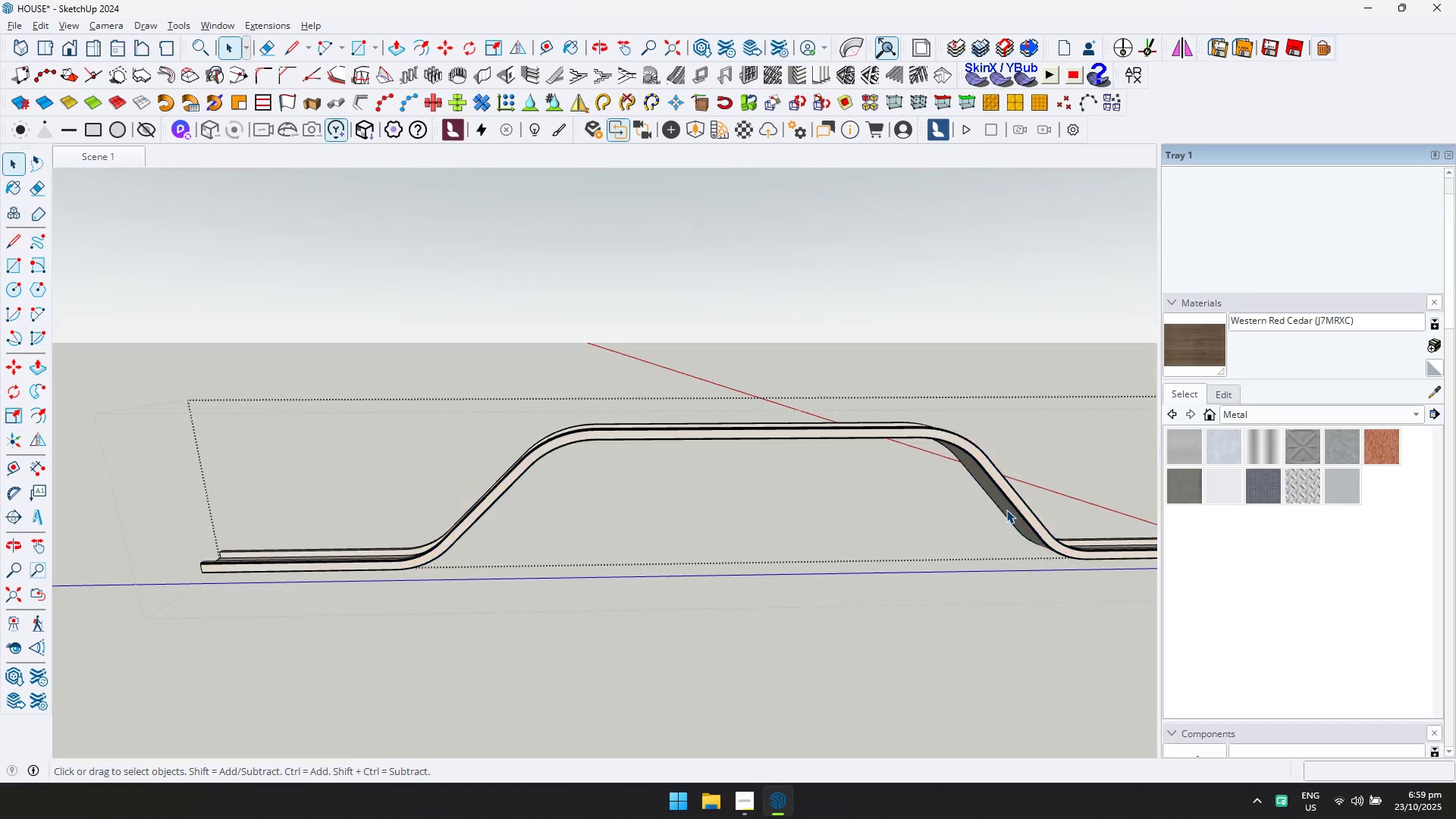 
triple_click([1006, 510])
 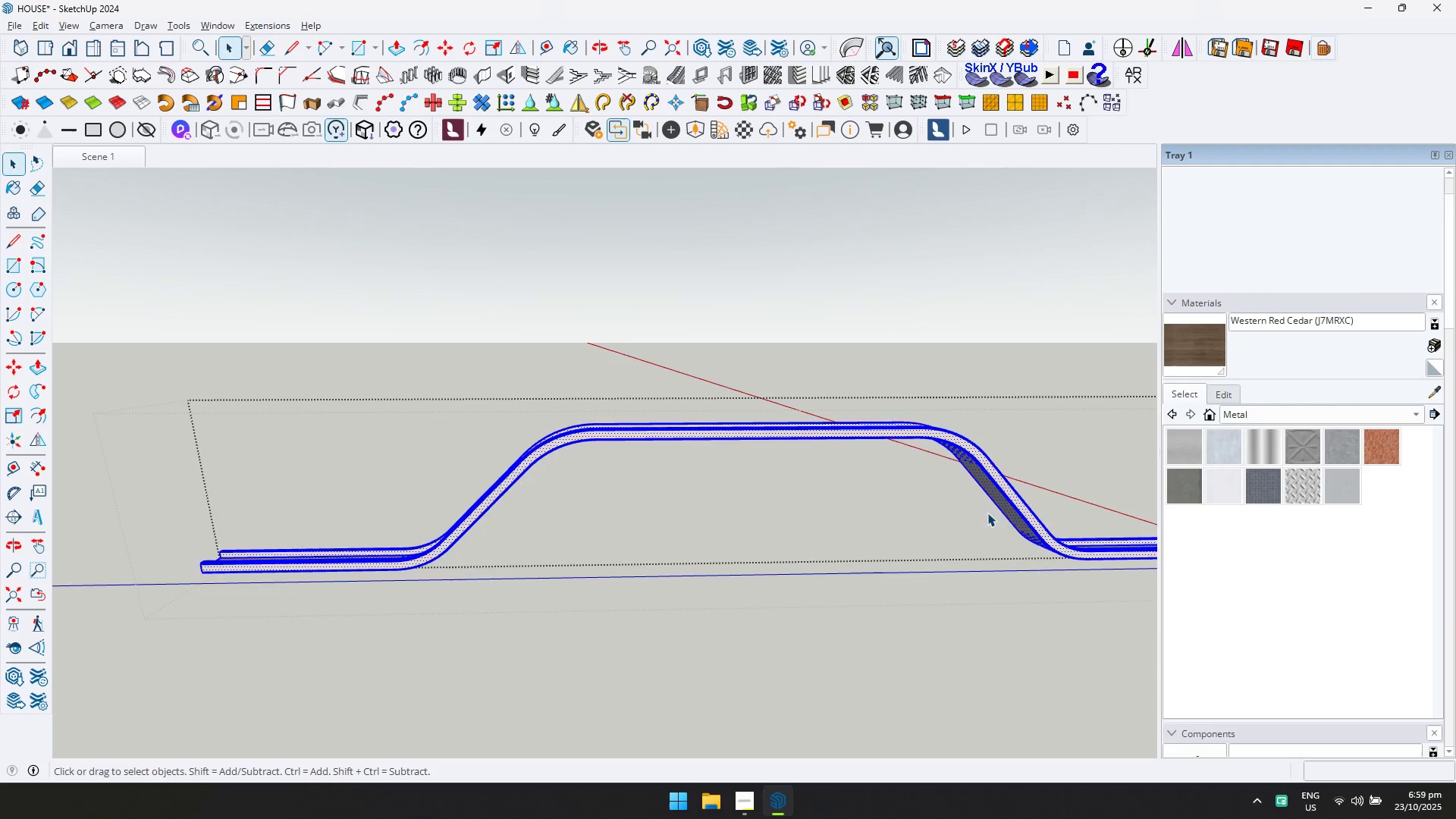 
scroll: coordinate [896, 509], scroll_direction: down, amount: 6.0
 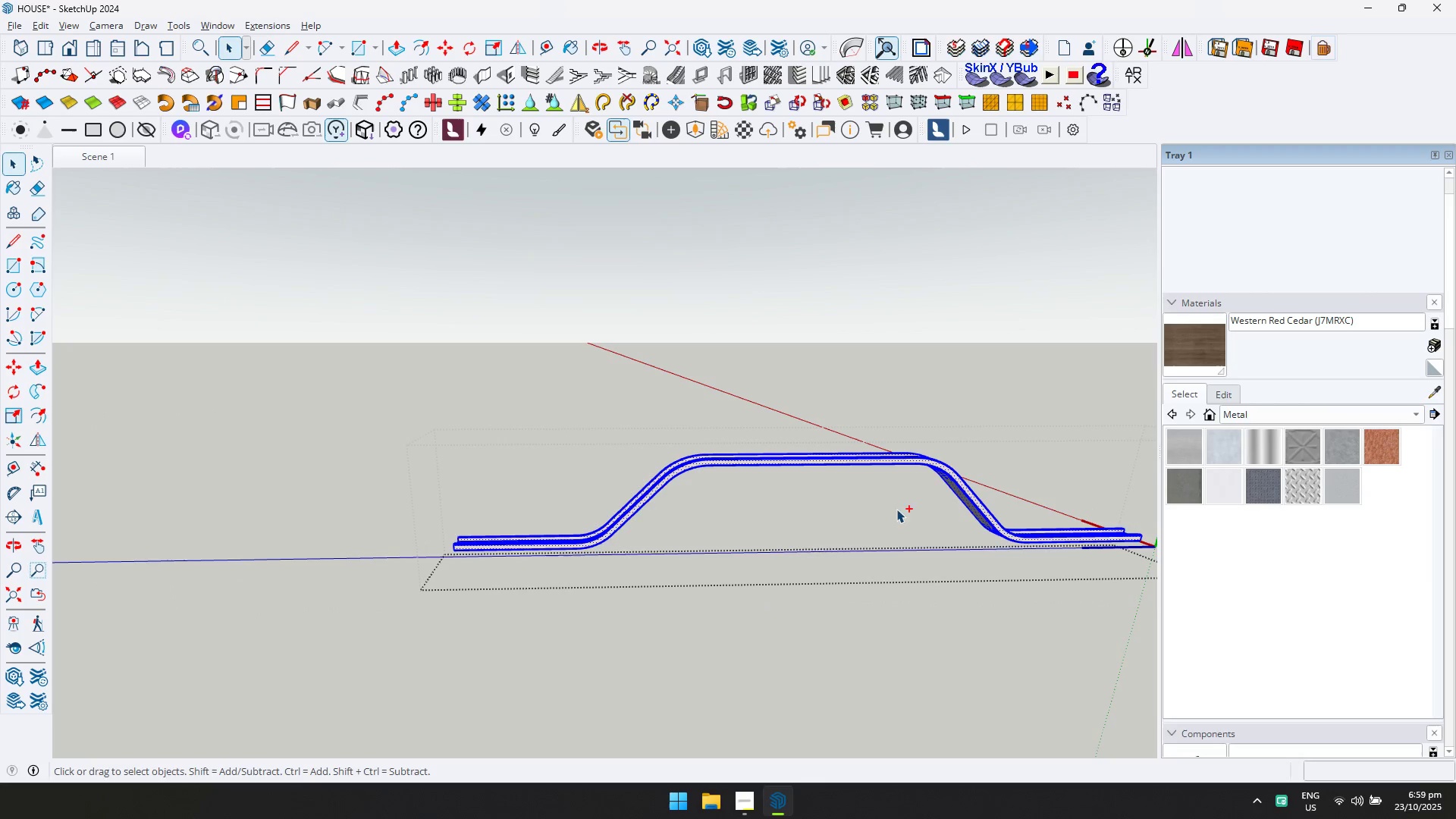 
key(Control+A)
 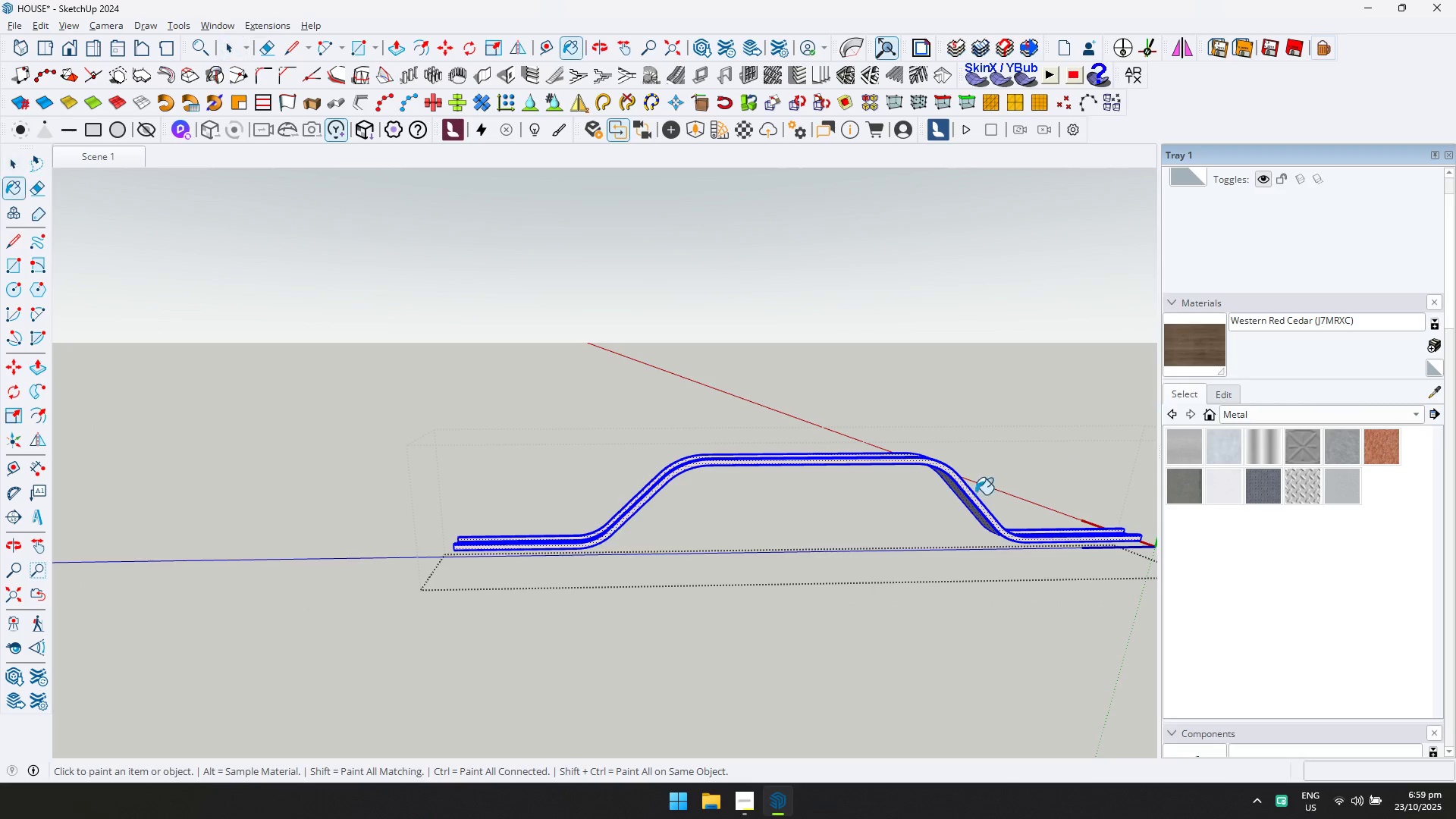 
key(Escape)
 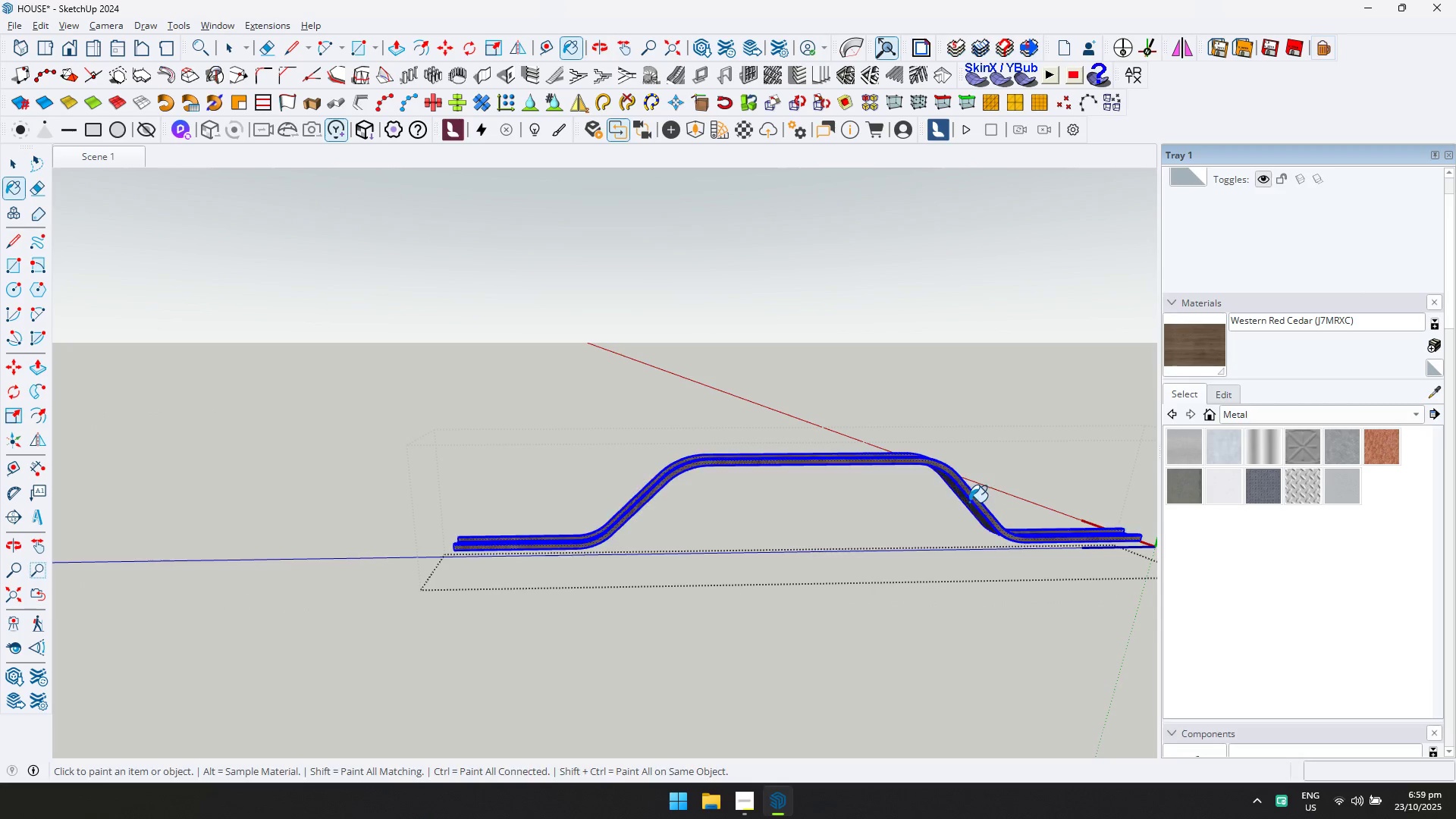 
key(Space)
 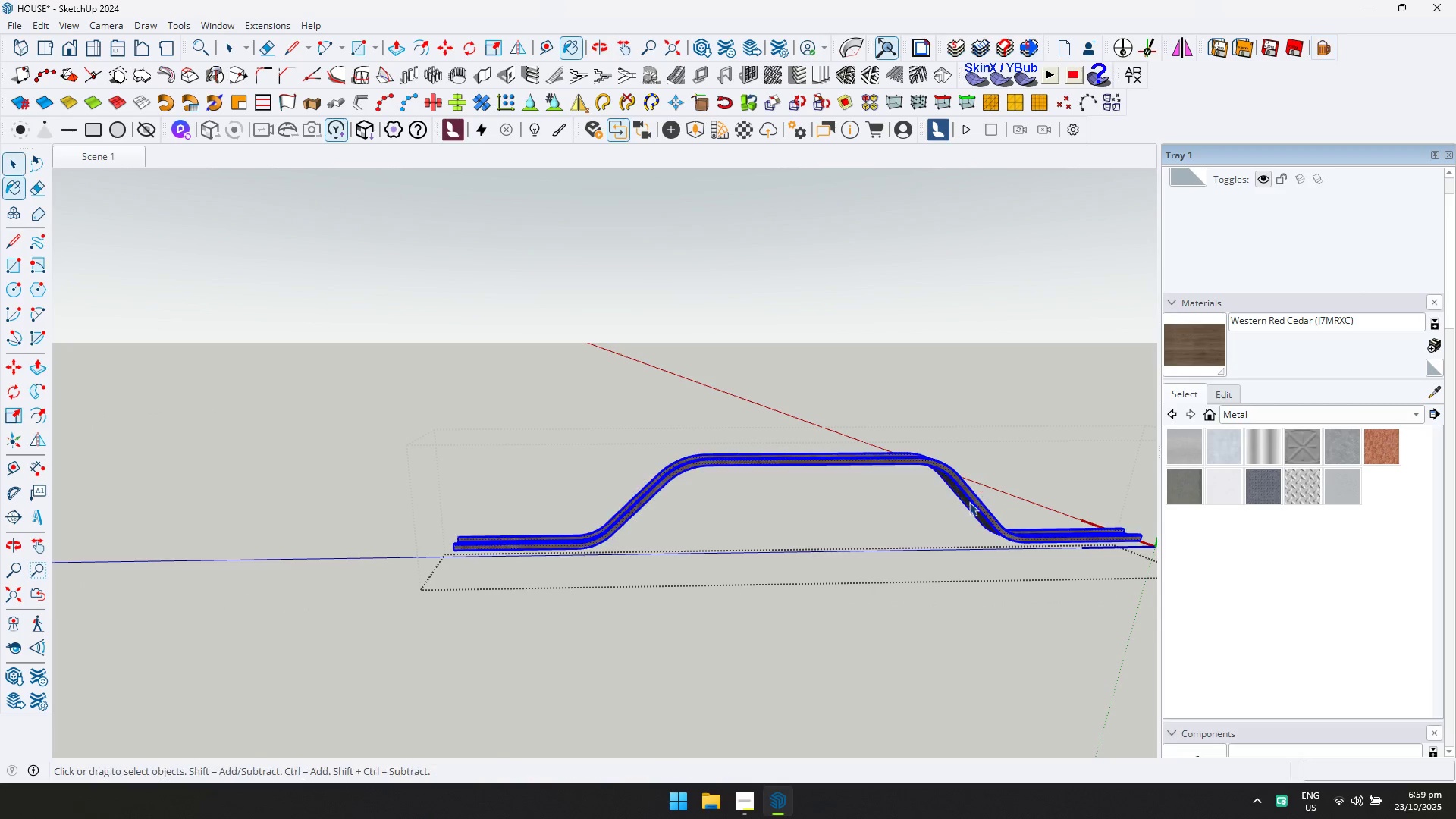 
key(Escape)
 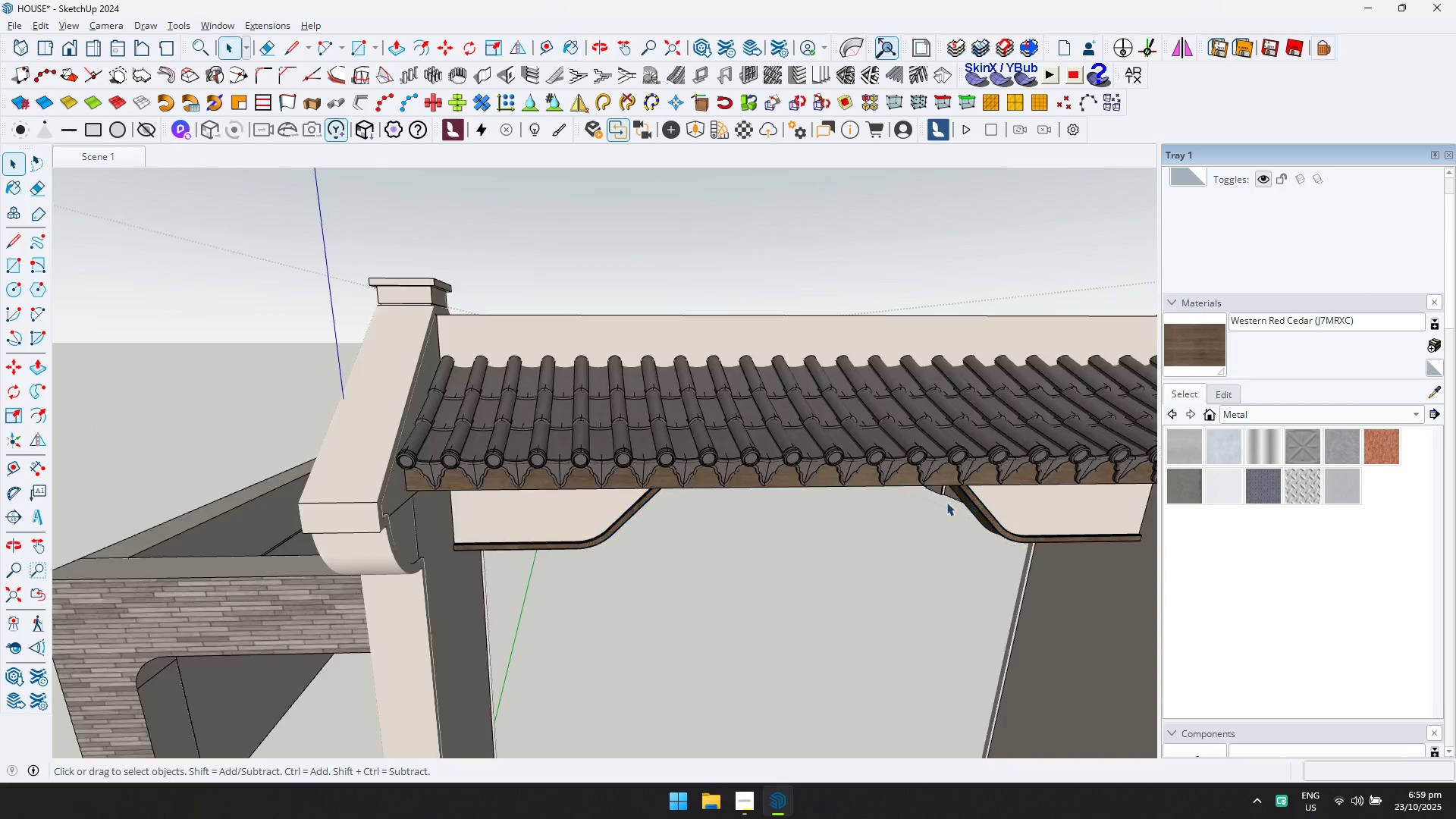 
scroll: coordinate [912, 500], scroll_direction: down, amount: 4.0
 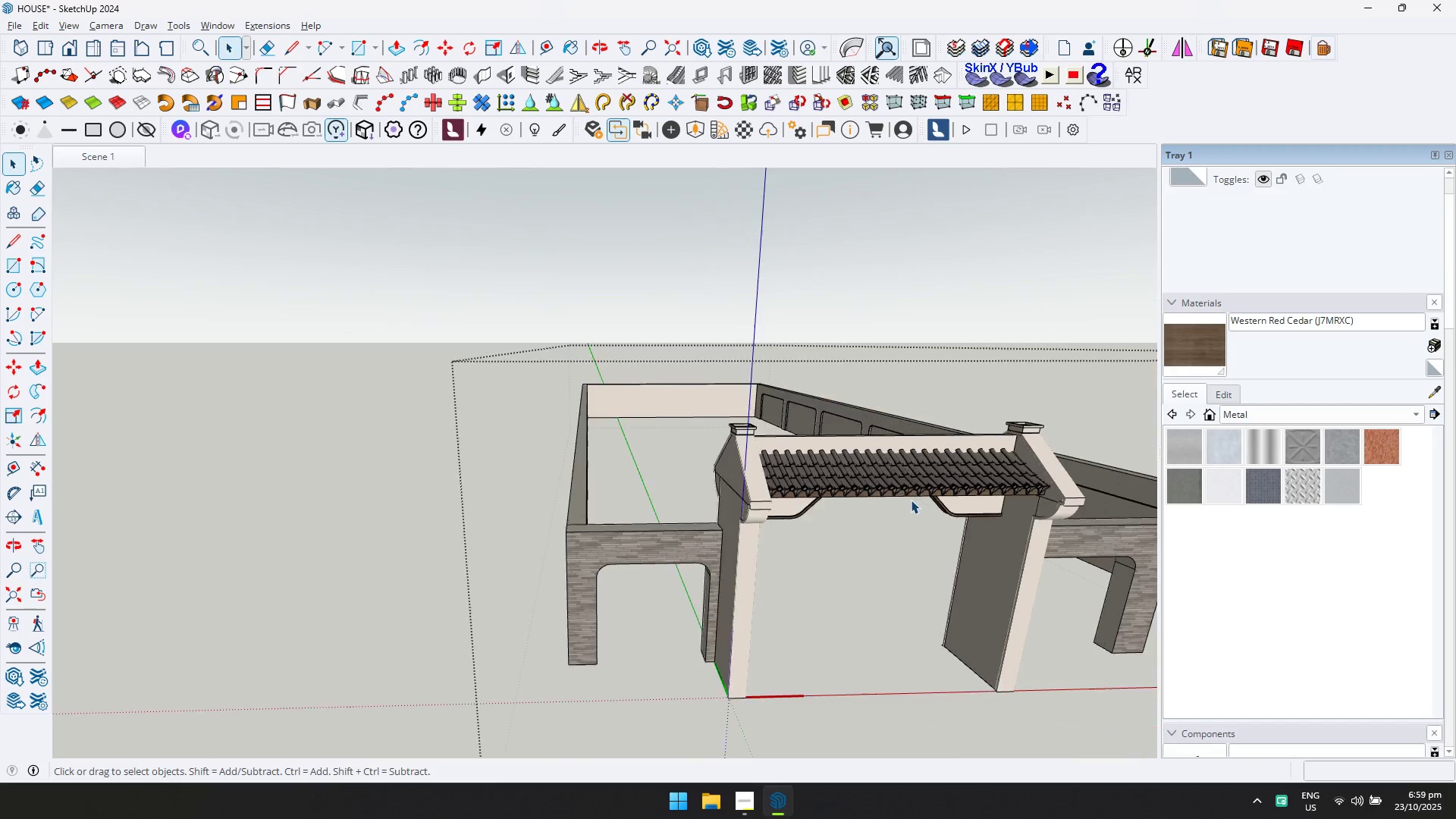 
key(Shift+ShiftLeft)
 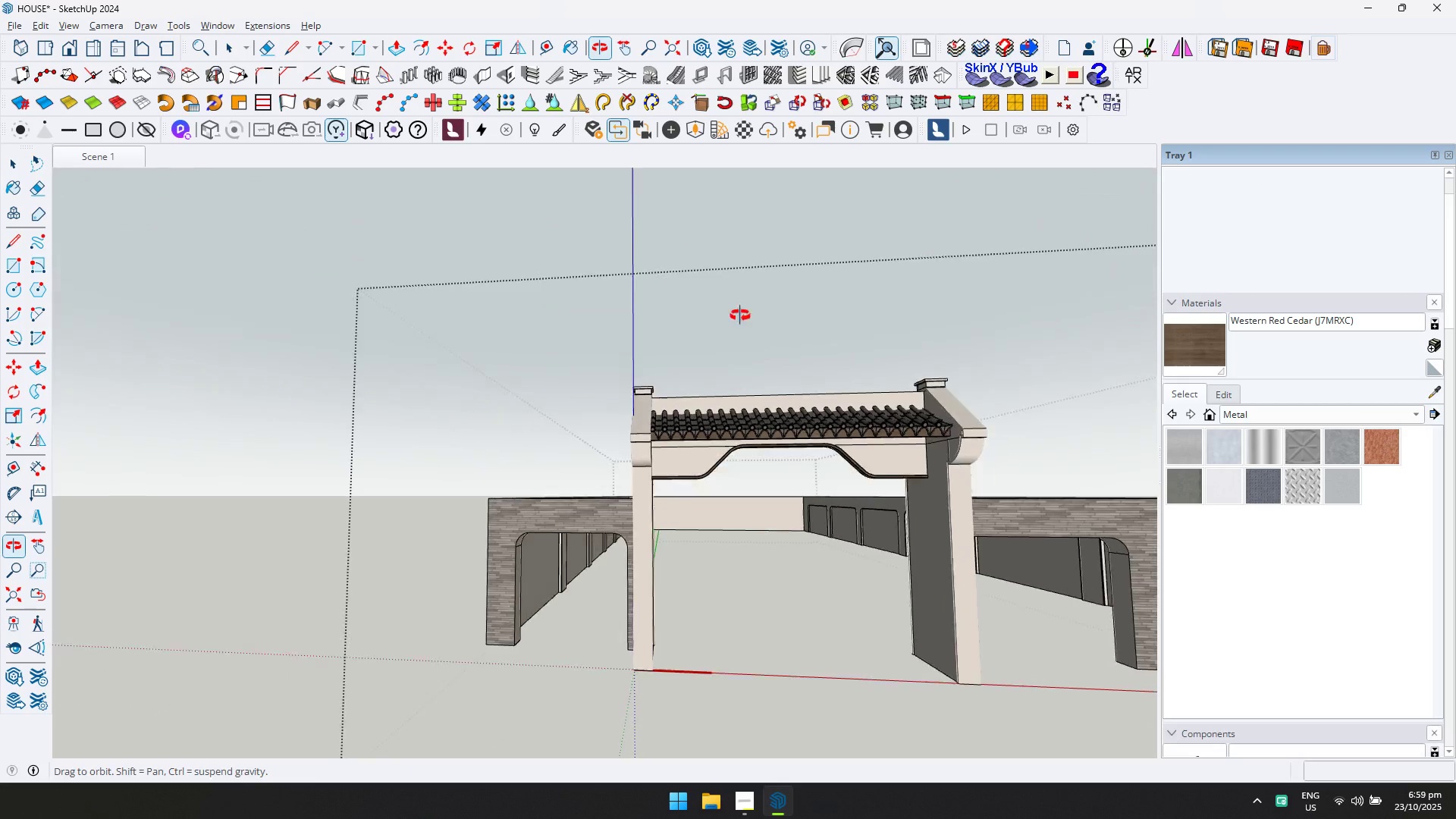 
key(Escape)
 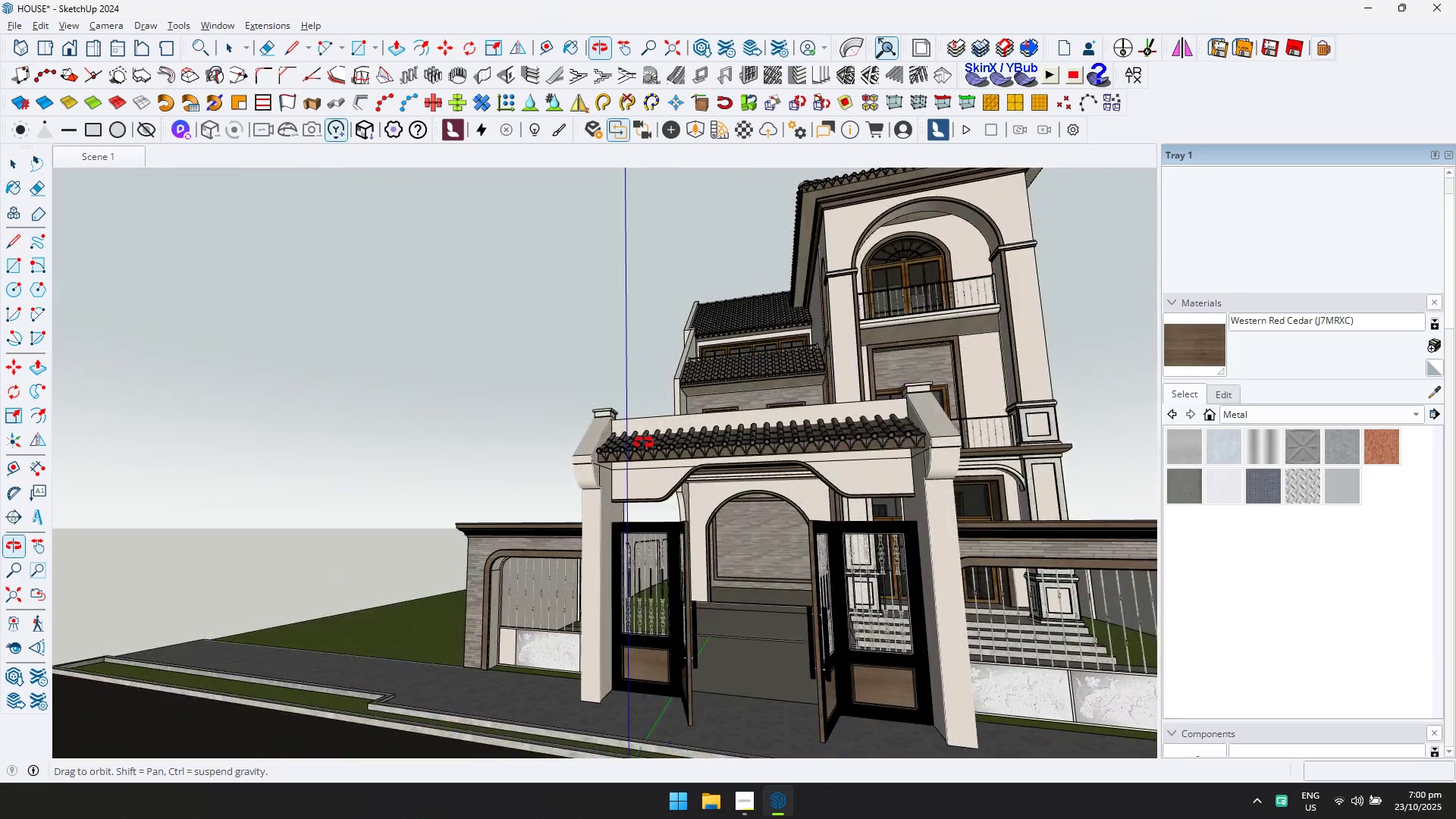 
scroll: coordinate [568, 414], scroll_direction: up, amount: 4.0
 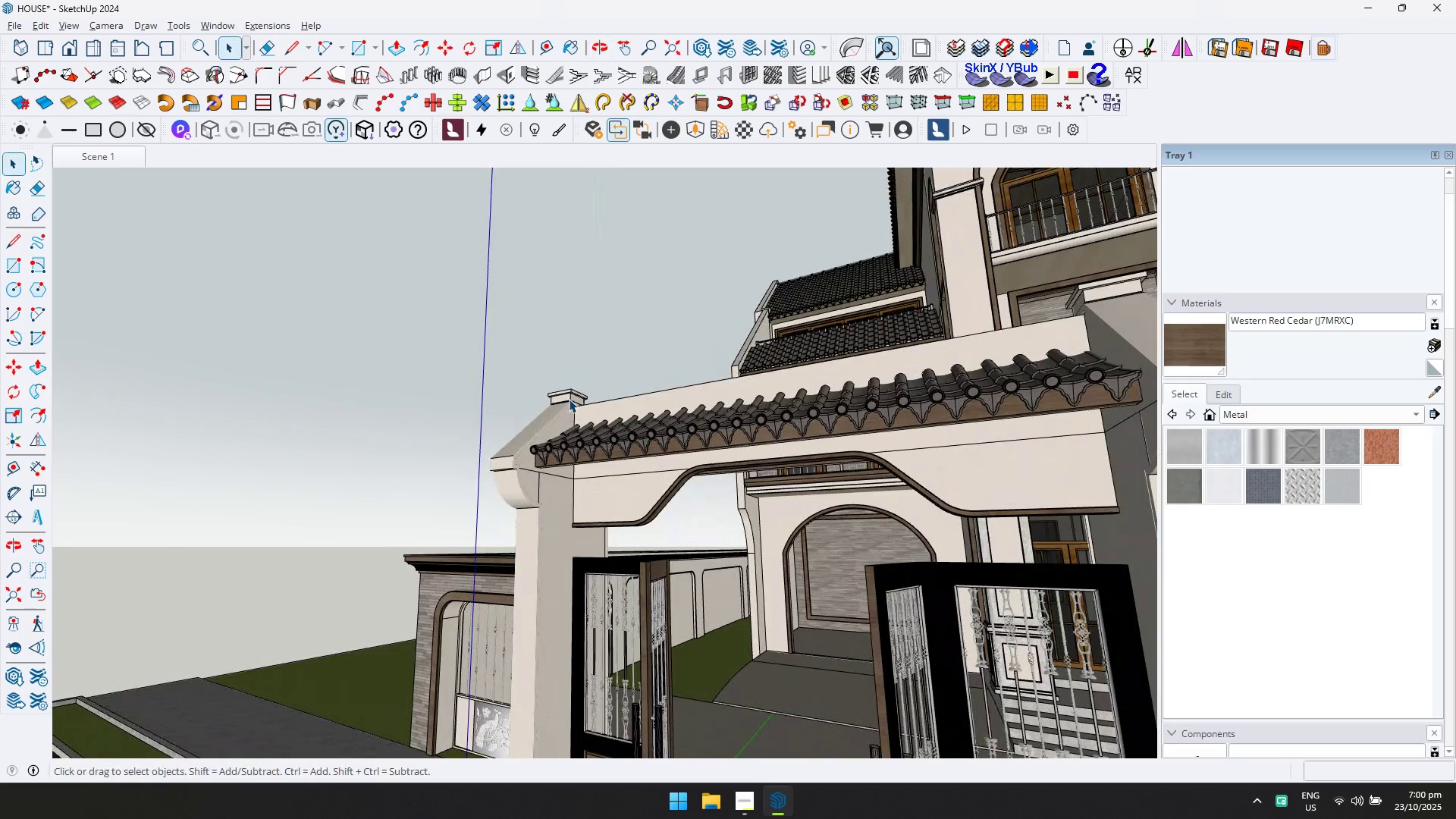 
double_click([569, 399])
 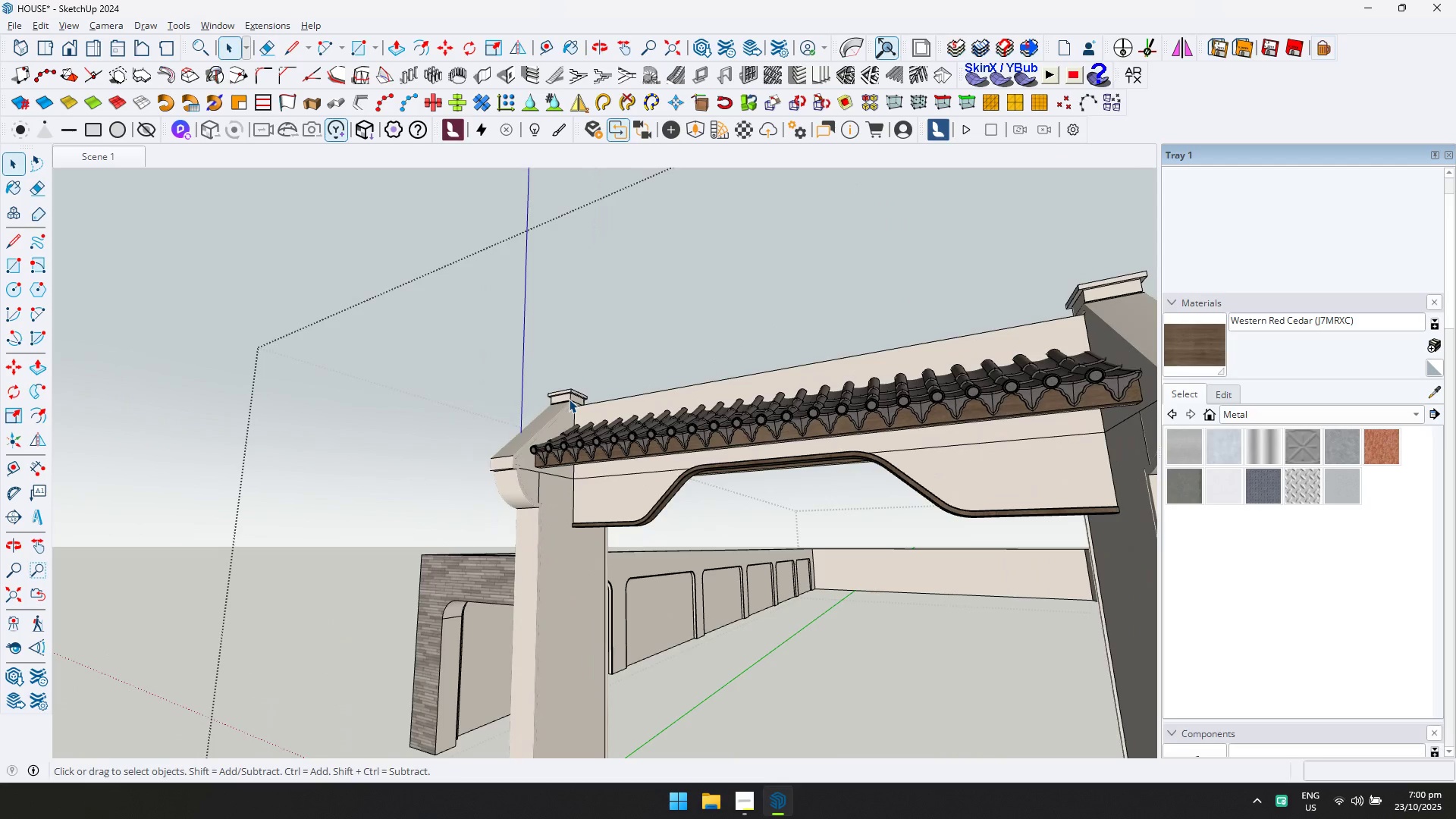 
triple_click([569, 399])
 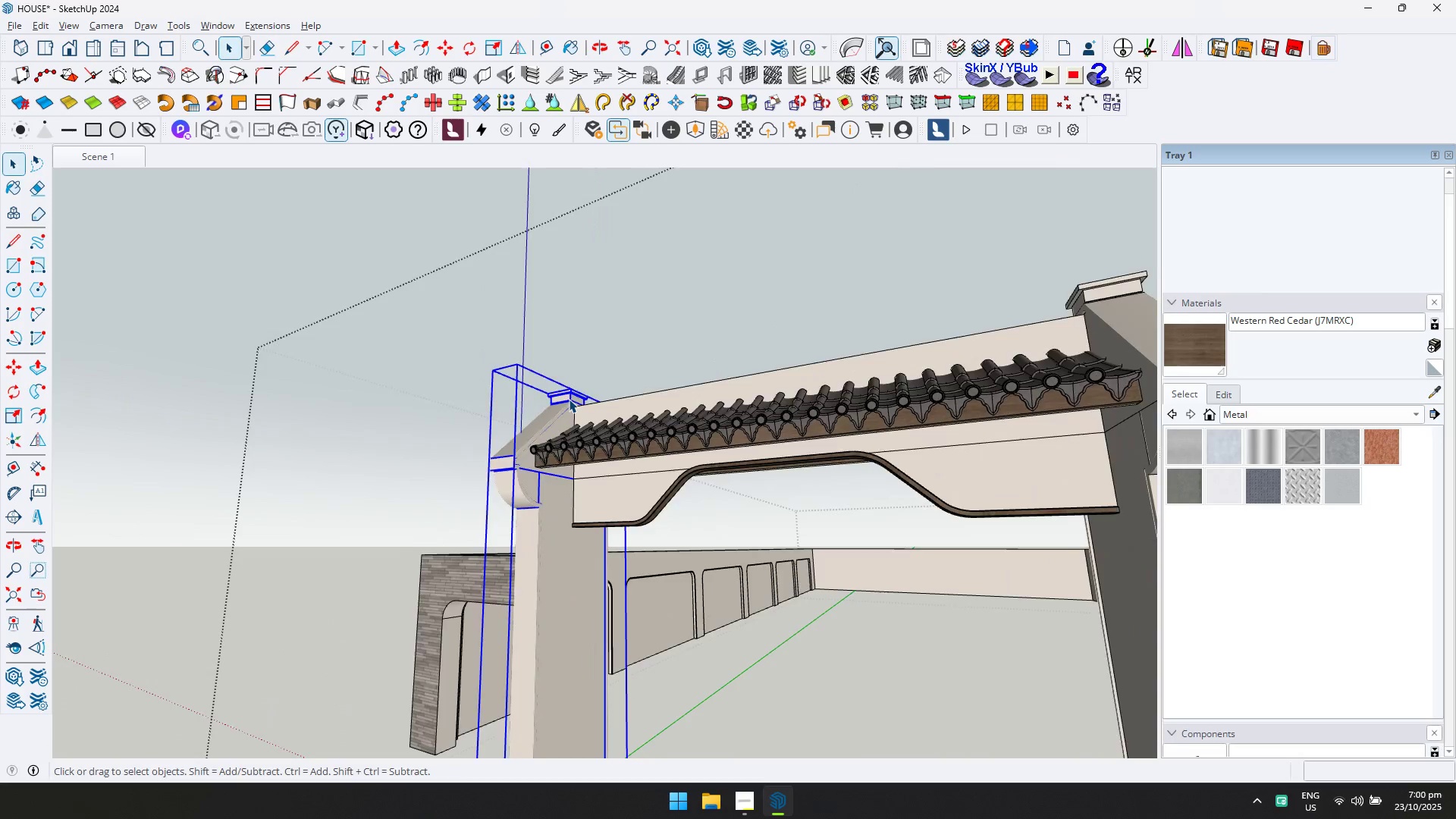 
triple_click([569, 399])
 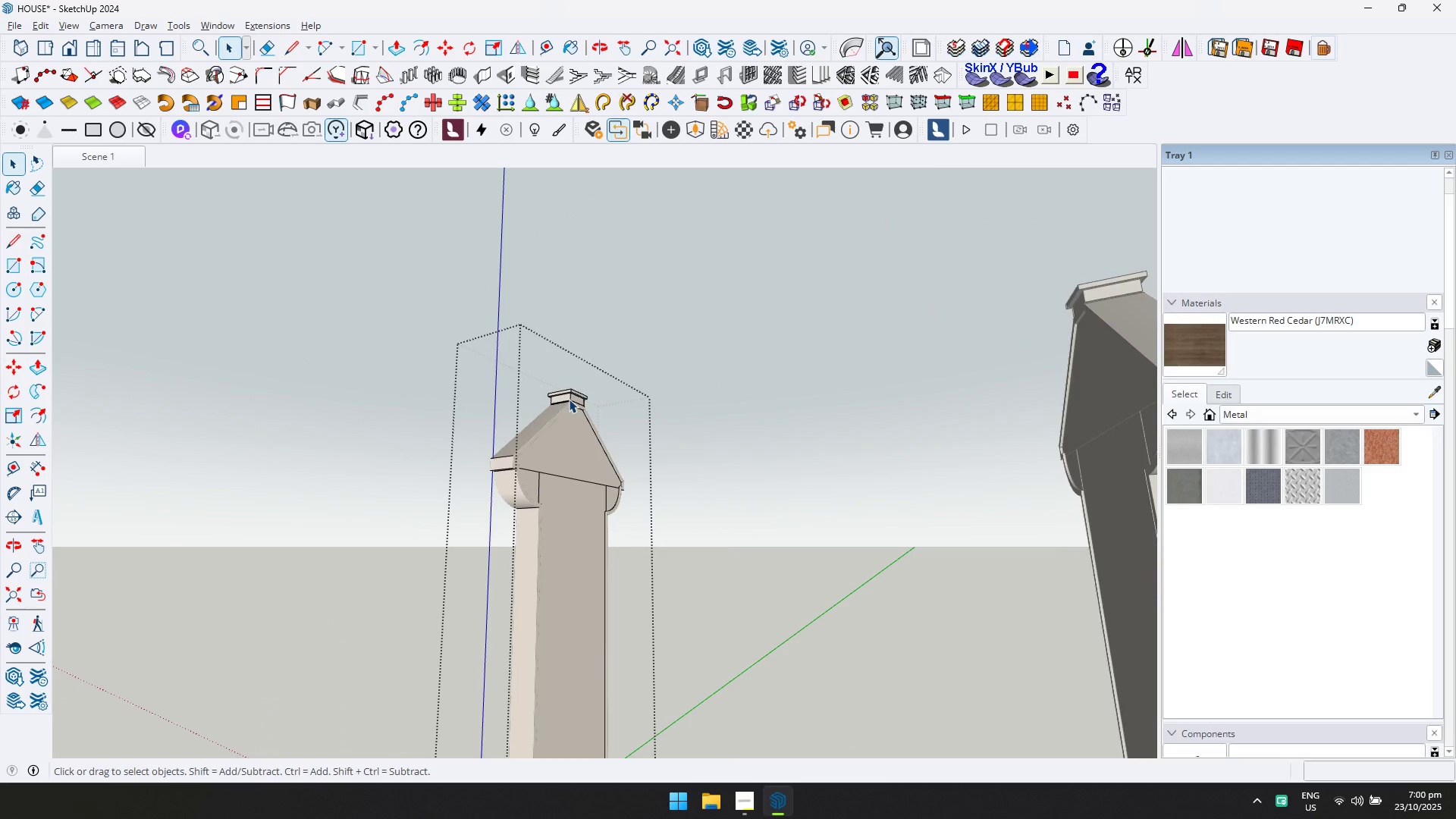 
triple_click([569, 399])
 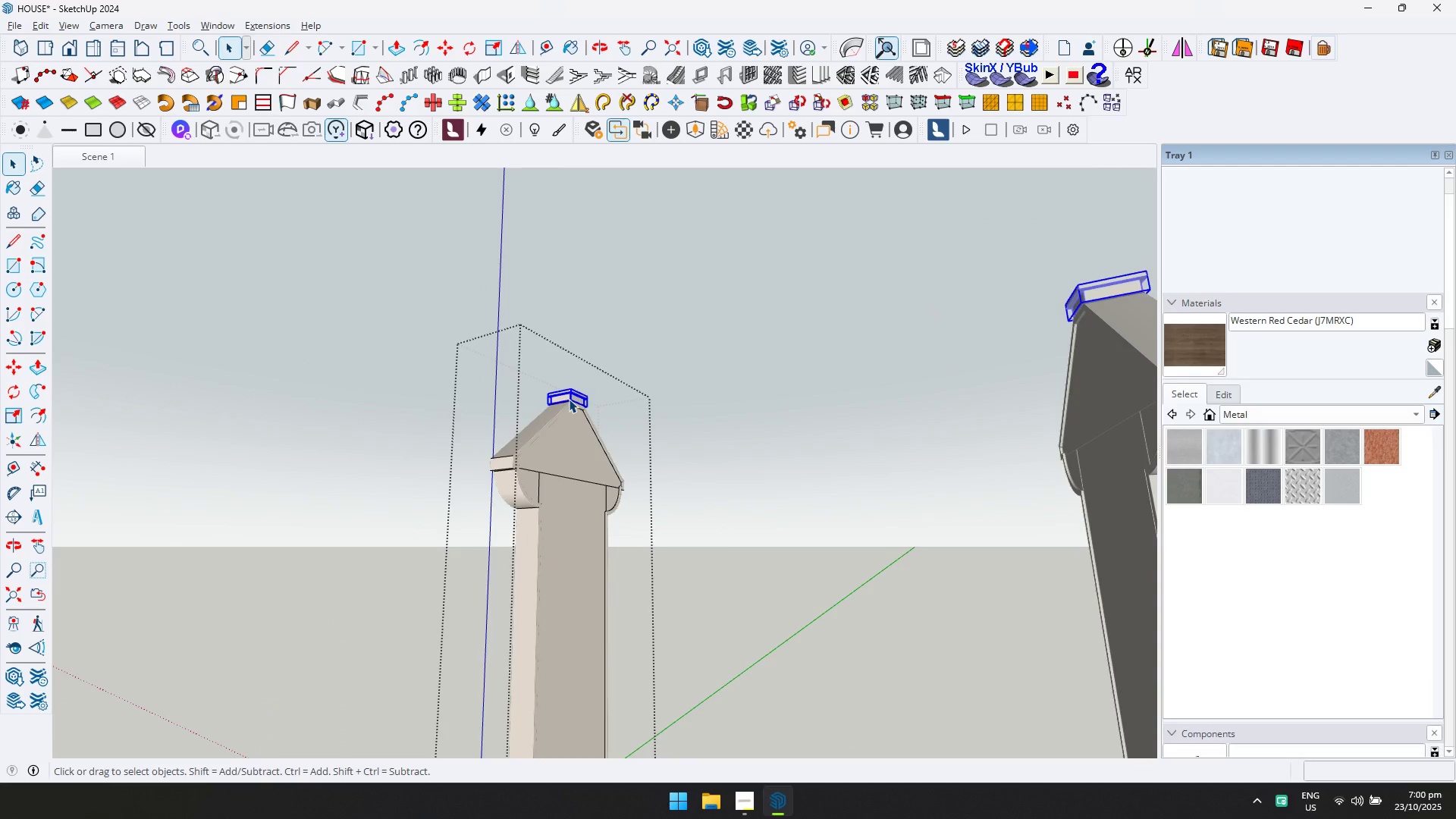 
triple_click([569, 399])
 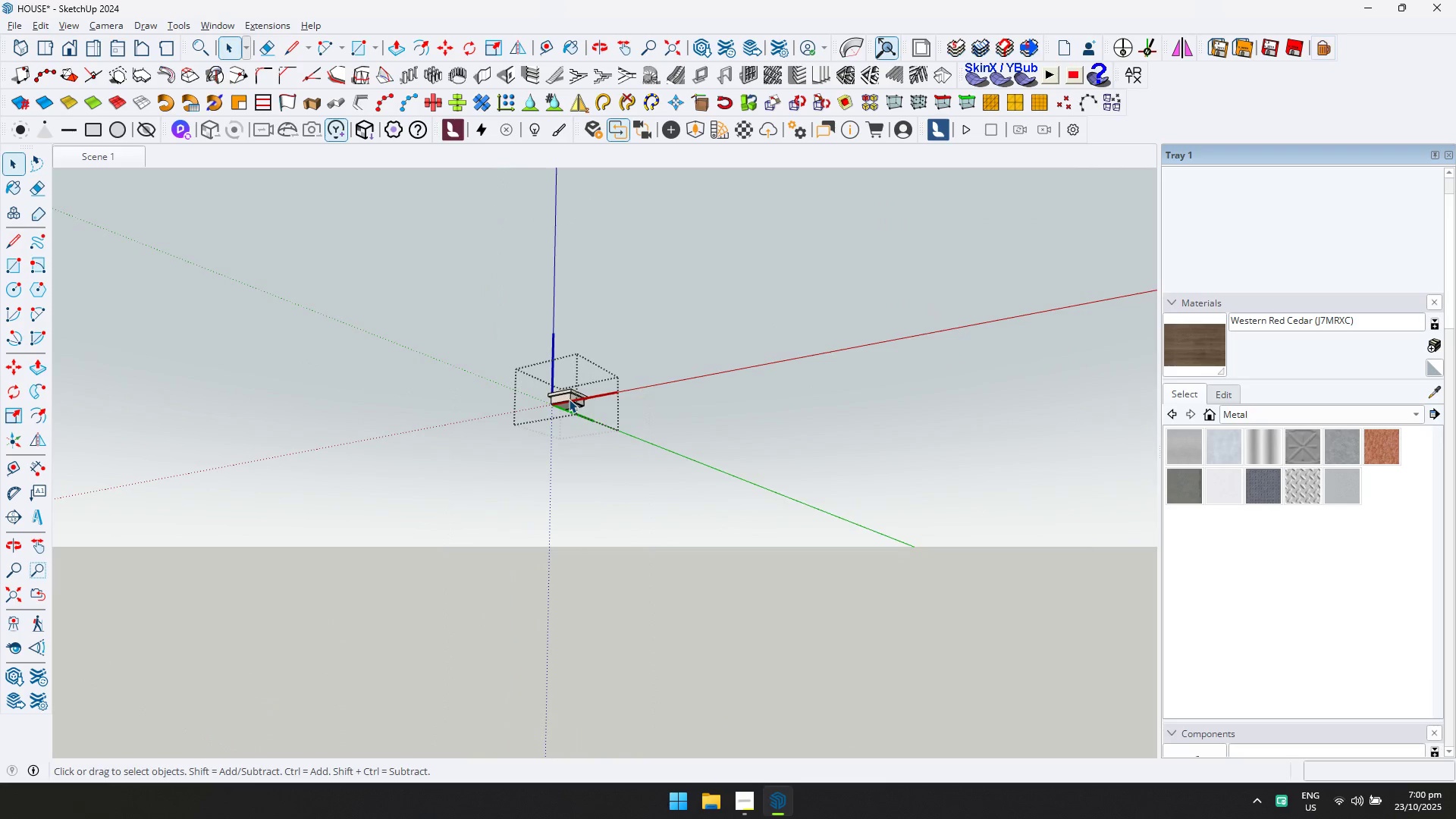 
key(Control+ControlLeft)
 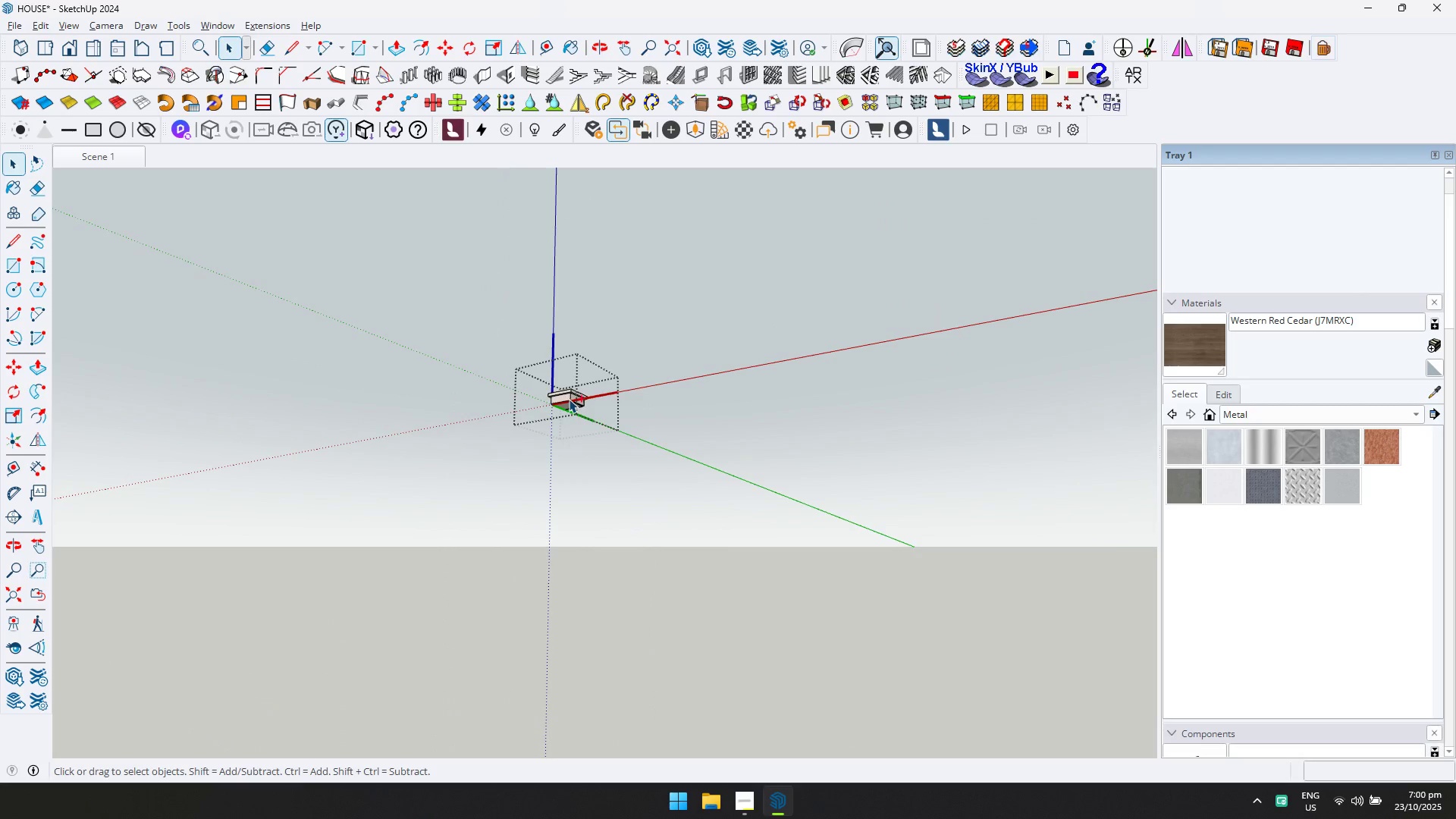 
key(Control+A)
 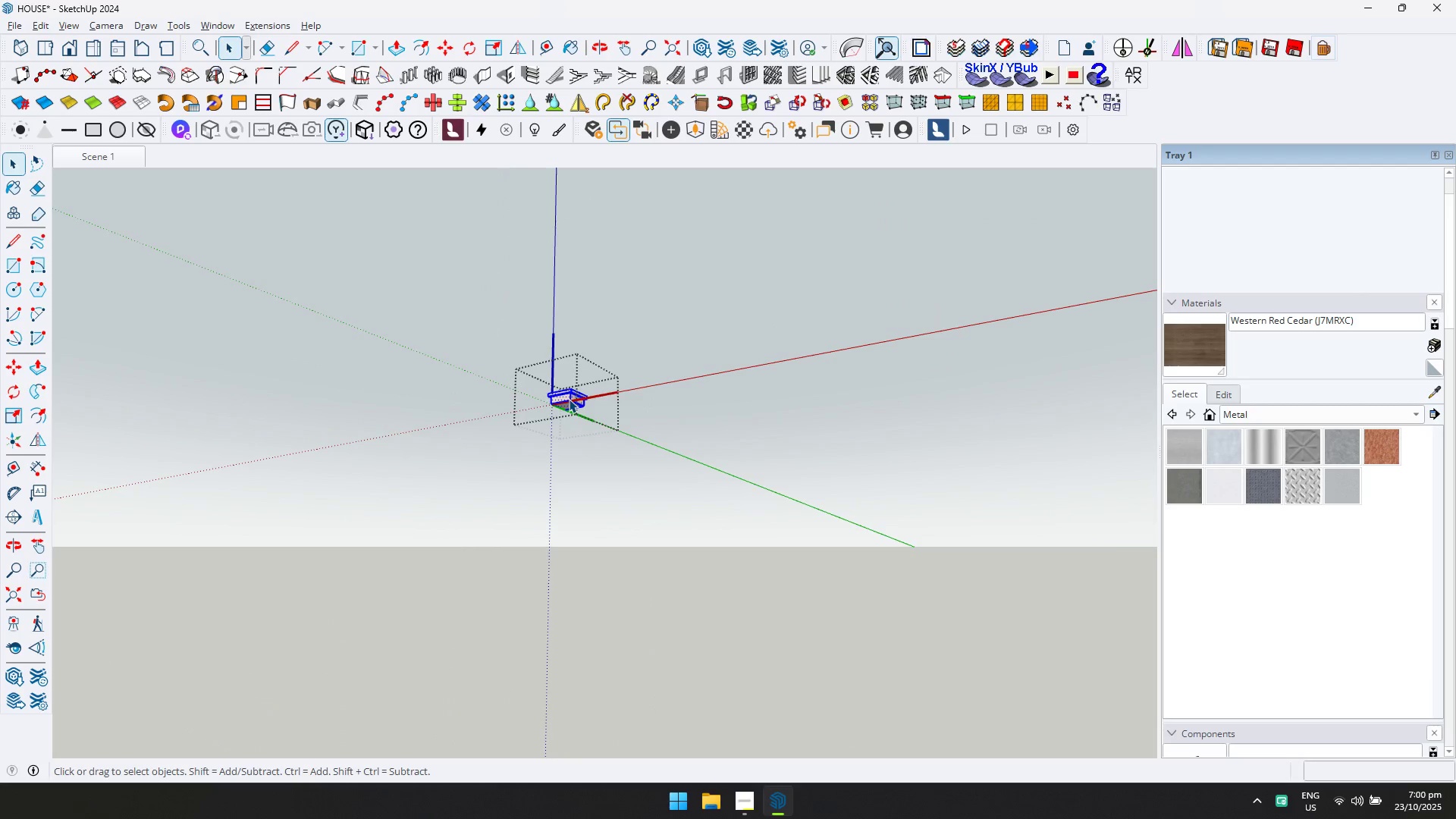 
key(Escape)
 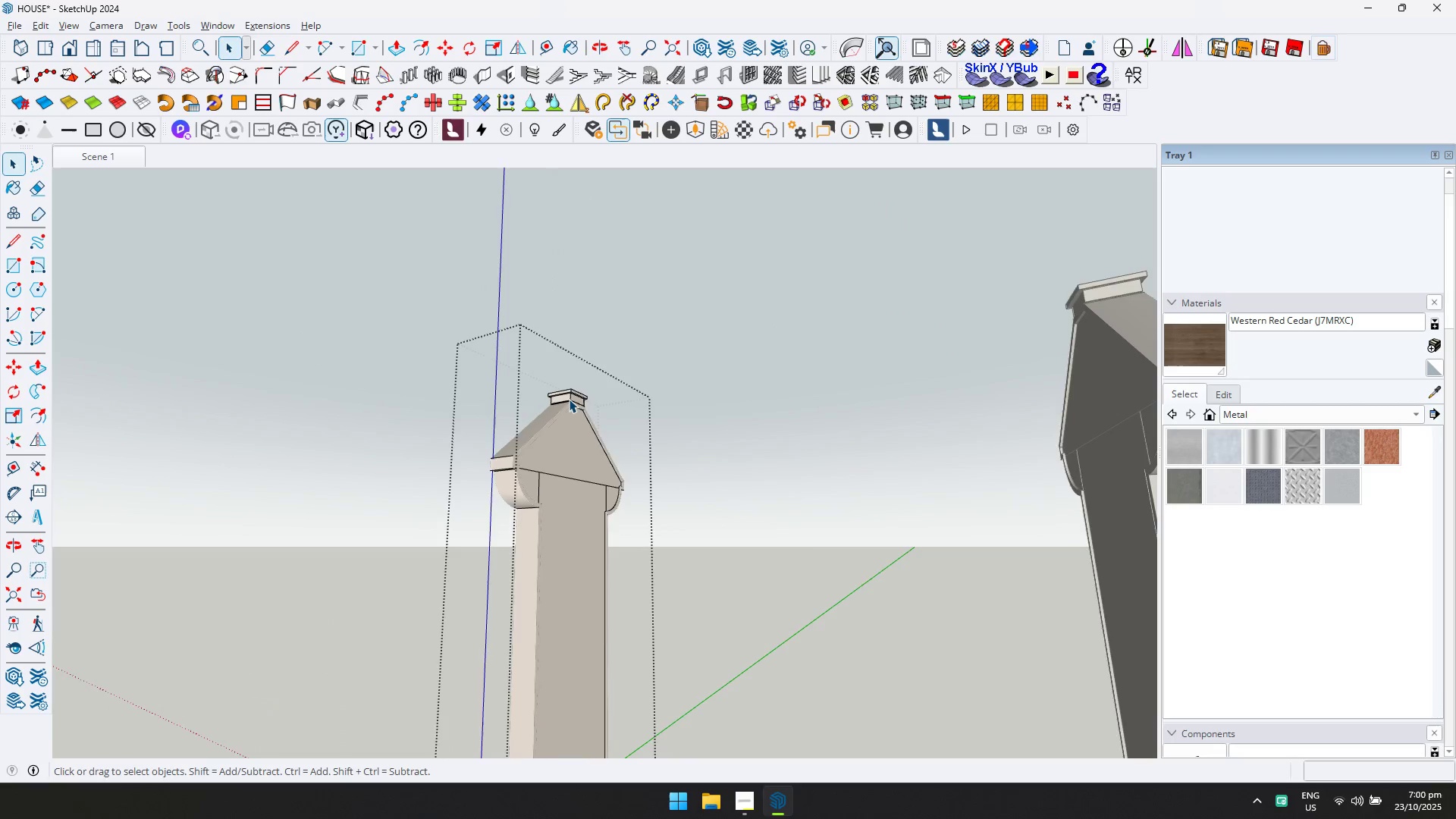 
key(Escape)
 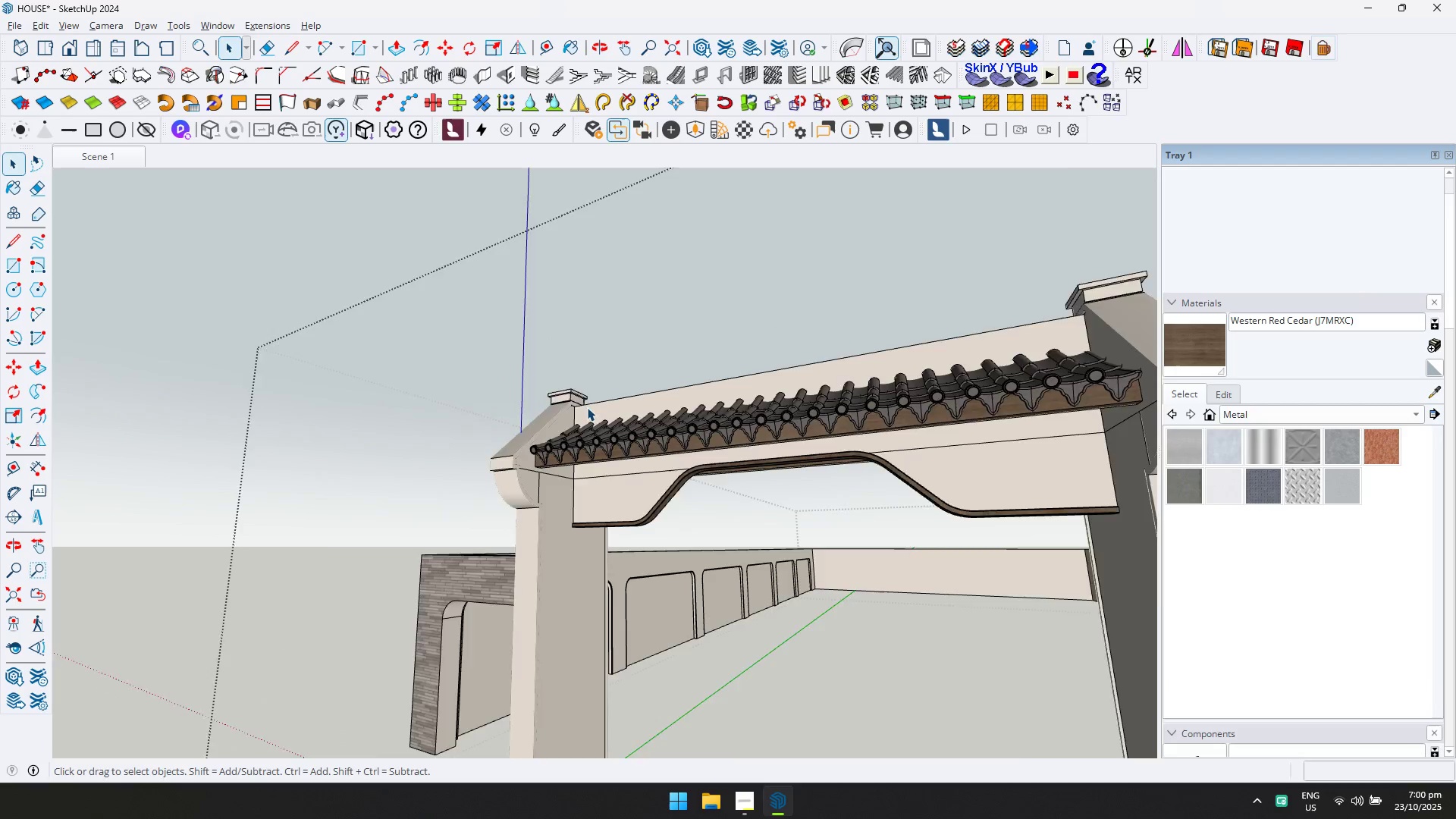 
scroll: coordinate [594, 413], scroll_direction: down, amount: 7.0
 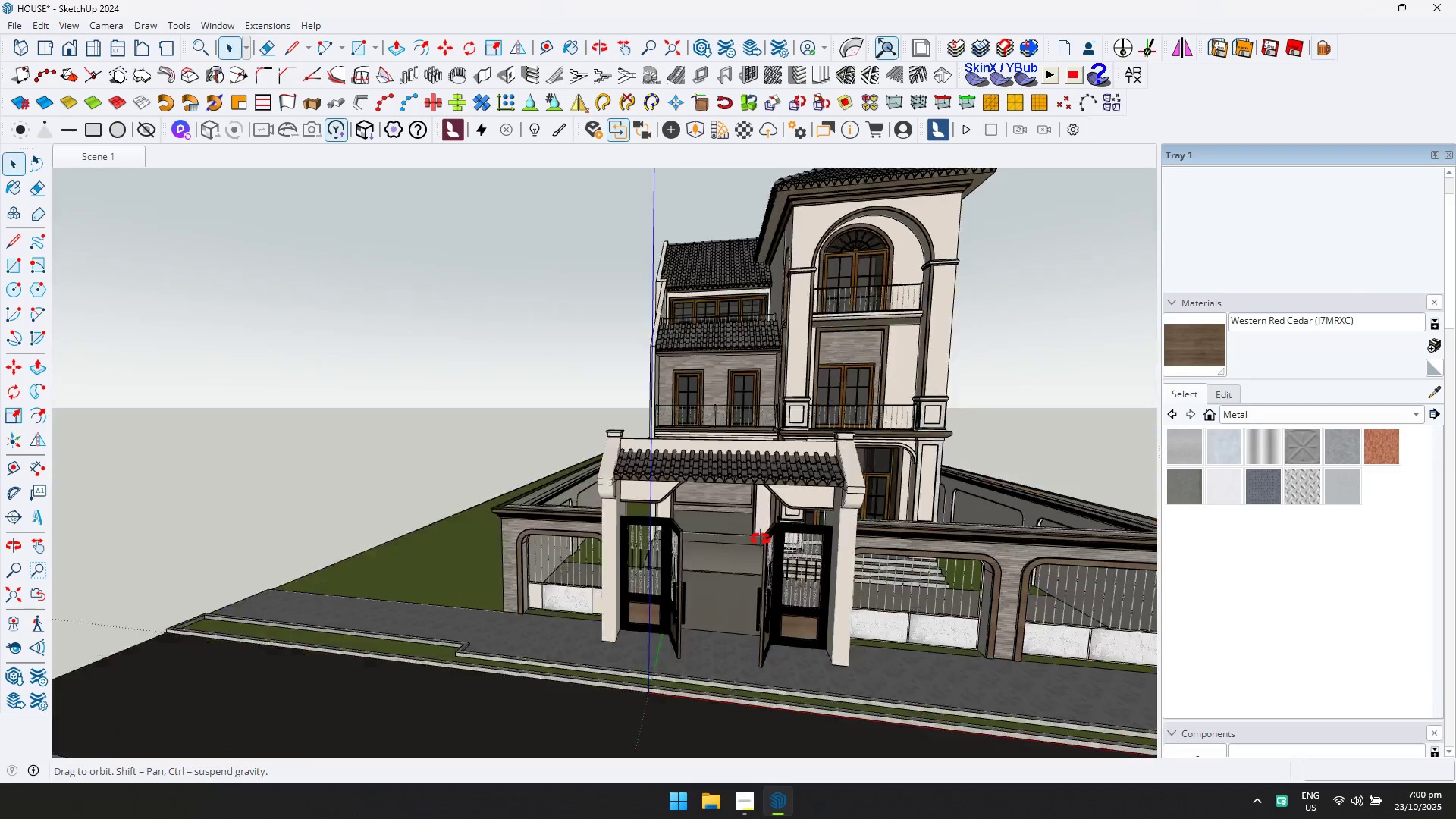 
key(Escape)
 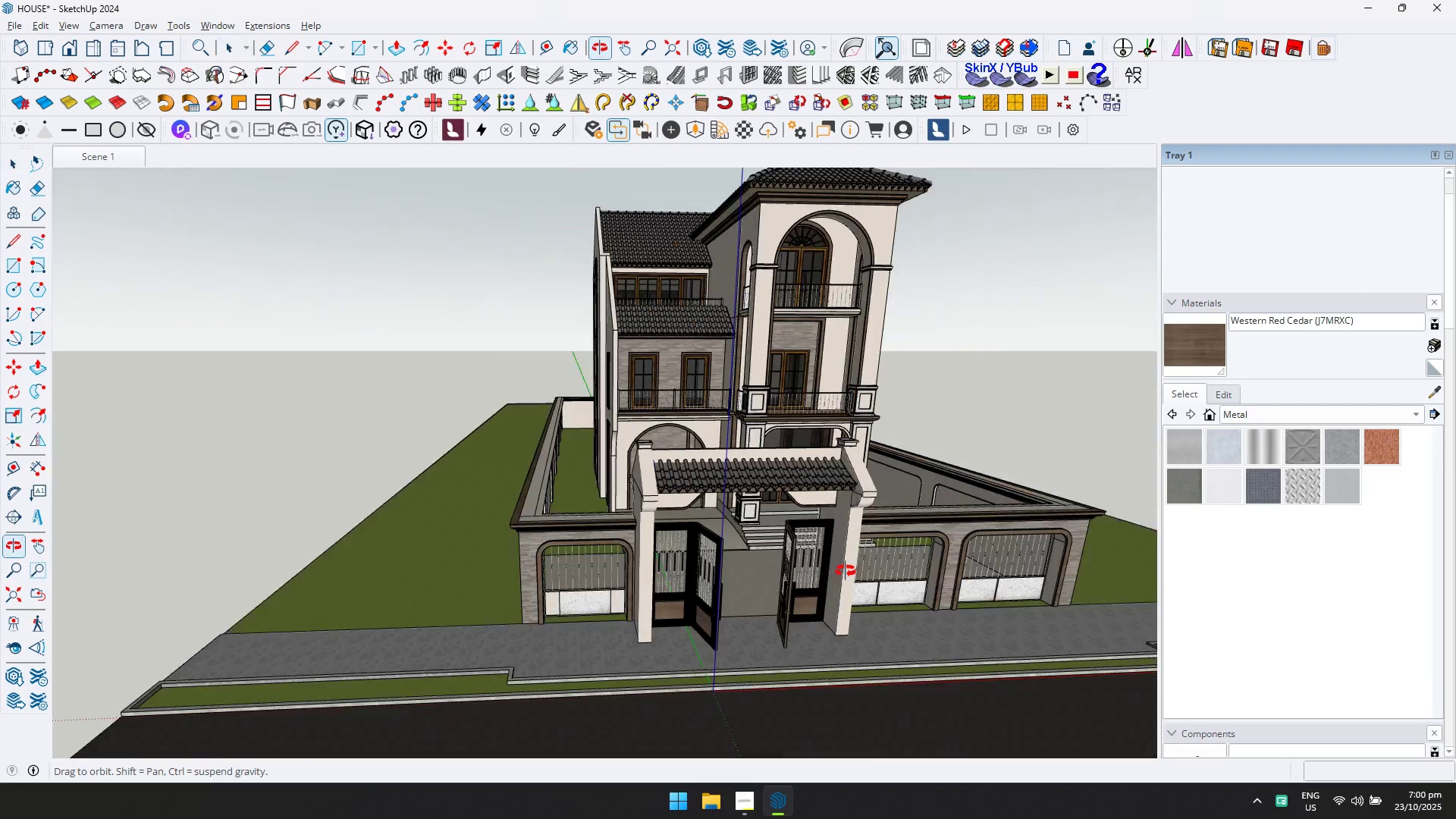 
key(Escape)
 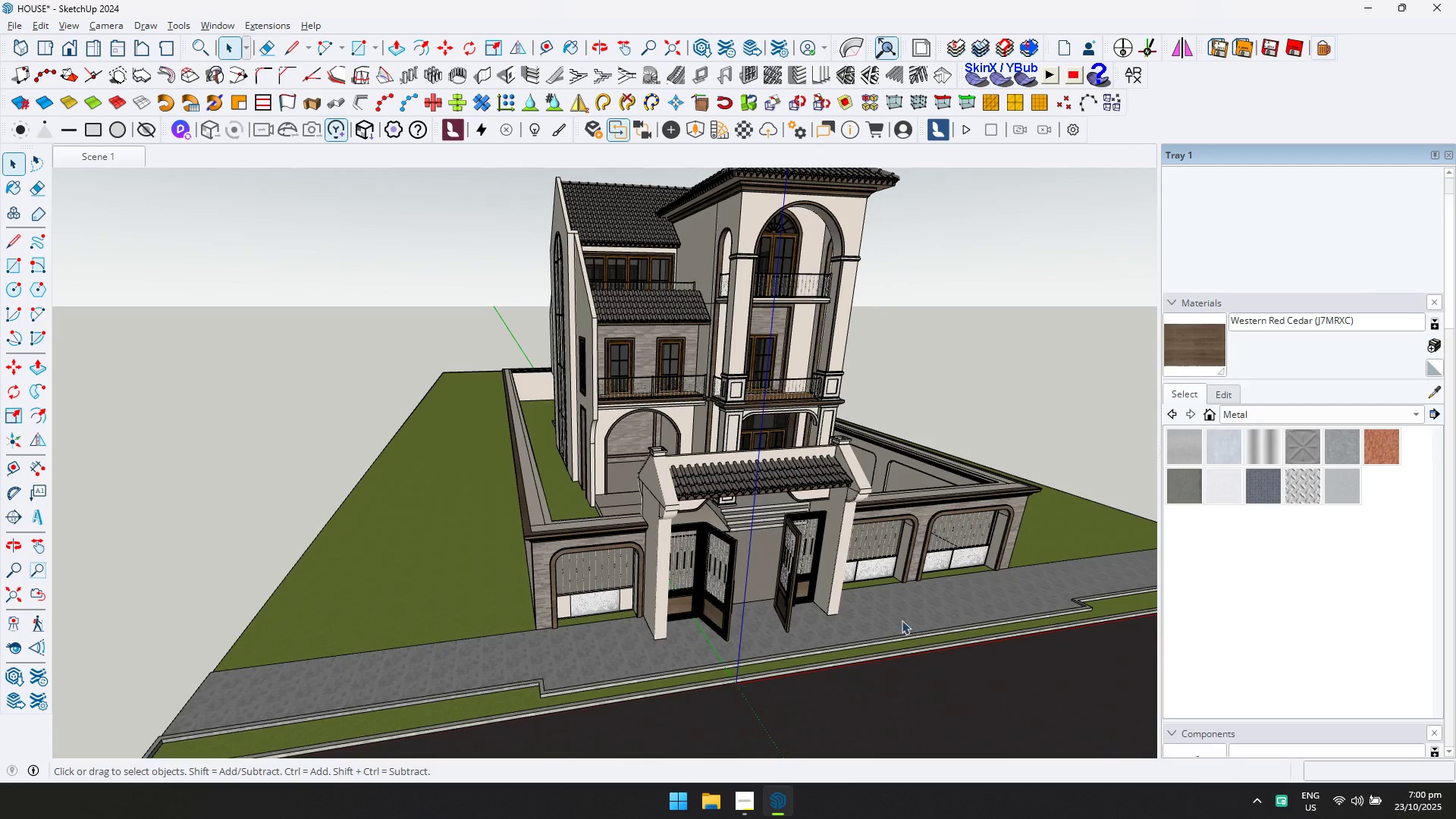 
scroll: coordinate [836, 529], scroll_direction: up, amount: 2.0
 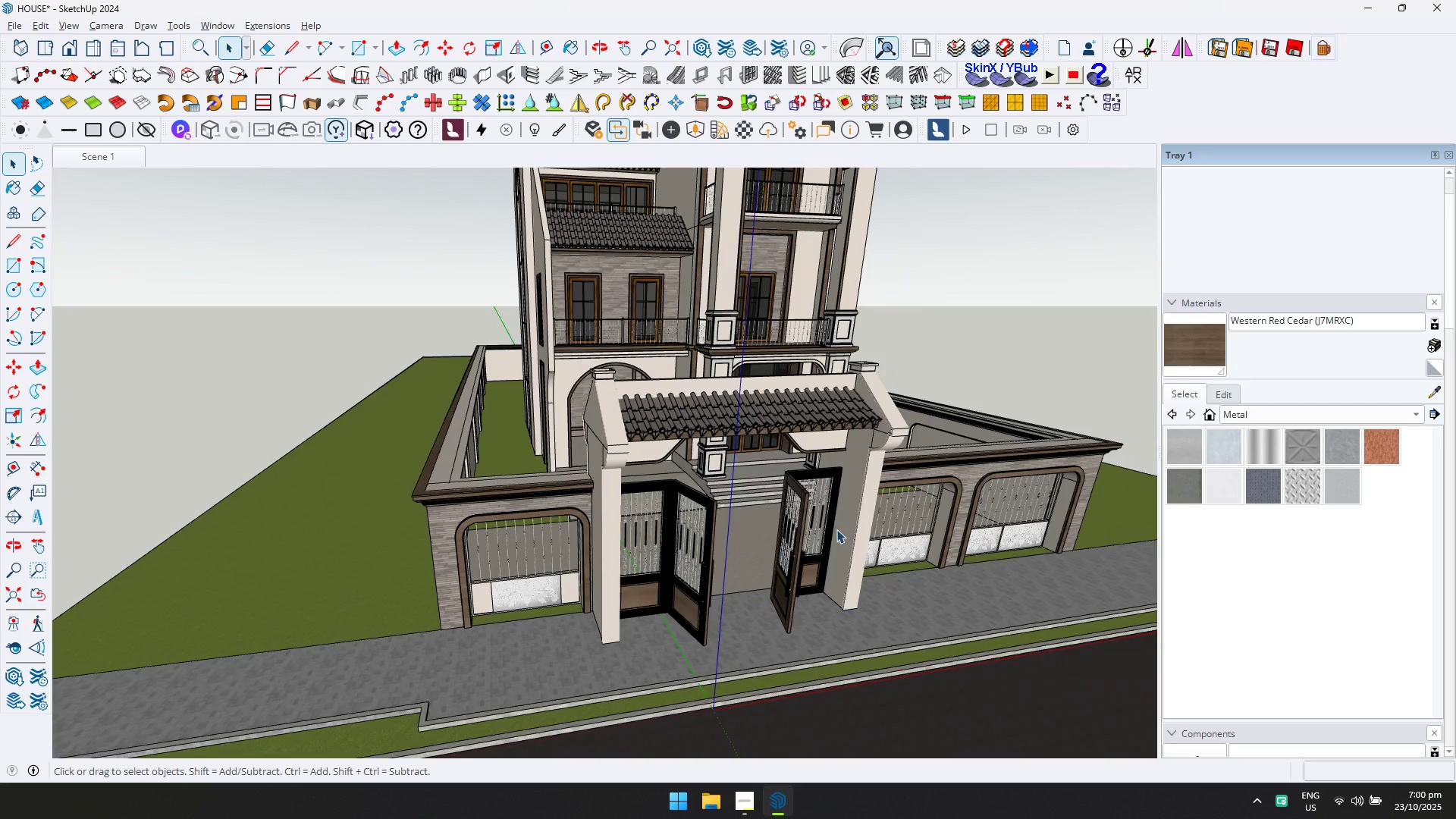 
key(Shift+ShiftLeft)
 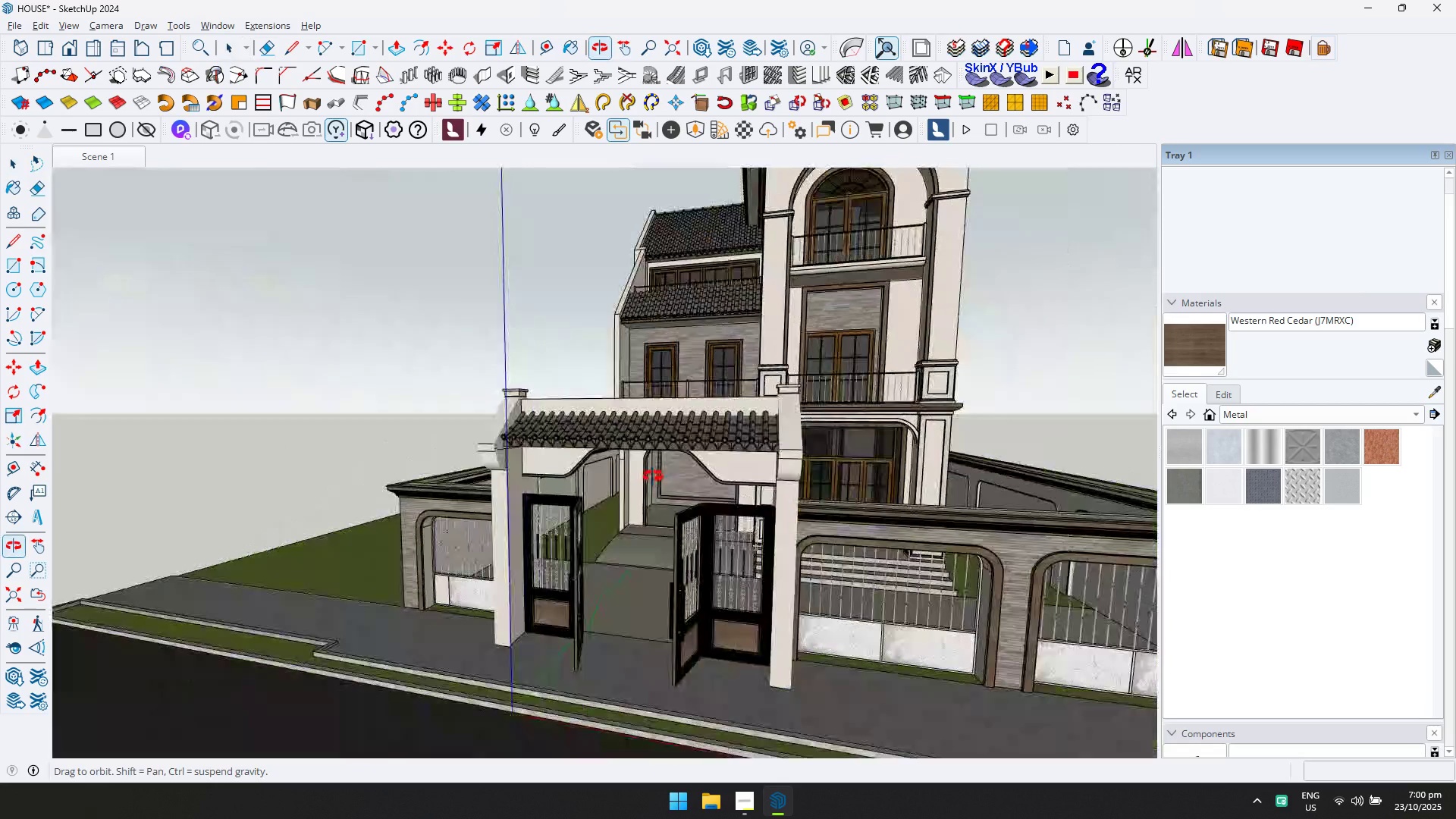 
hold_key(key=ShiftLeft, duration=0.54)
 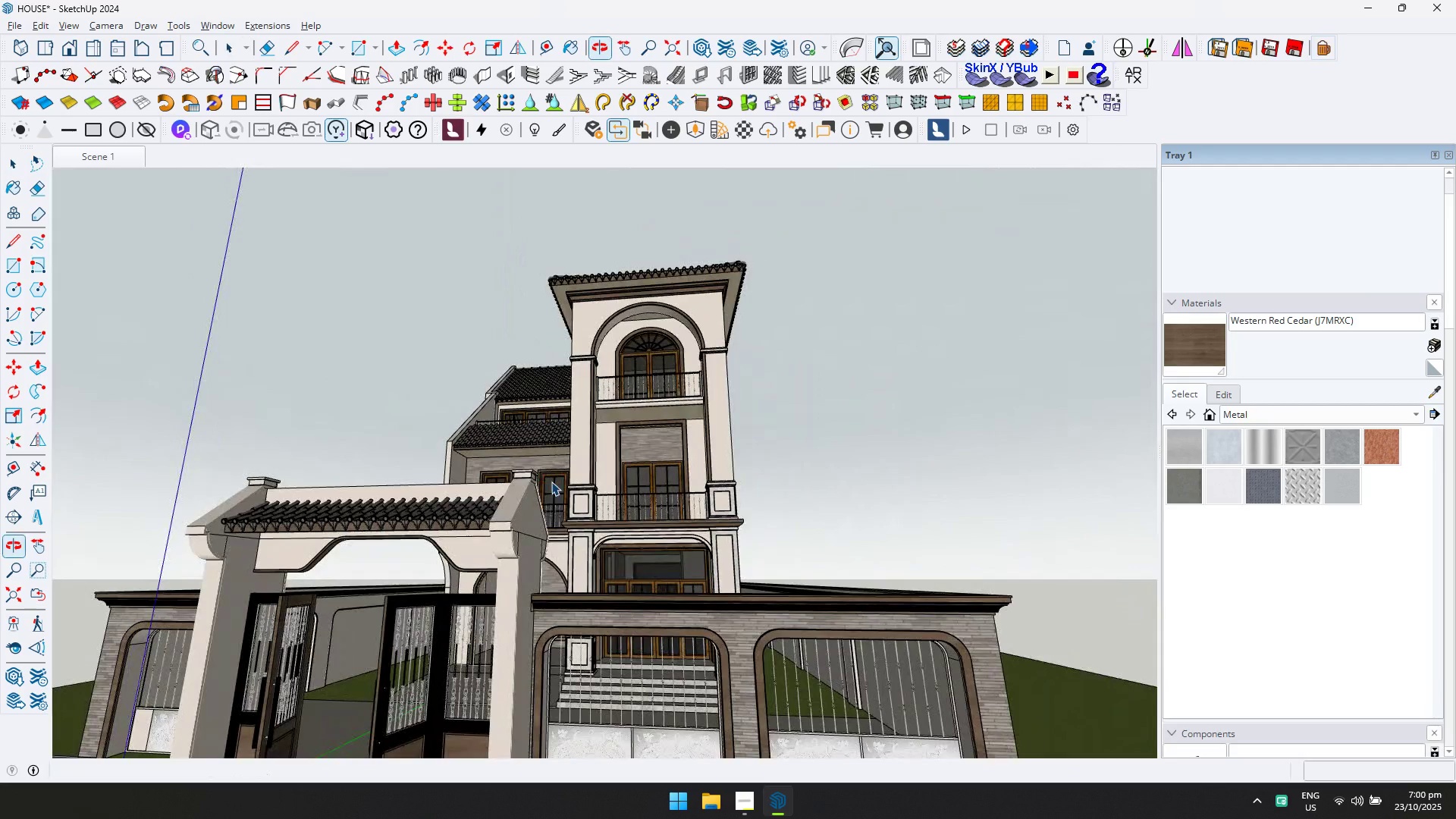 
key(Control+ControlLeft)
 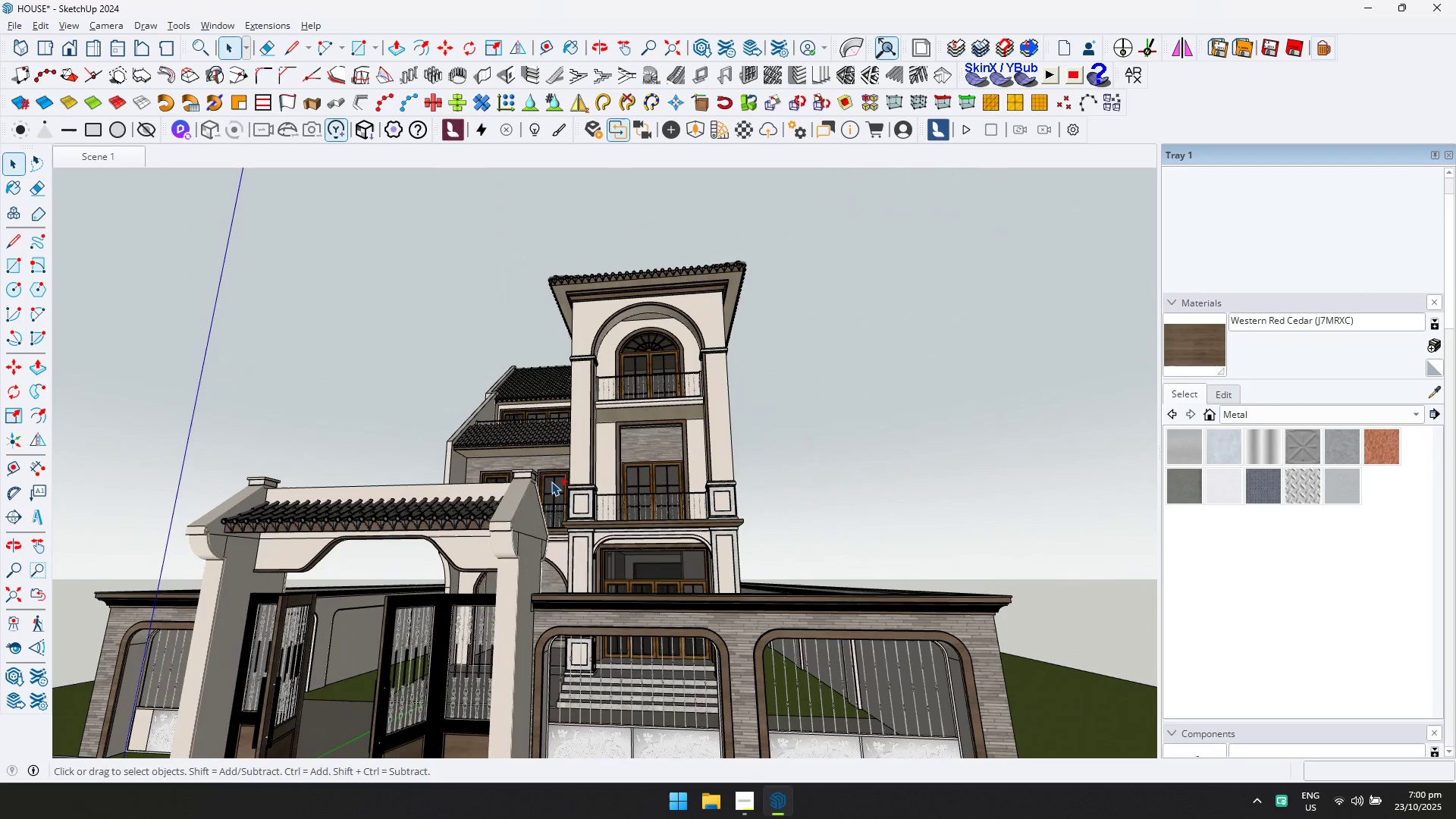 
key(Control+S)
 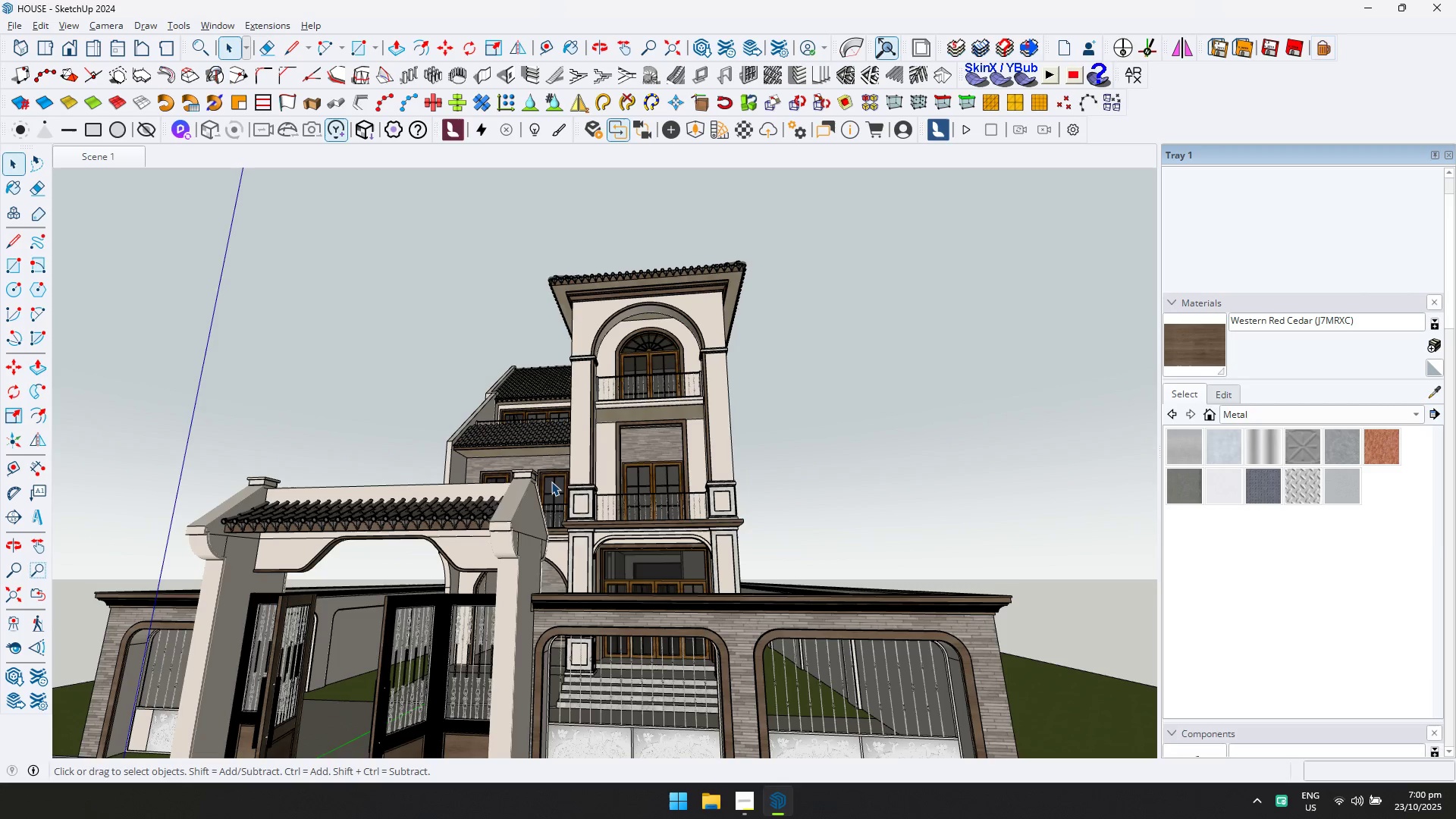 
wait(41.97)
 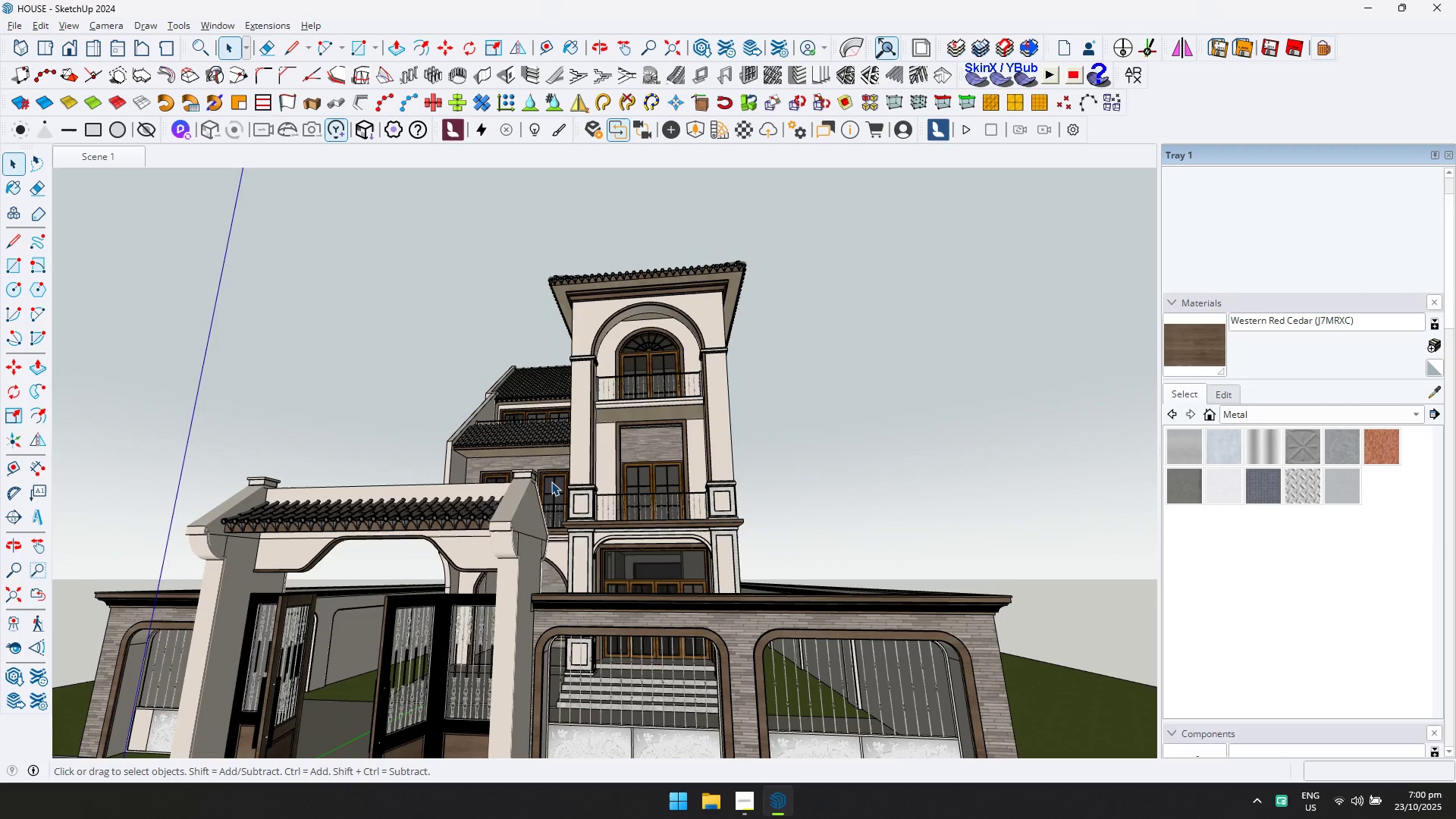 
scroll: coordinate [890, 506], scroll_direction: up, amount: 9.0
 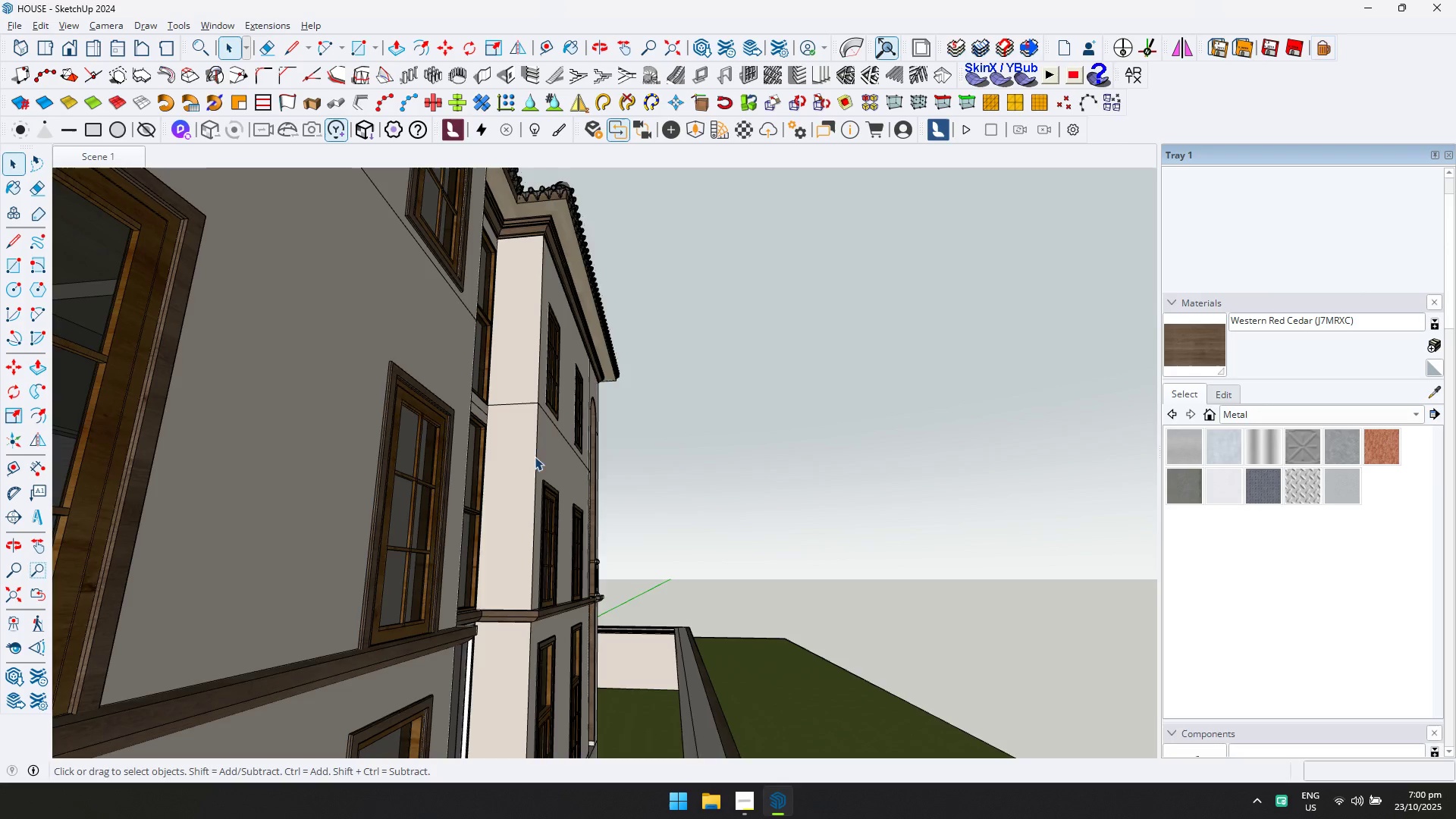 
scroll: coordinate [411, 467], scroll_direction: down, amount: 5.0
 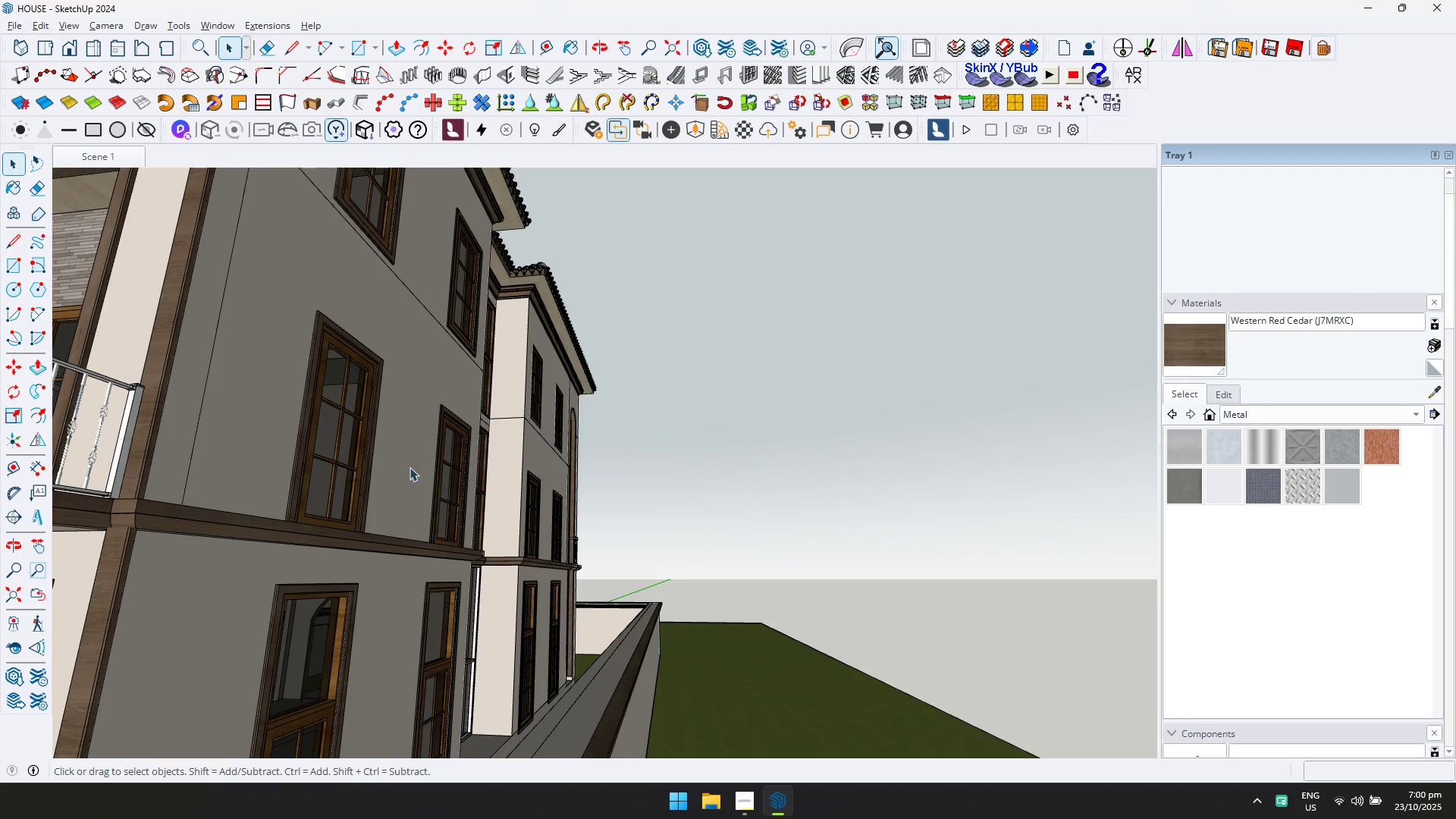 
hold_key(key=ShiftLeft, duration=0.63)
 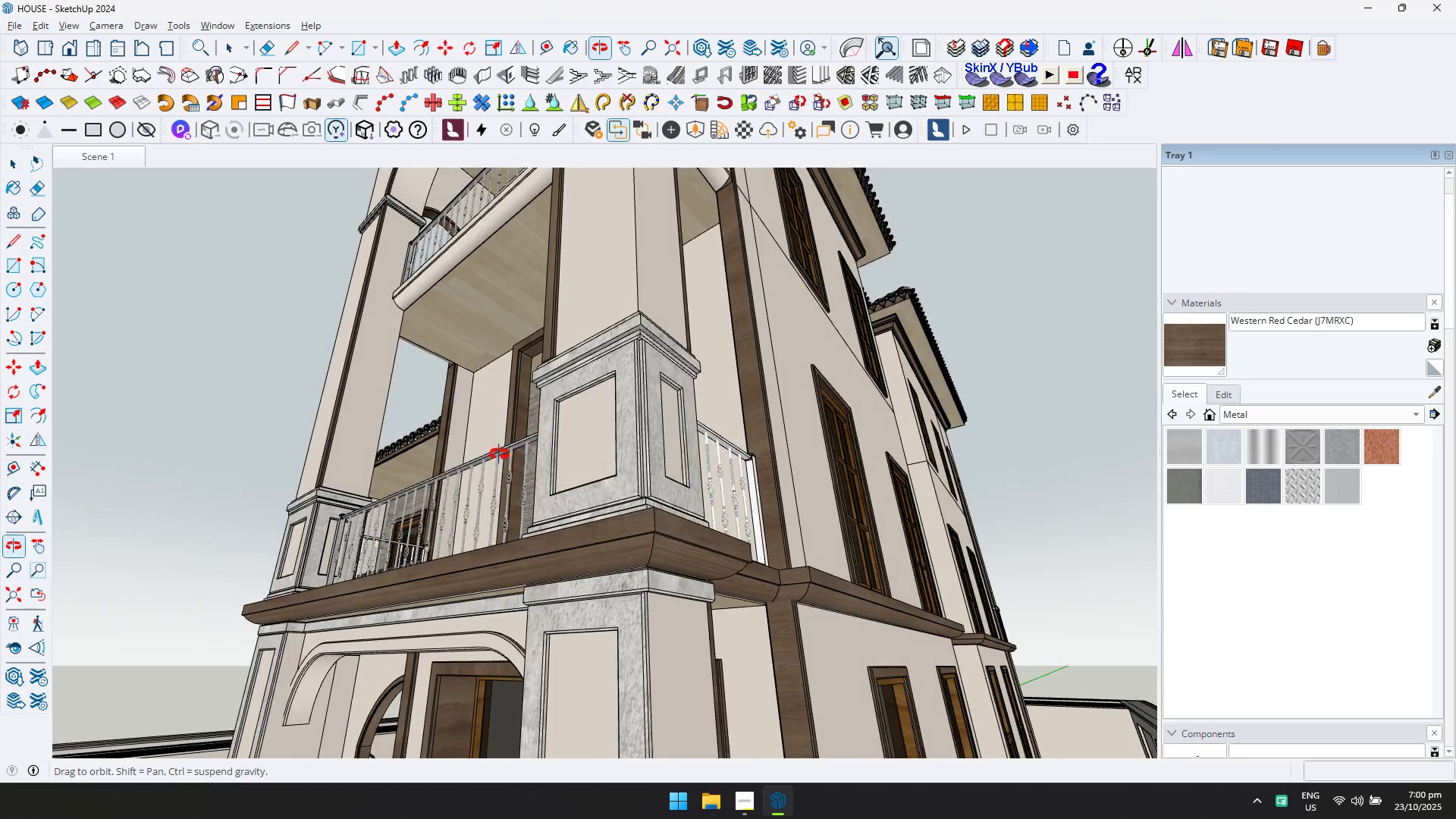 
scroll: coordinate [481, 469], scroll_direction: down, amount: 8.0
 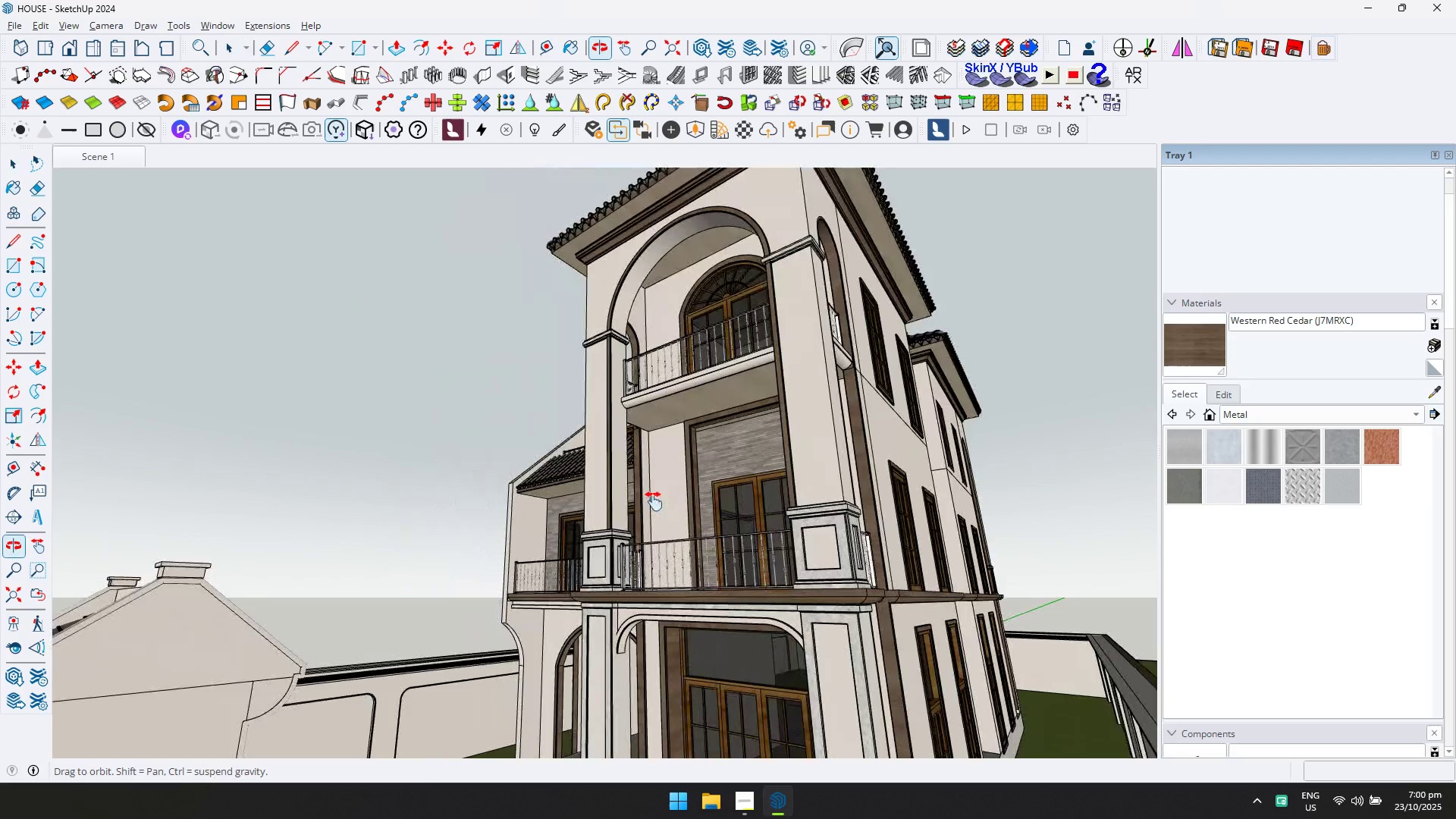 
hold_key(key=ShiftLeft, duration=0.67)
 